 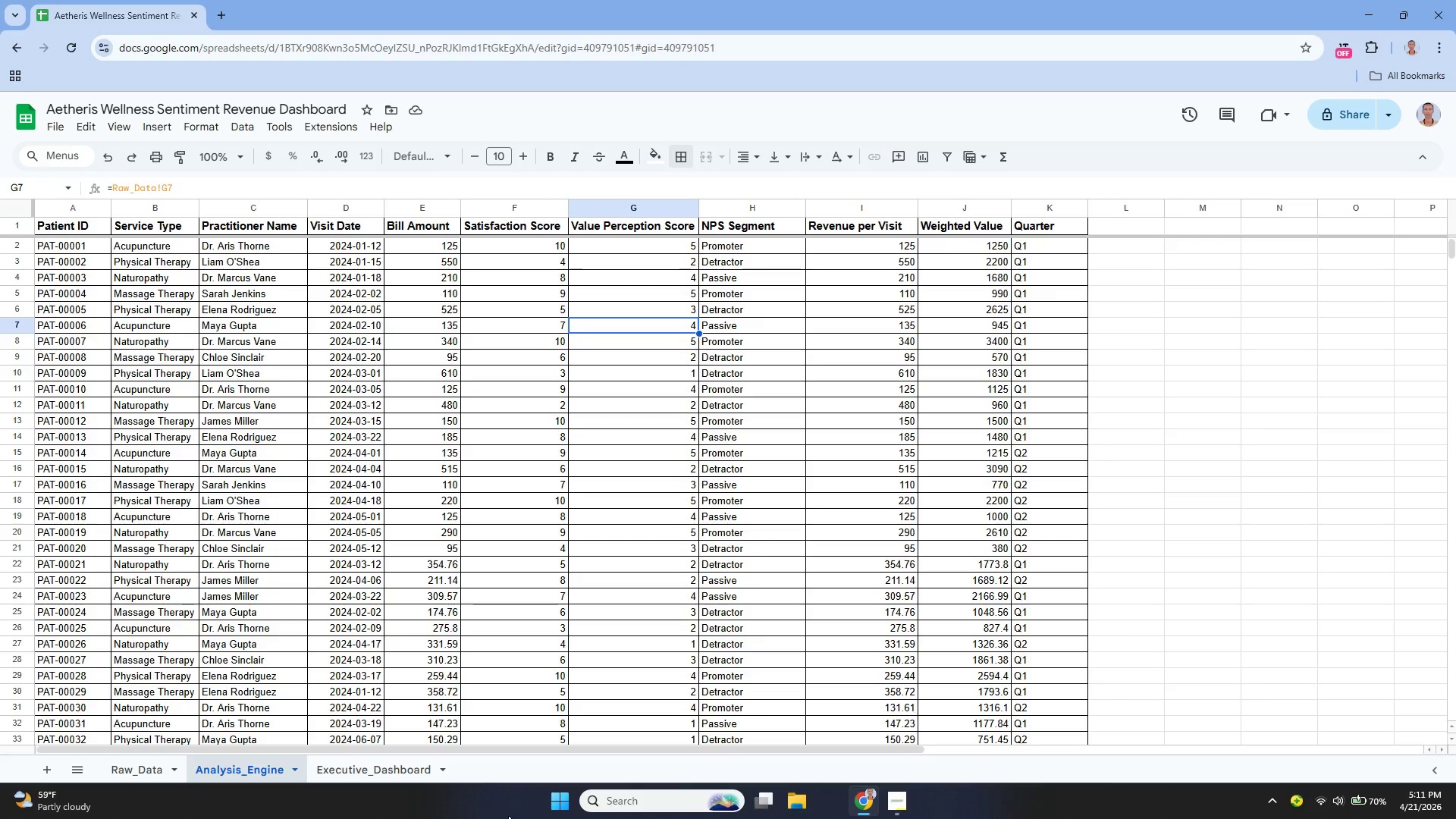 
left_click_drag(start_coordinate=[551, 746], to_coordinate=[786, 781])
 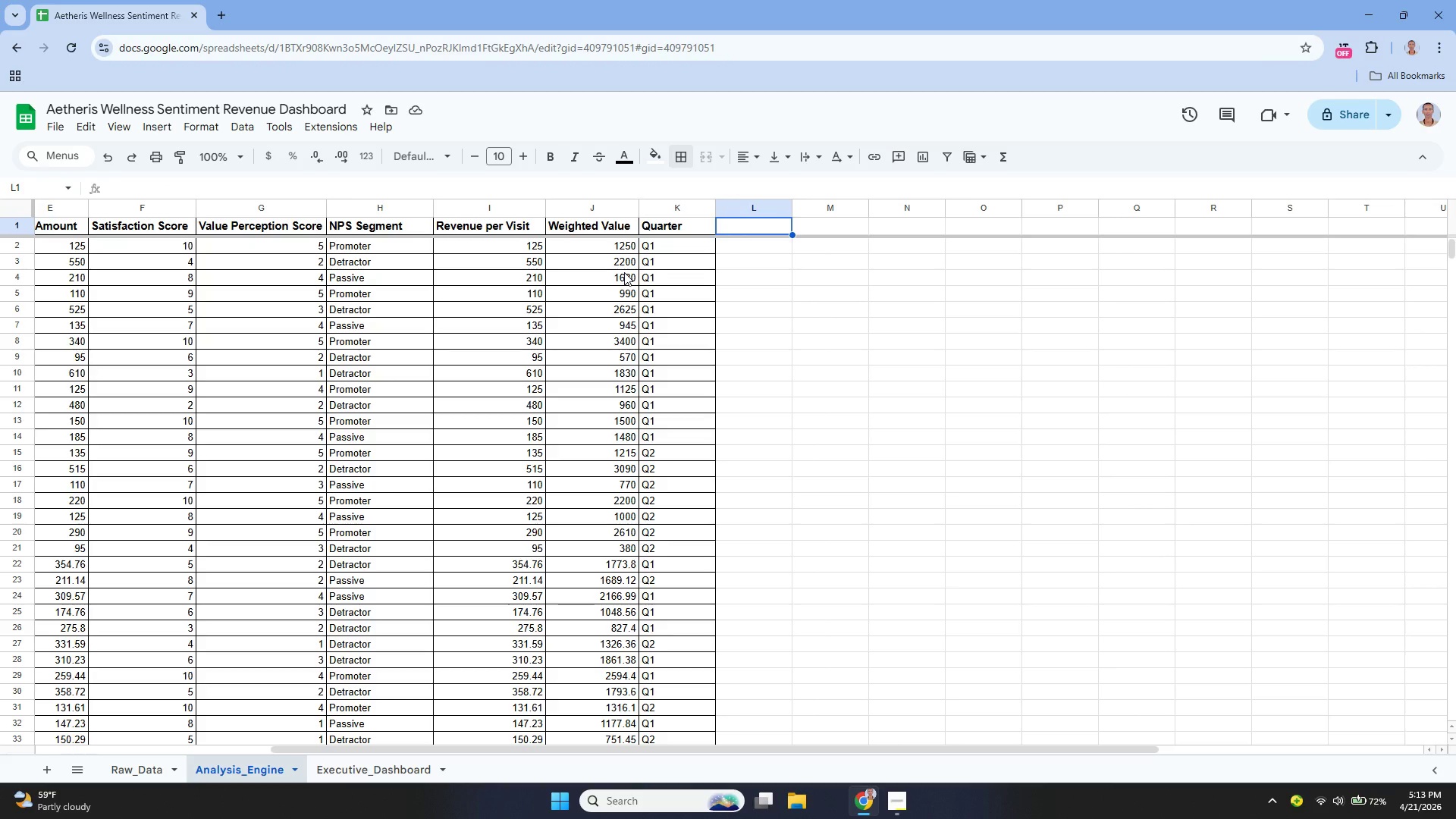 
wait(116.26)
 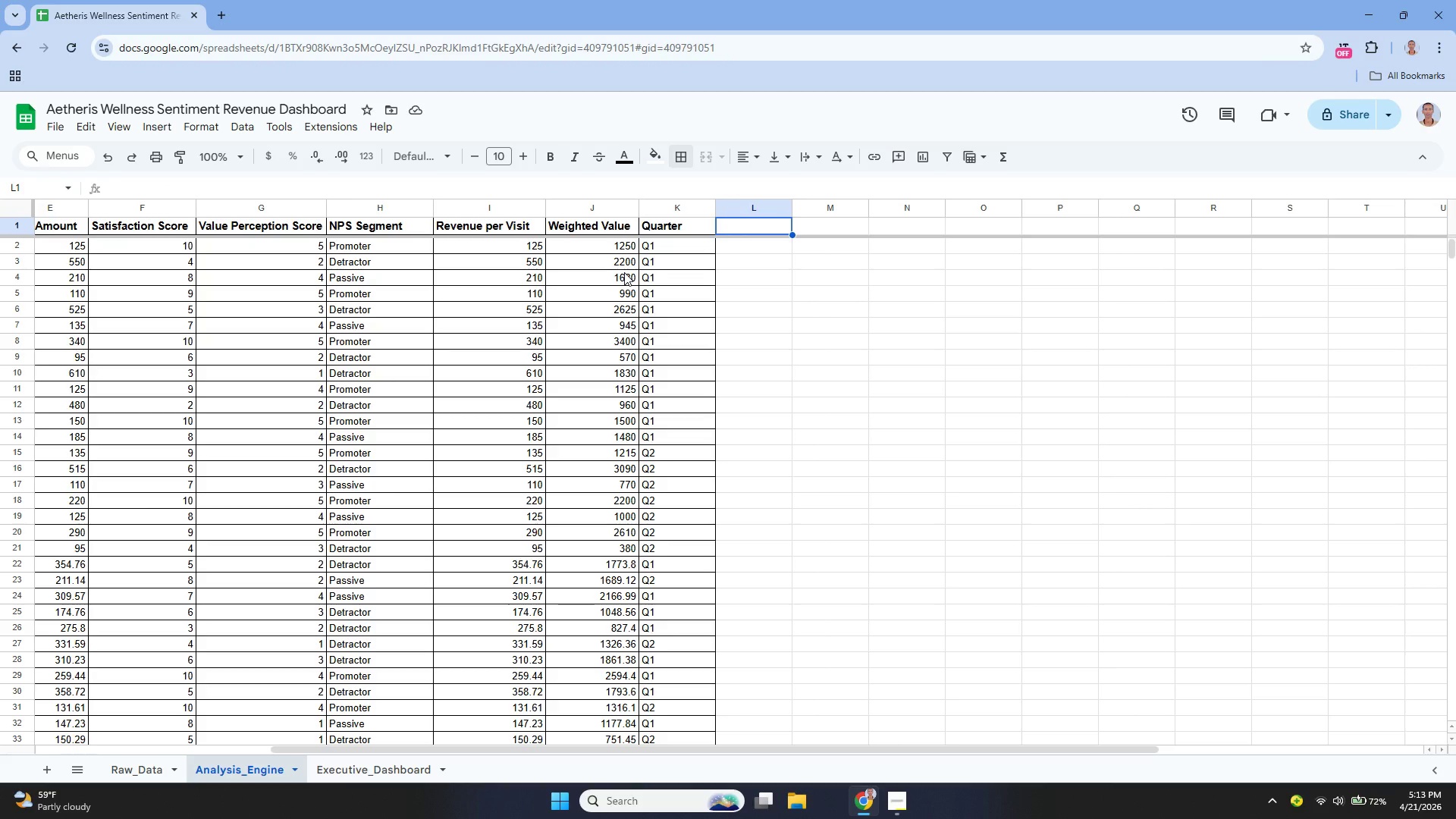 
key(Enter)
 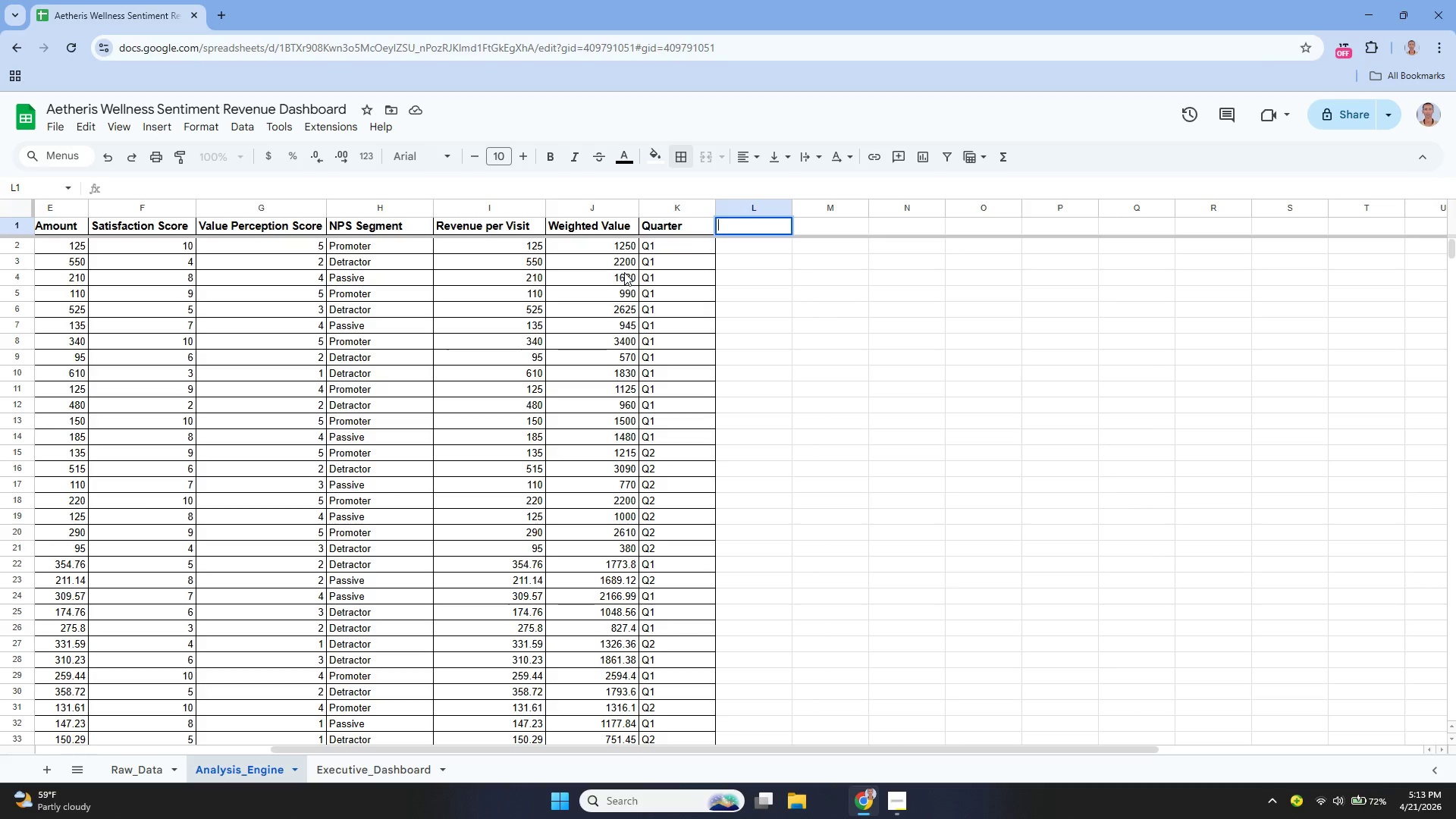 
type(Services Type)
 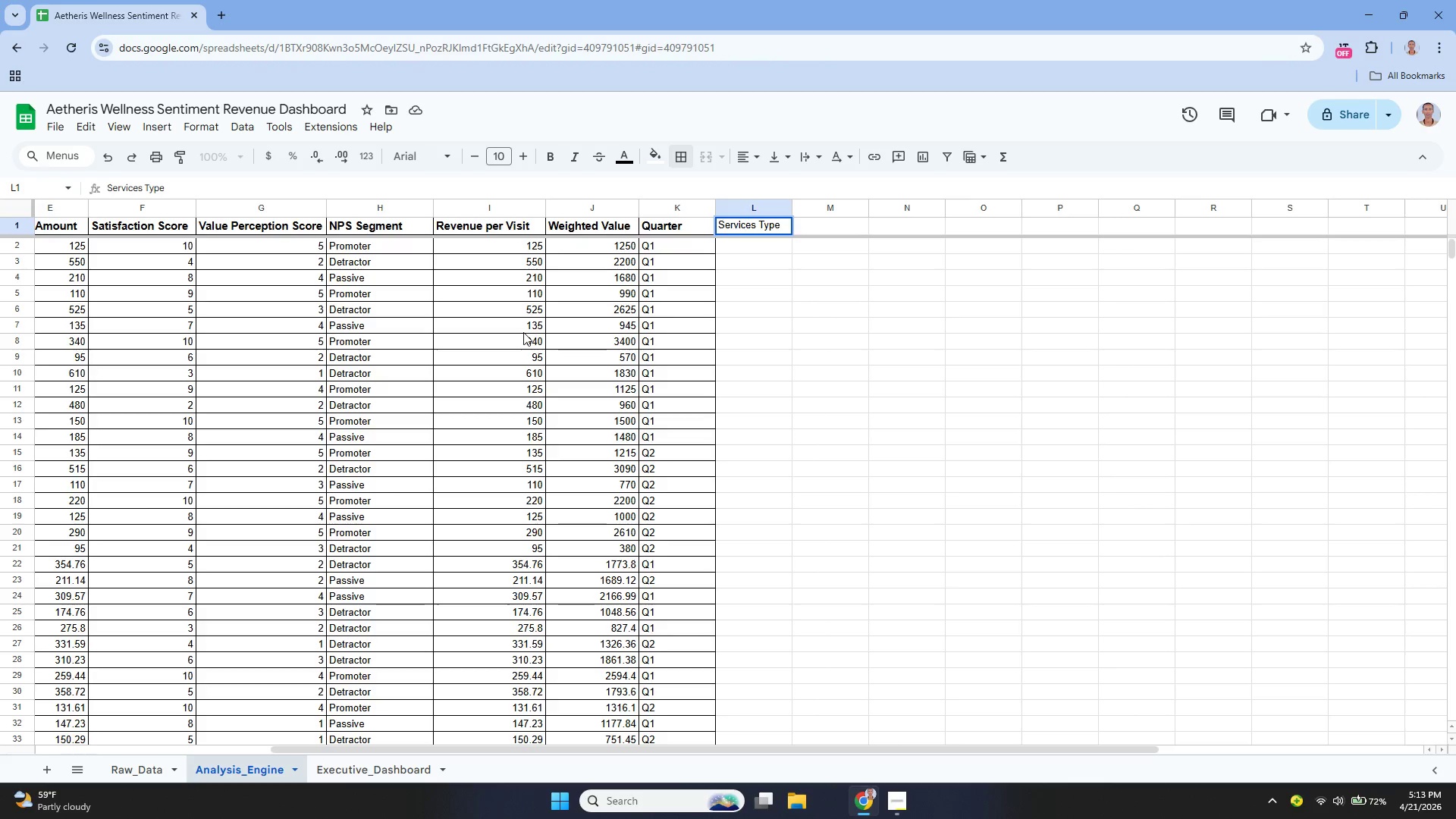 
wait(7.98)
 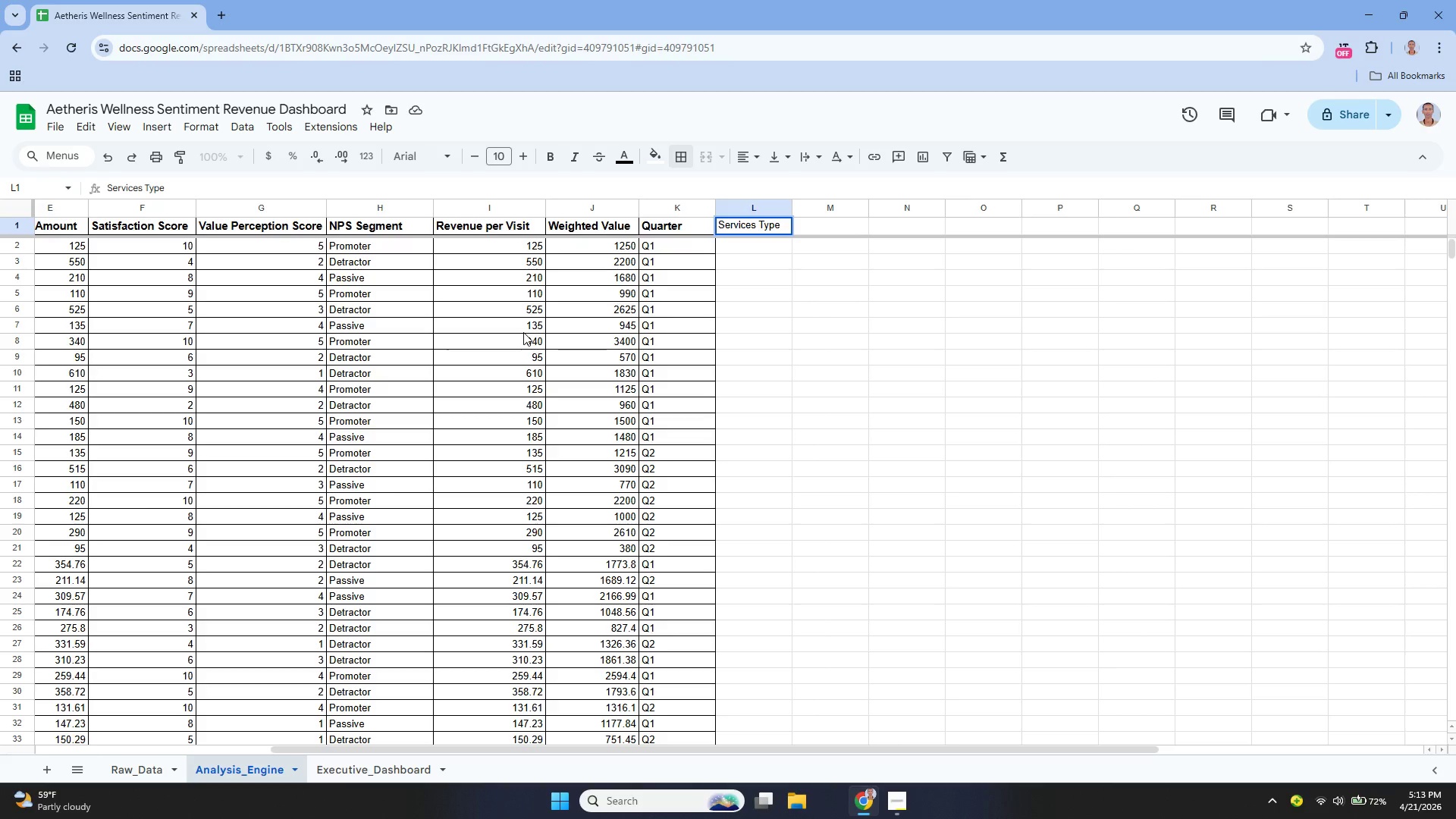 
key(Tab)
type(Total Revenue)
key(Tab)
type(Total Visits)
key(Tab)
type(Revenue per Visit)
 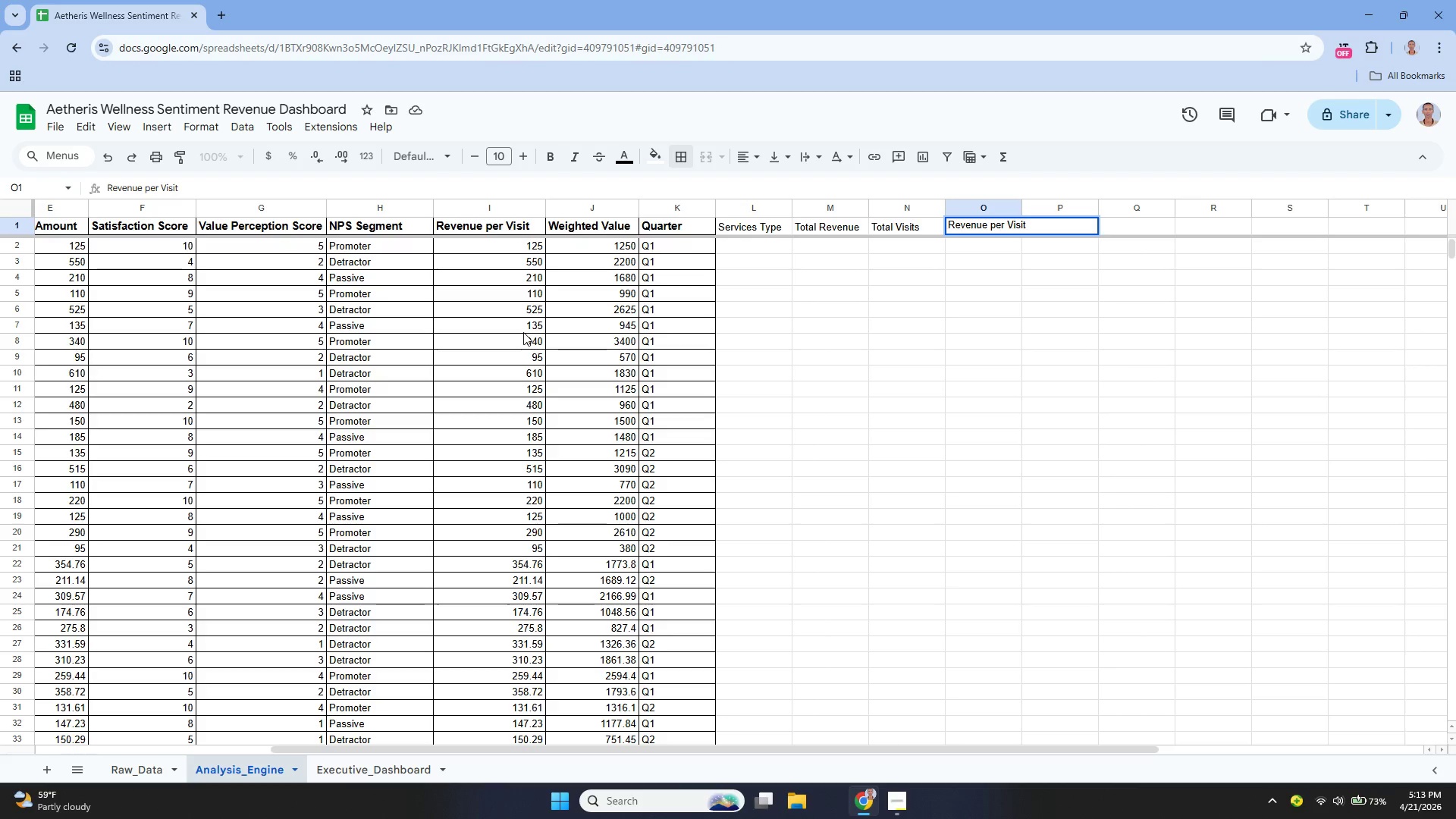 
key(Enter)
 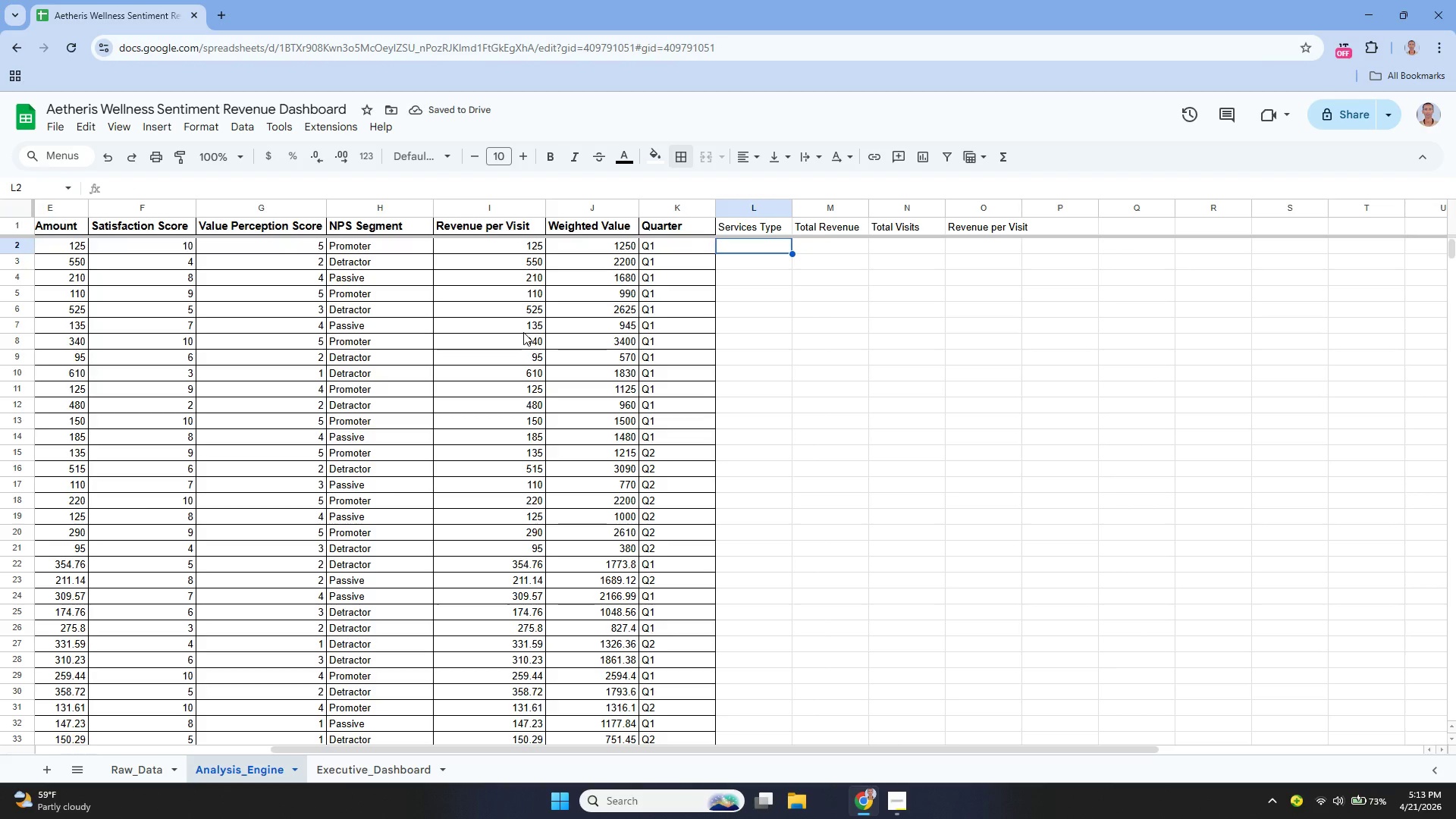 
key(ArrowUp)
 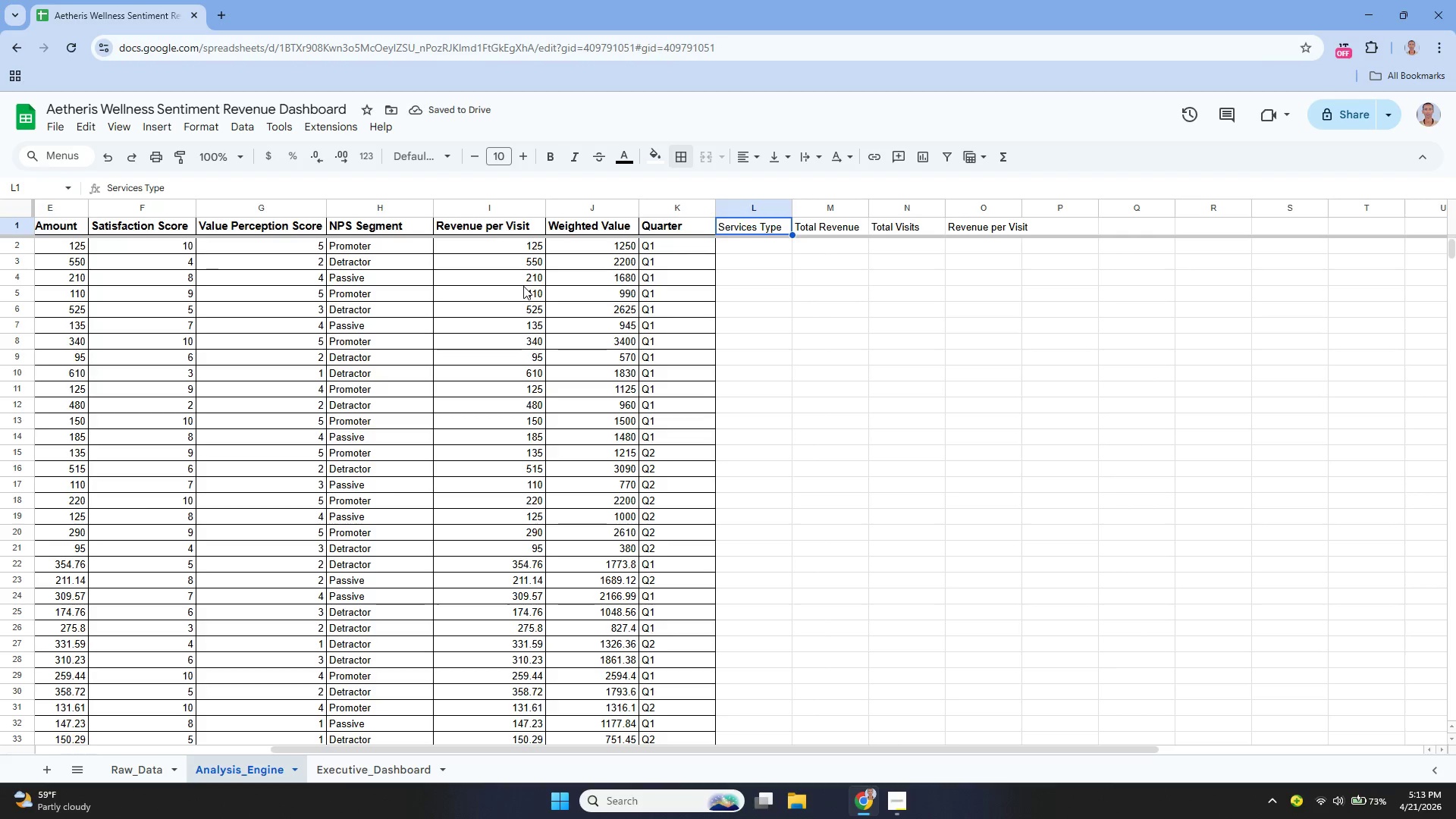 
key(Enter)
 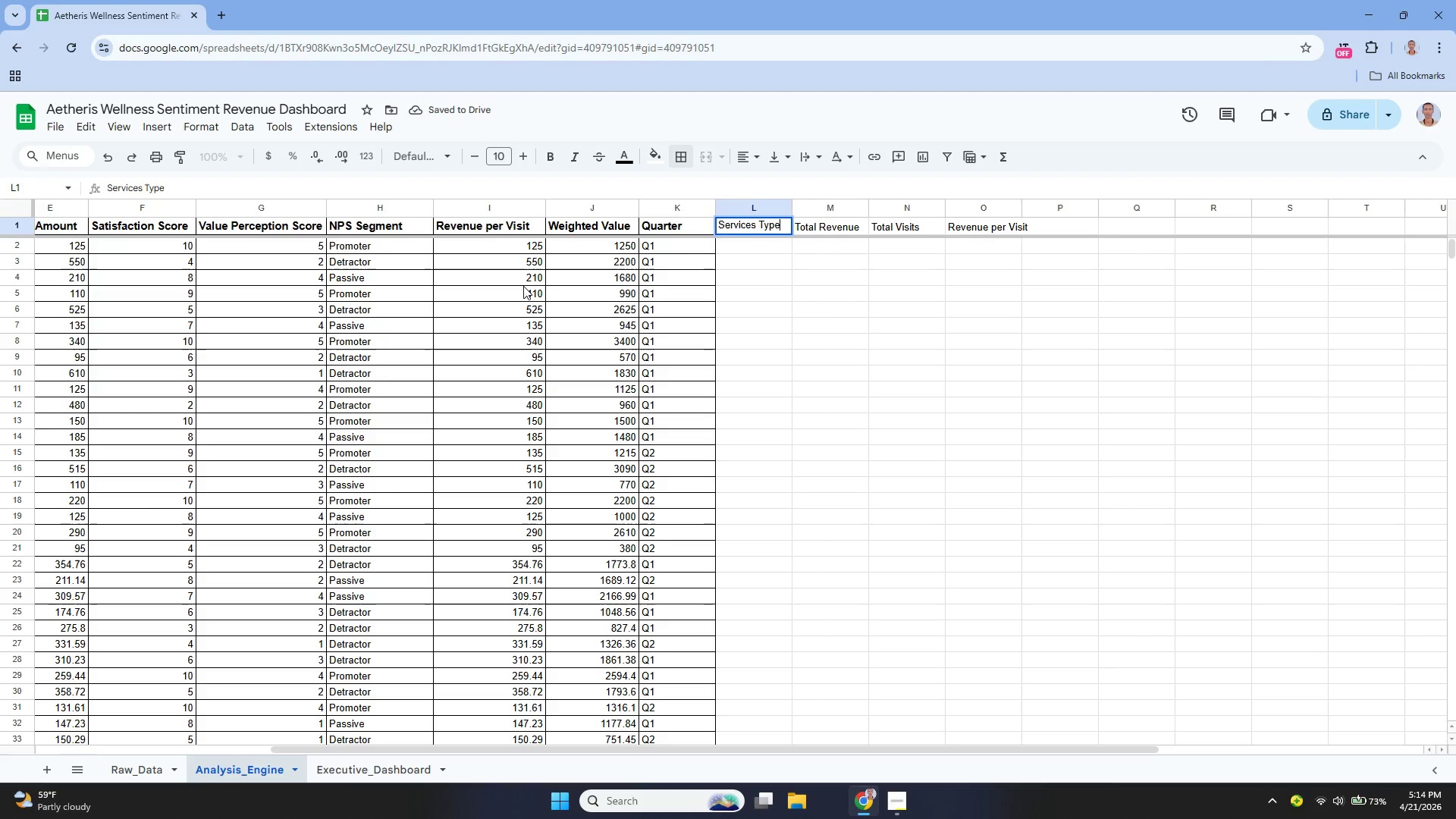 
key(ArrowLeft)
 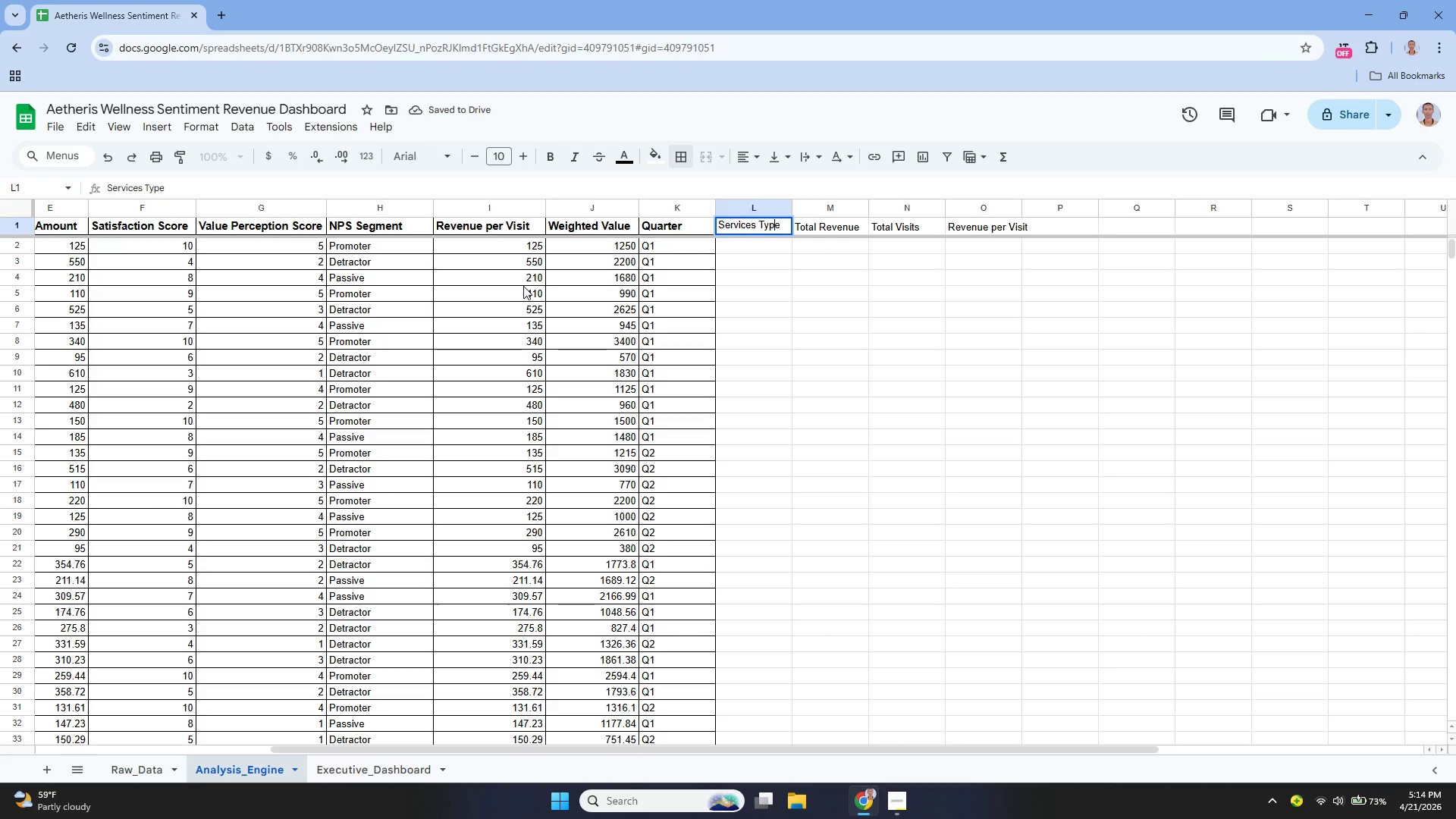 
key(ArrowLeft)
 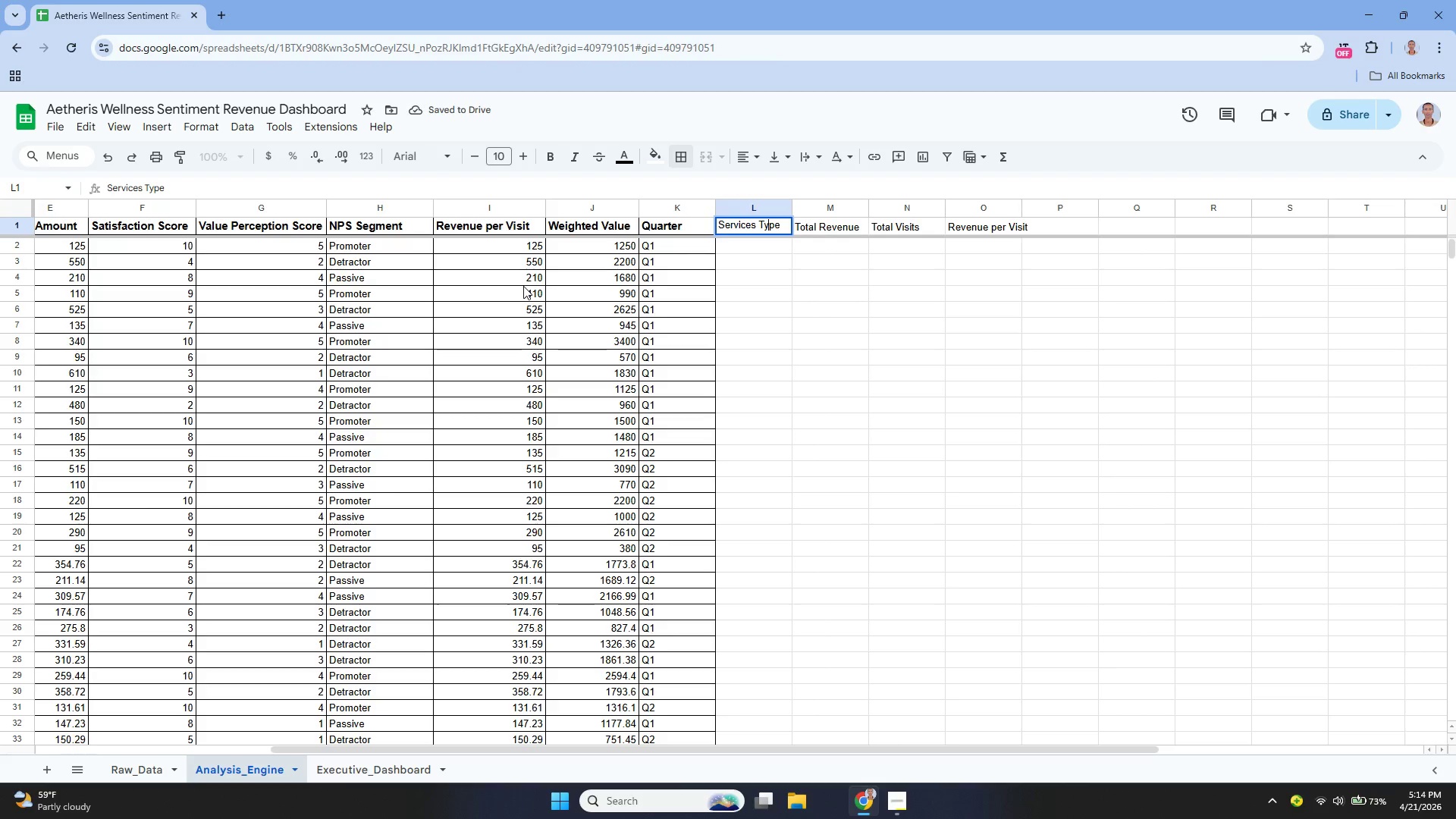 
key(ArrowLeft)
 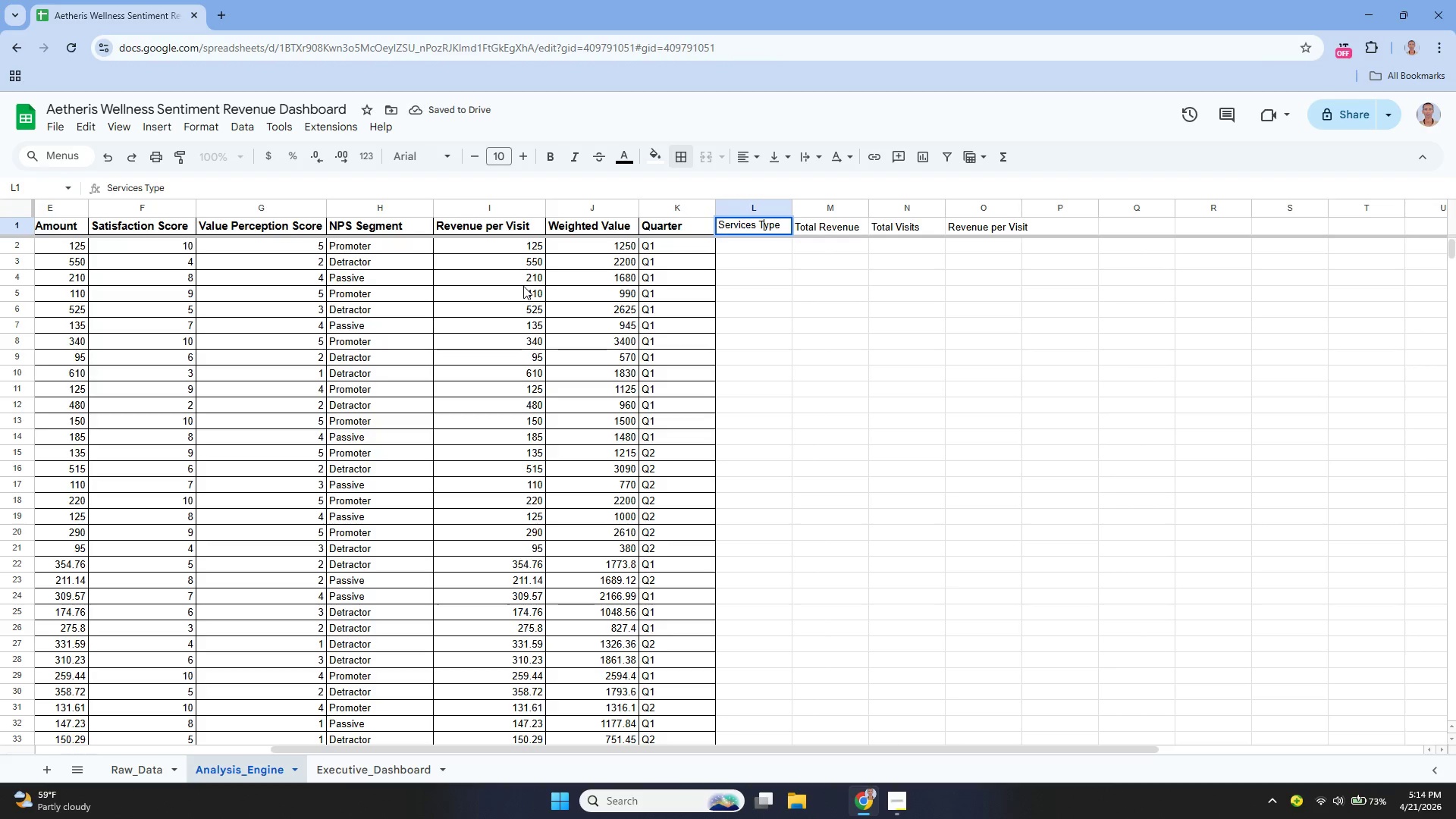 
key(ArrowLeft)
 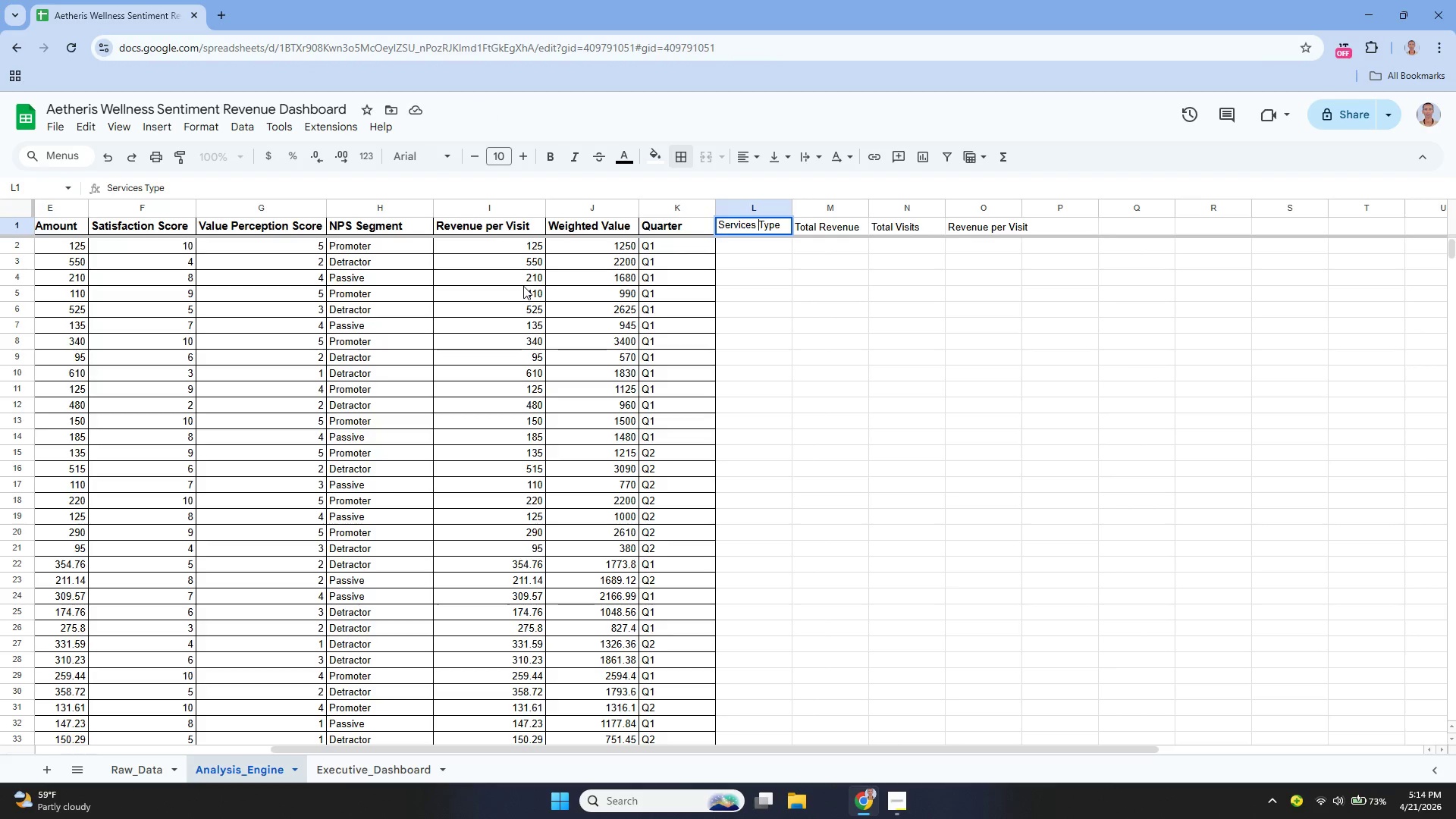 
key(ArrowLeft)
 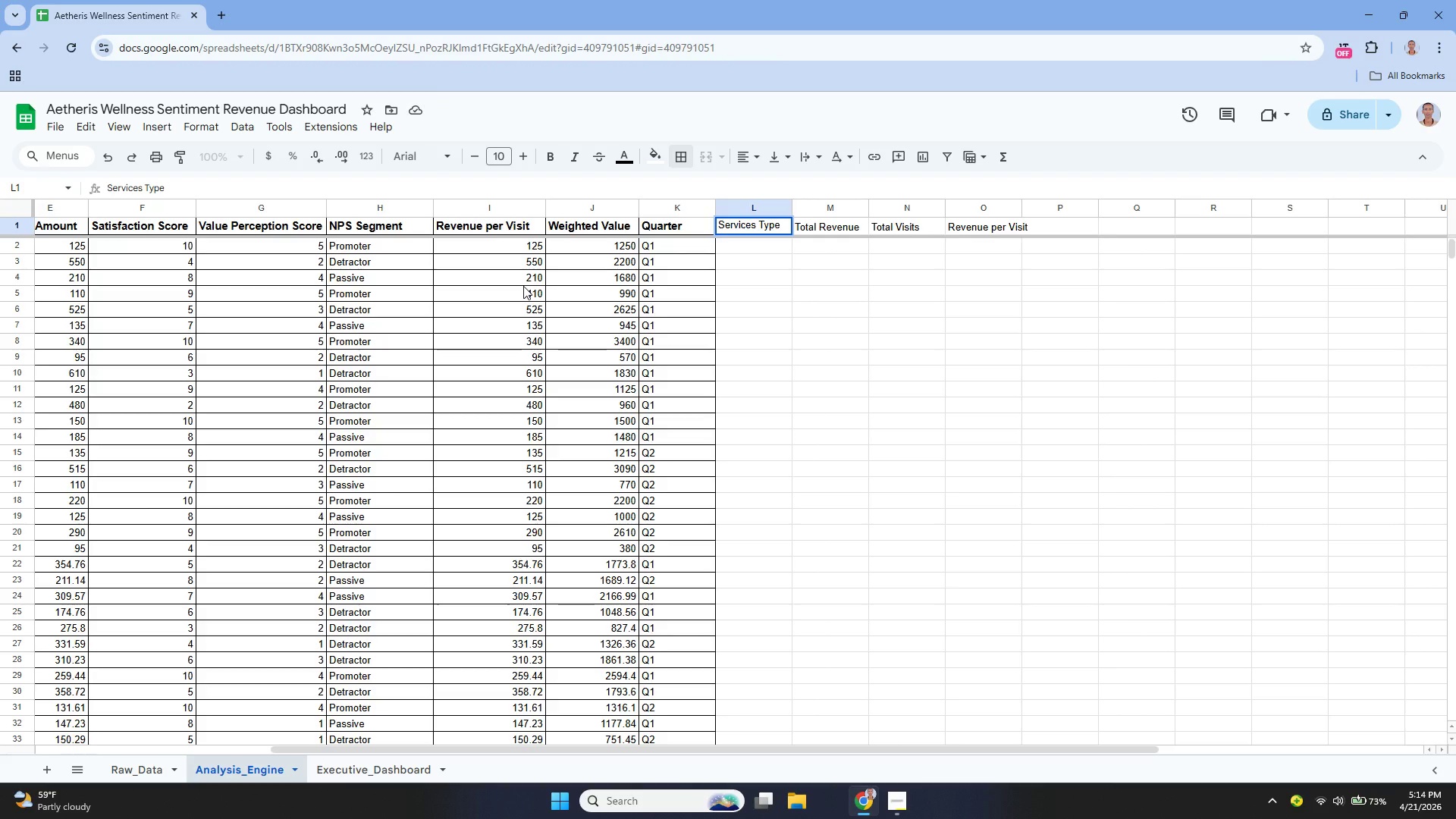 
key(Backspace)
 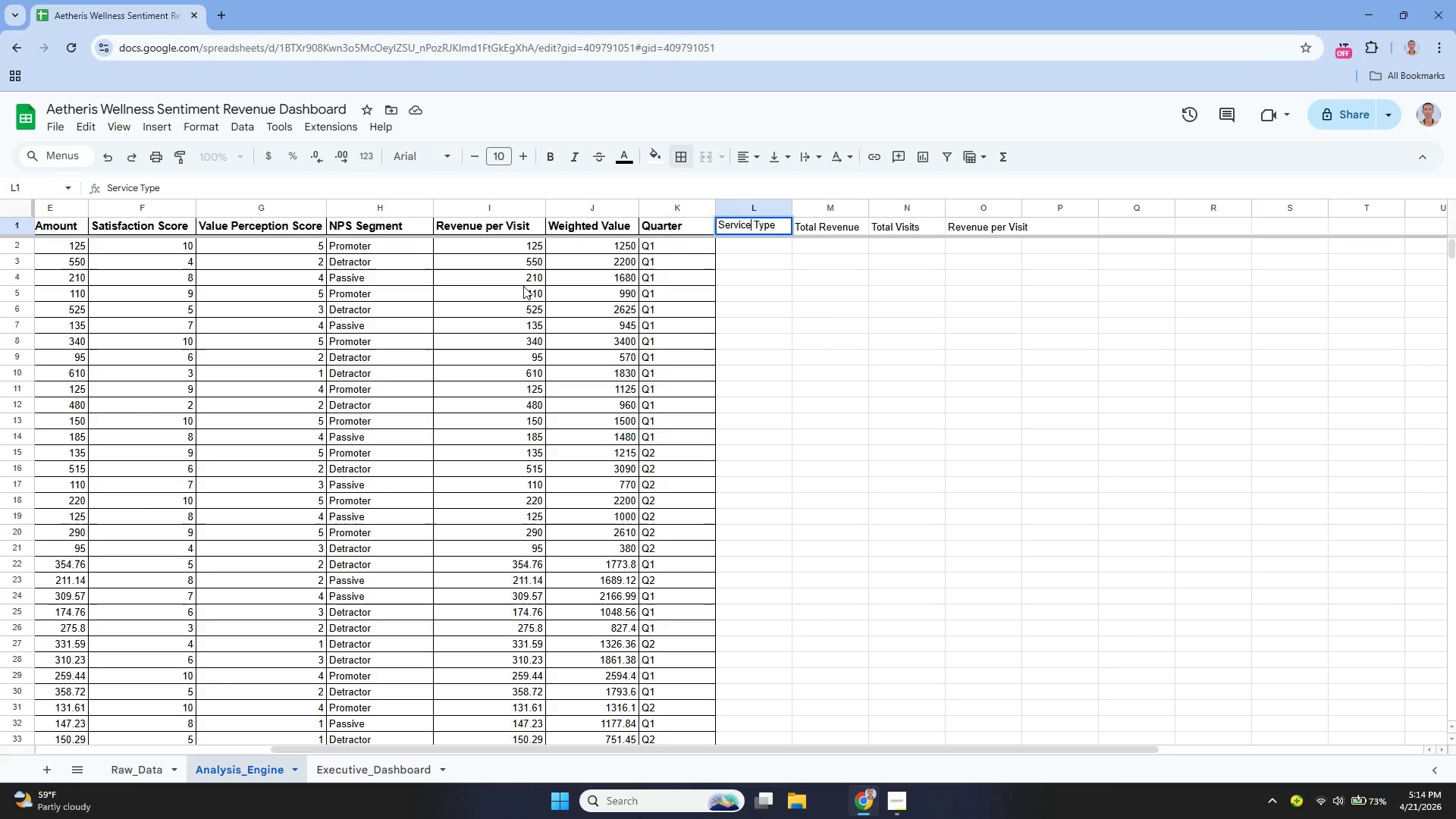 
key(S)
 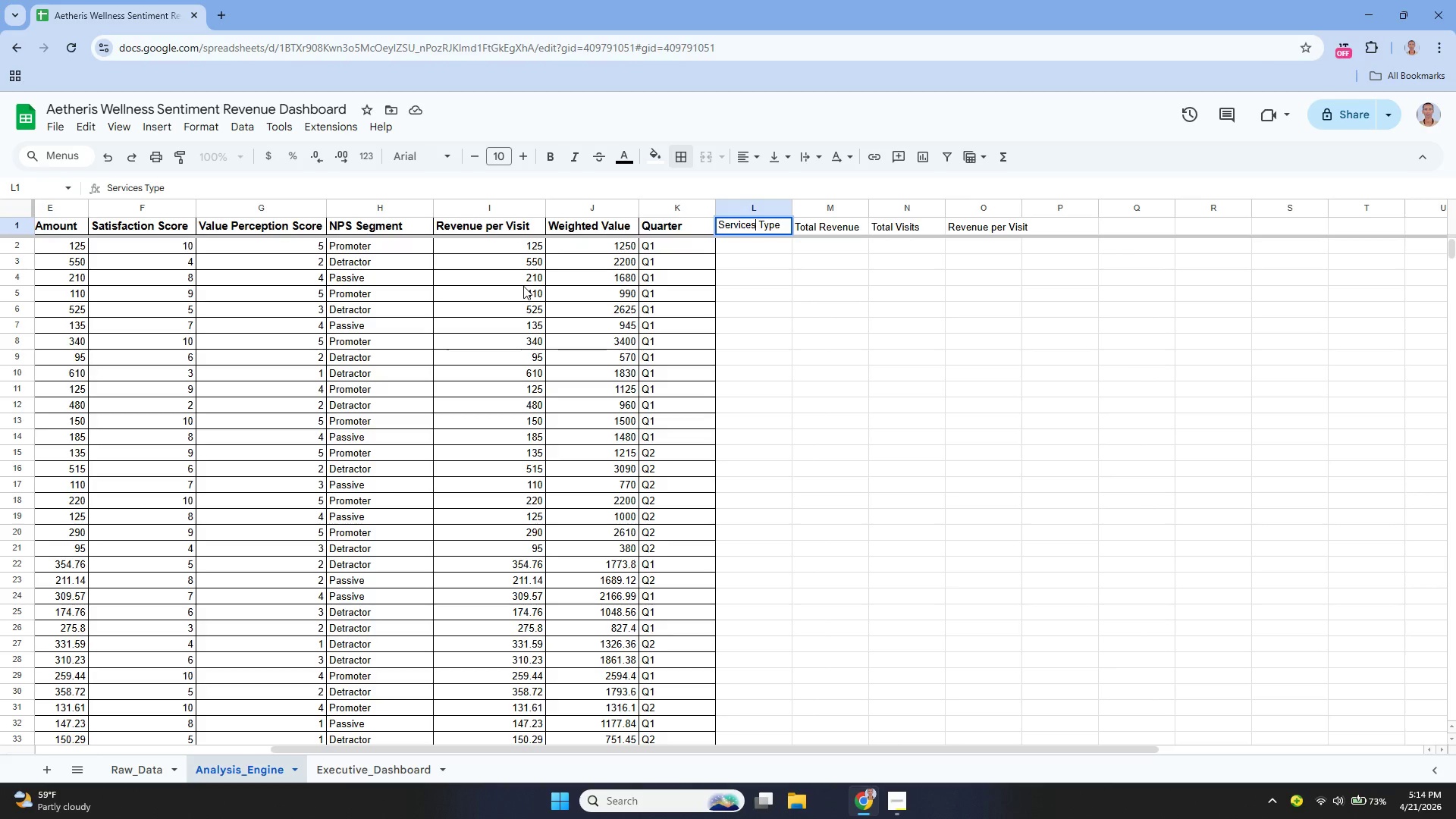 
key(Backspace)
 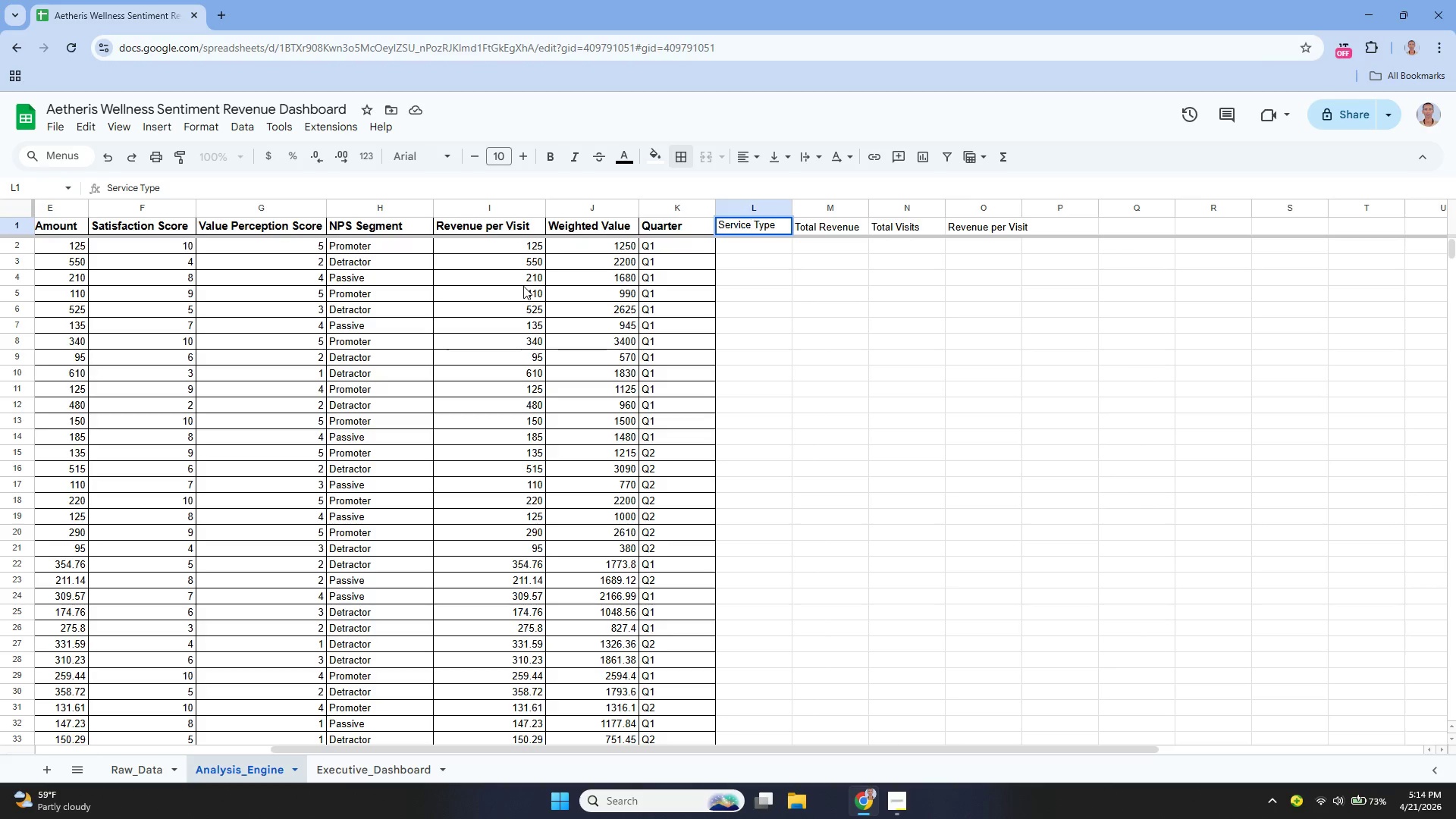 
key(Enter)
 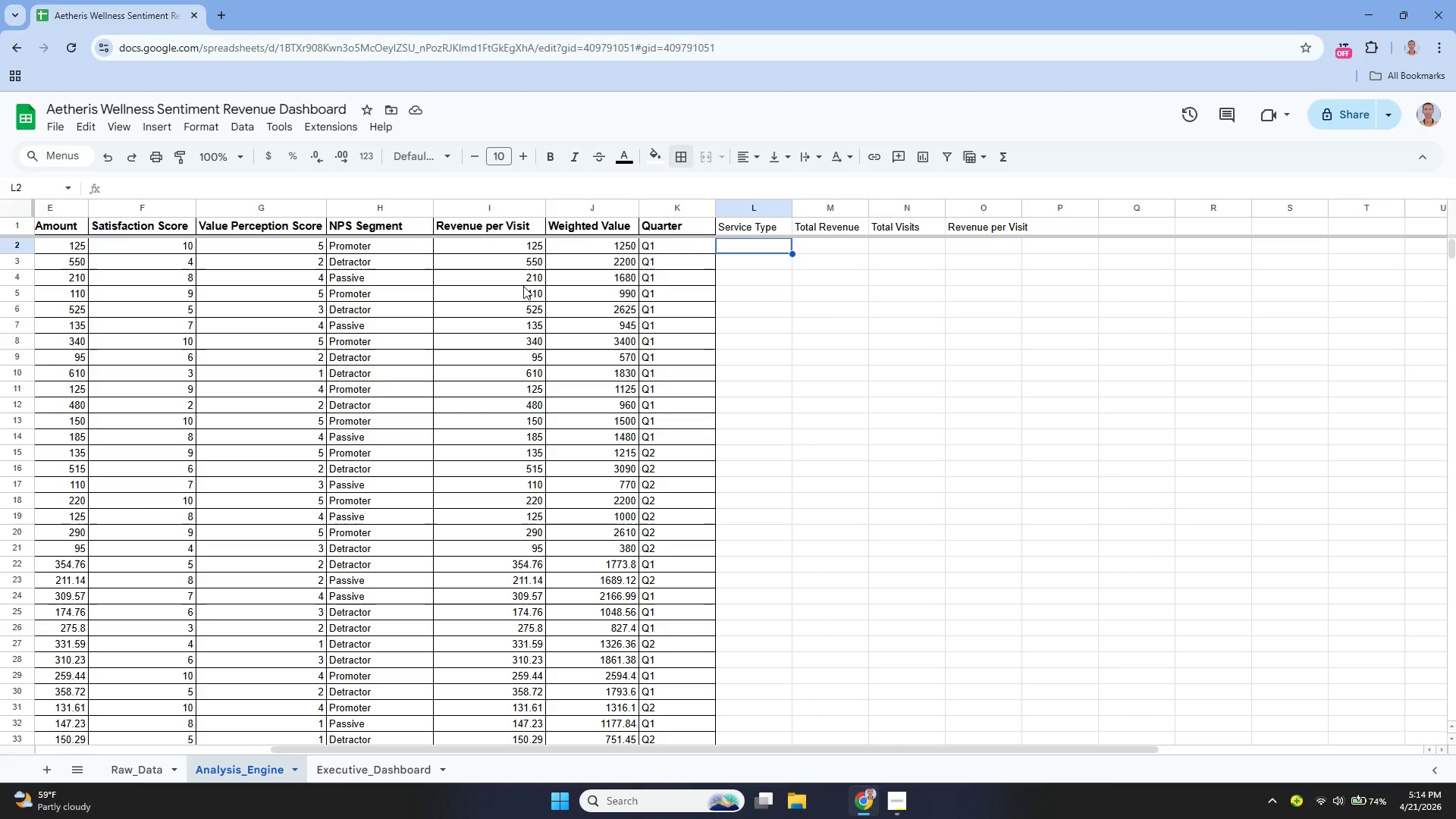 
wait(55.52)
 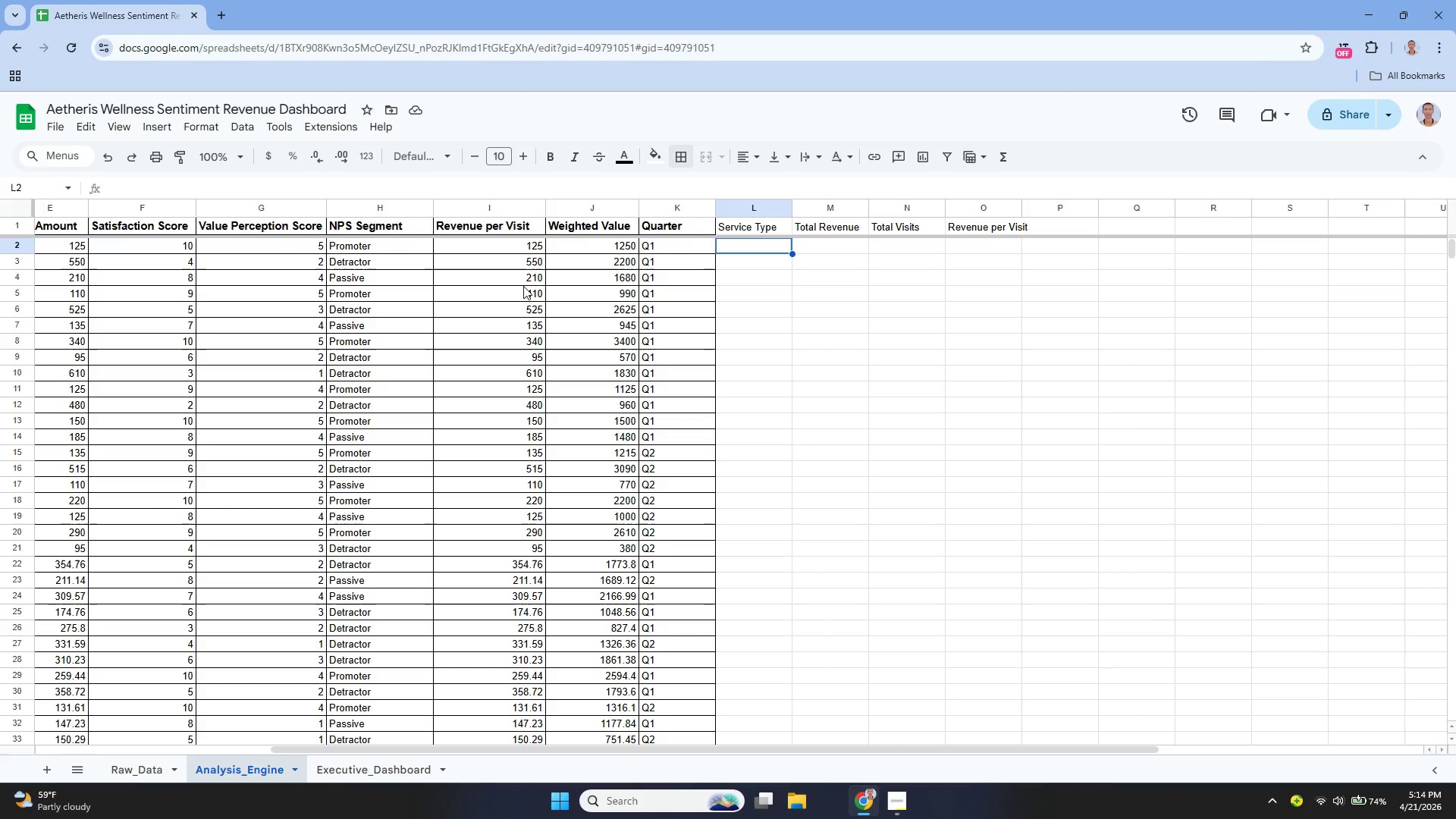 
left_click_drag(start_coordinate=[745, 228], to_coordinate=[978, 226])
 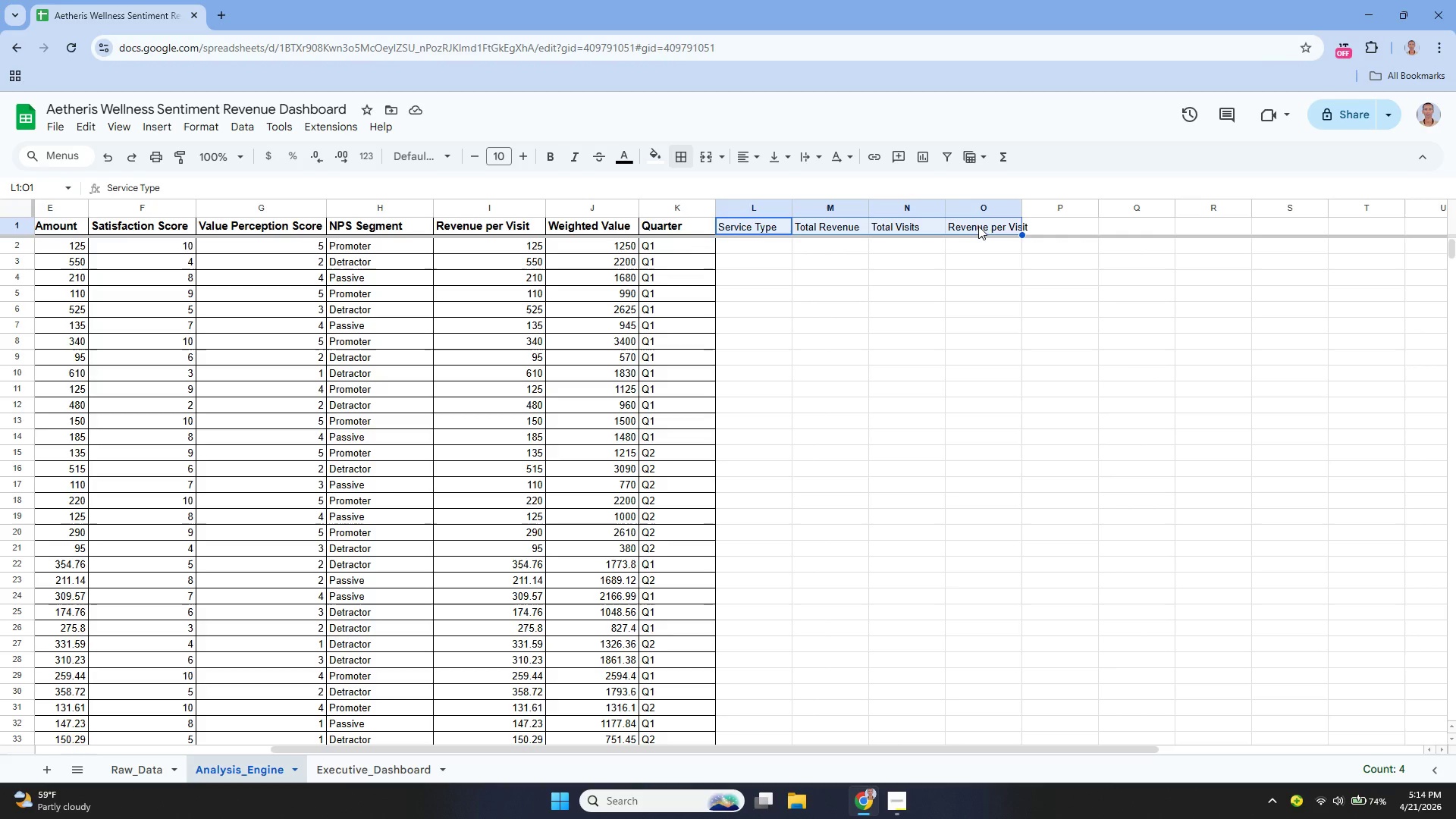 
key(Control+X)
 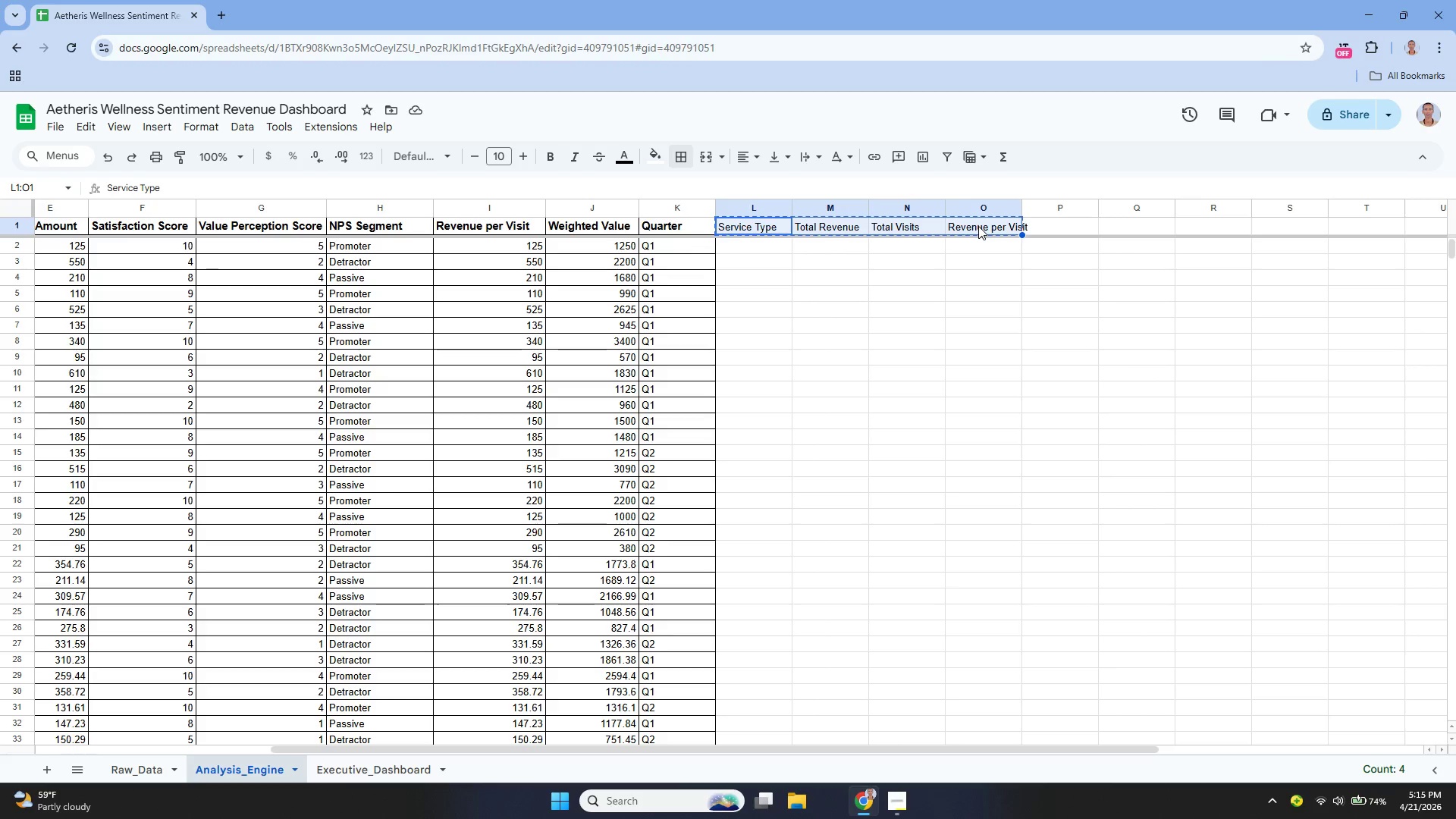 
key(Control+X)
 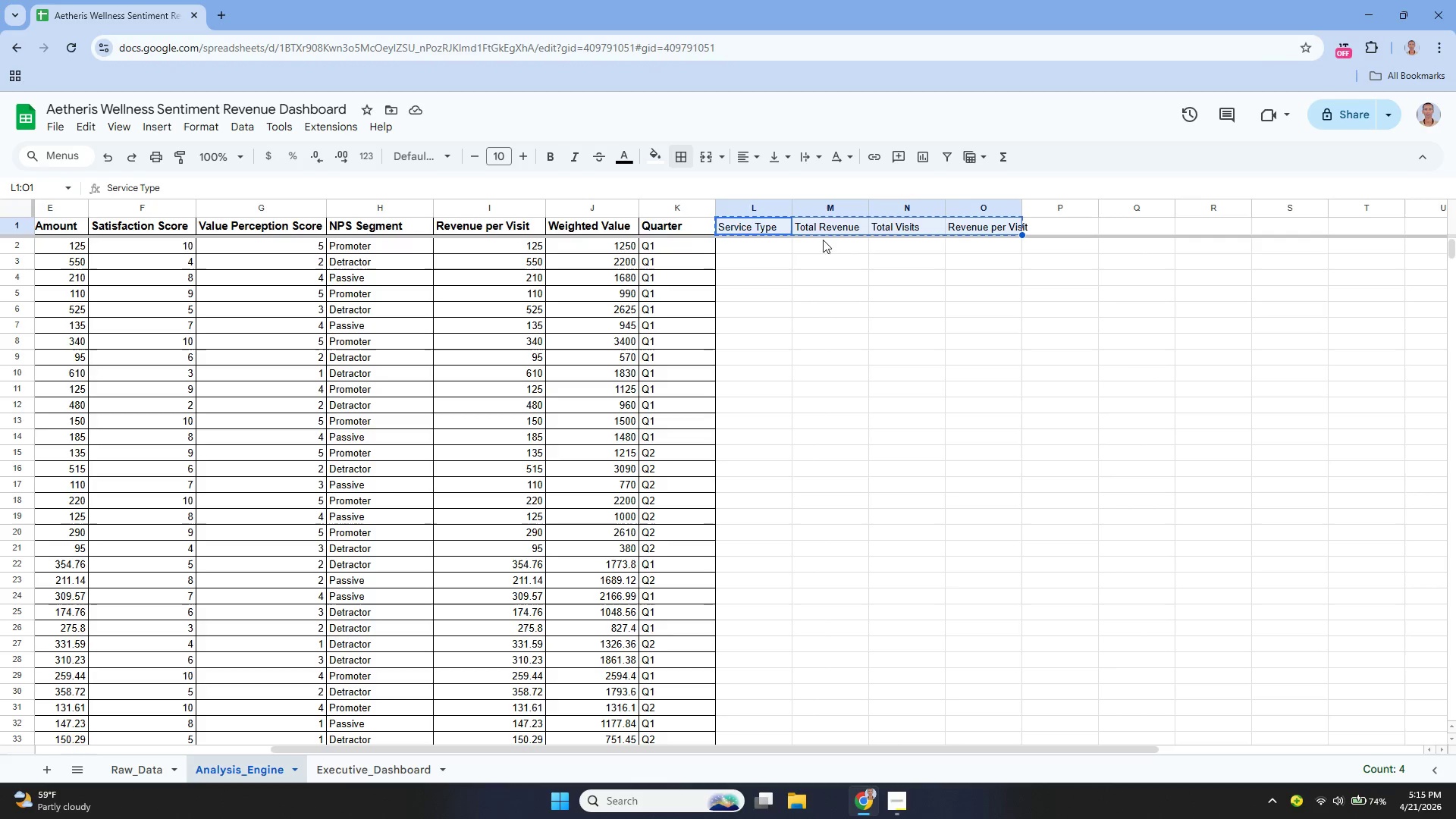 
left_click([817, 229])
 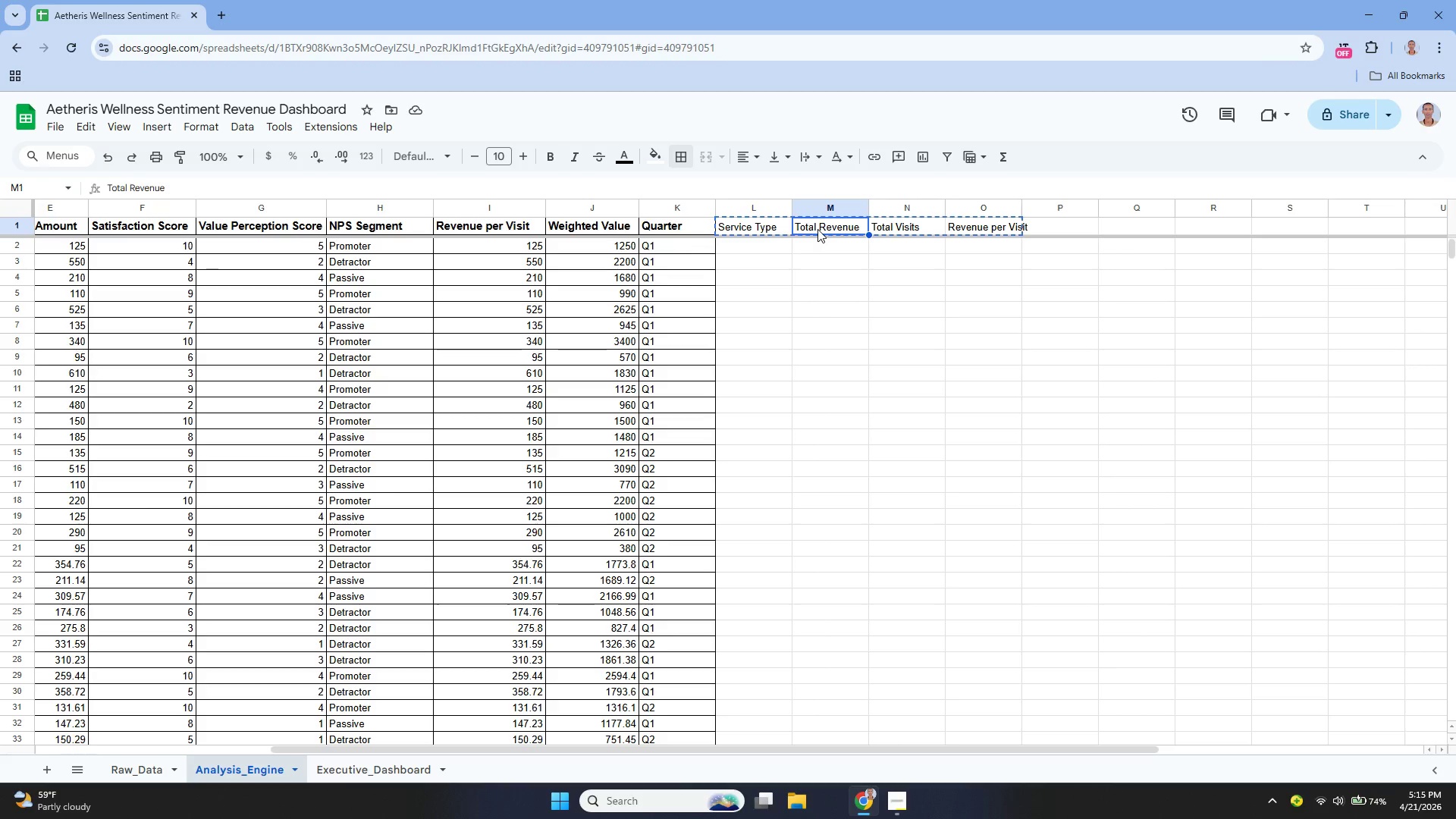 
key(Control+V)
 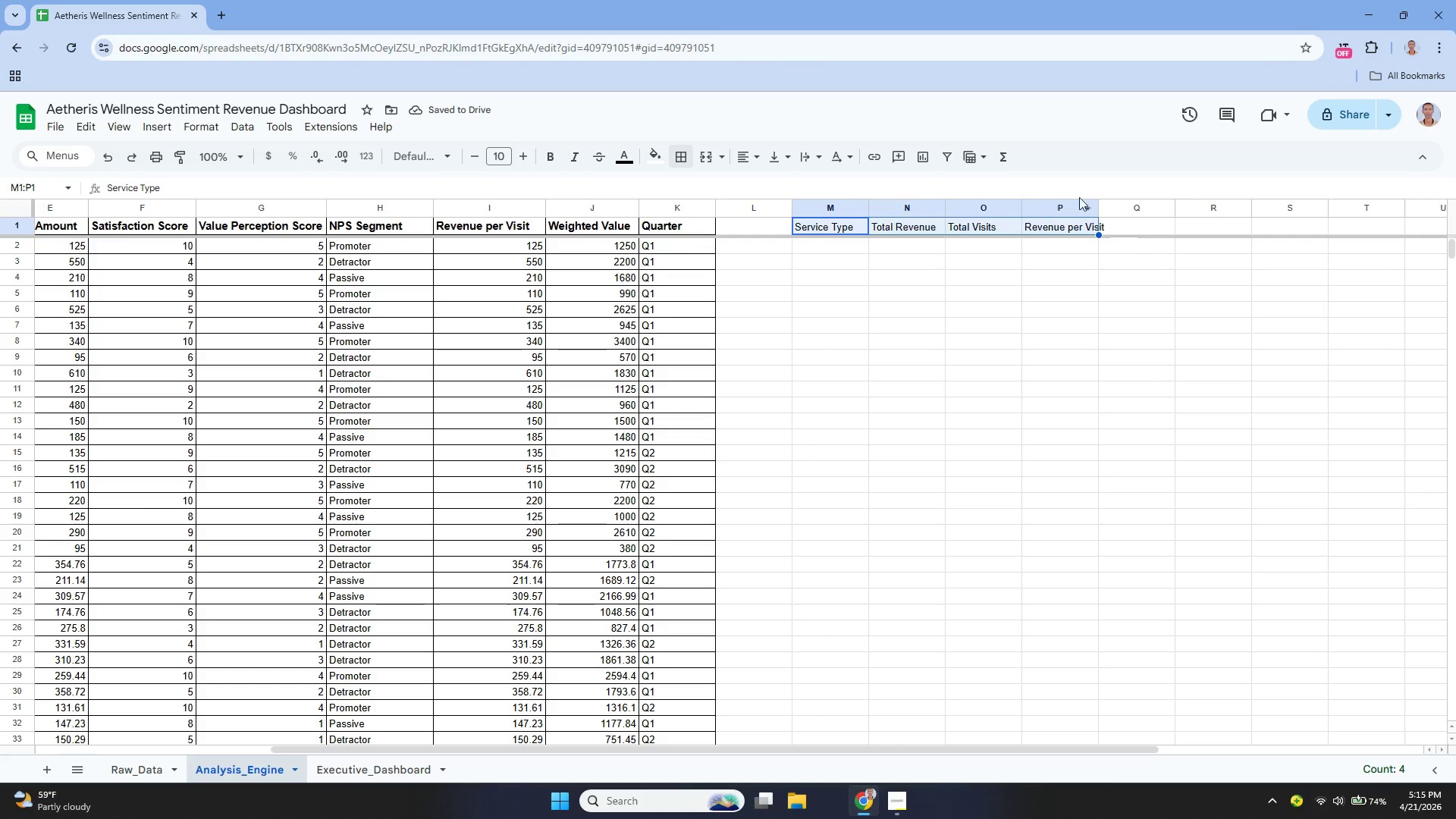 
left_click_drag(start_coordinate=[1098, 208], to_coordinate=[1113, 209])
 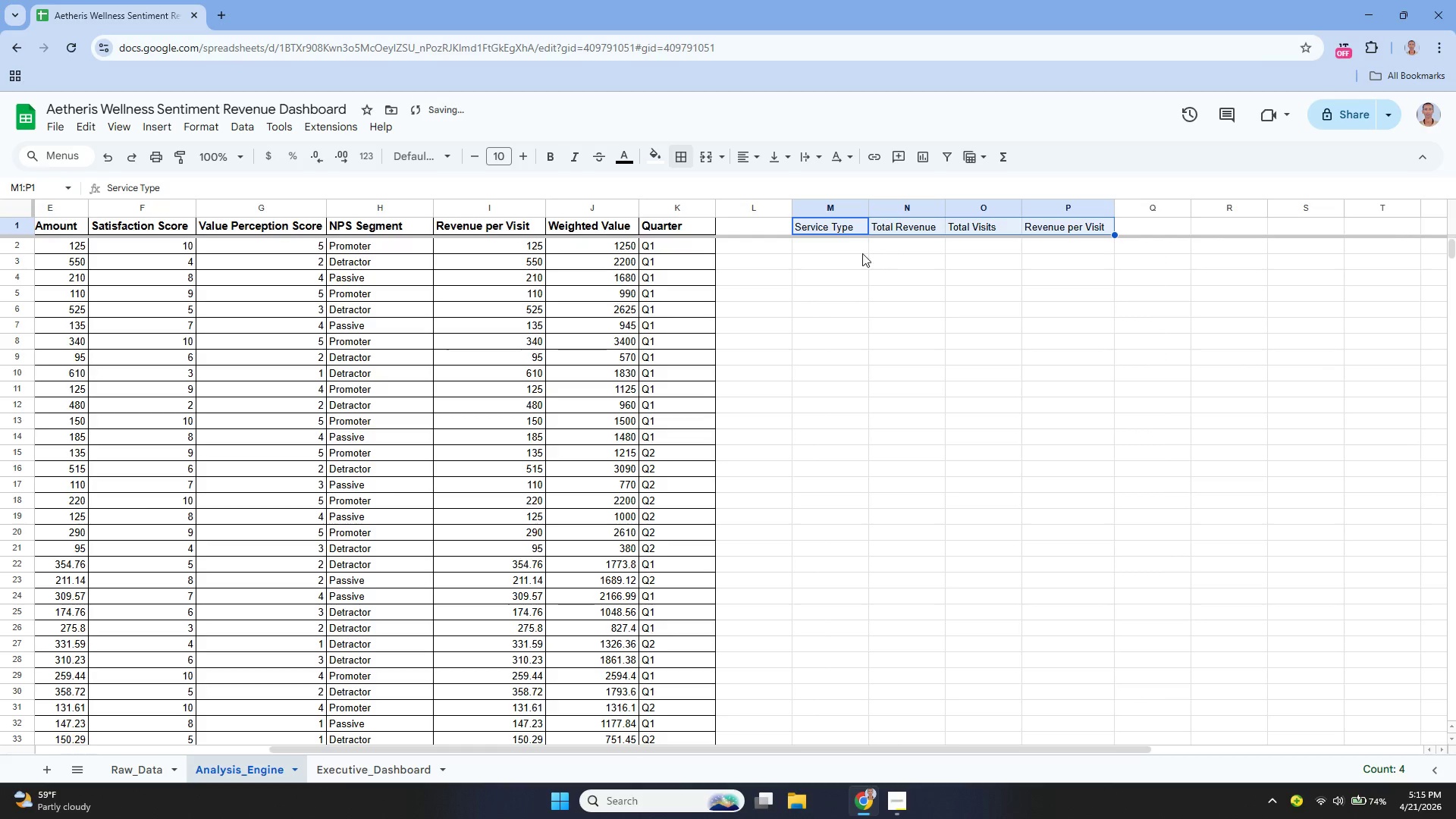 
left_click([849, 251])
 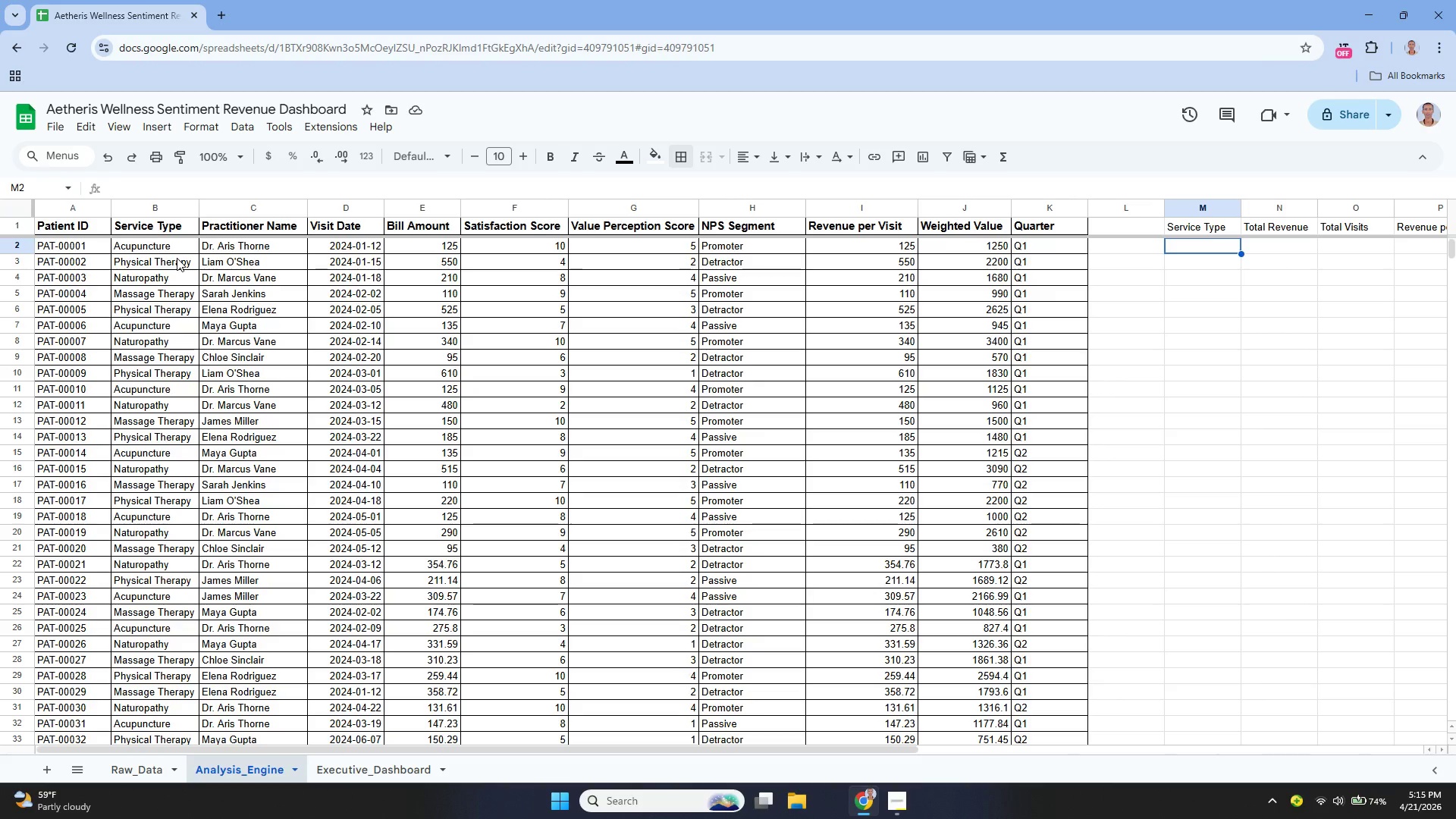 
wait(27.61)
 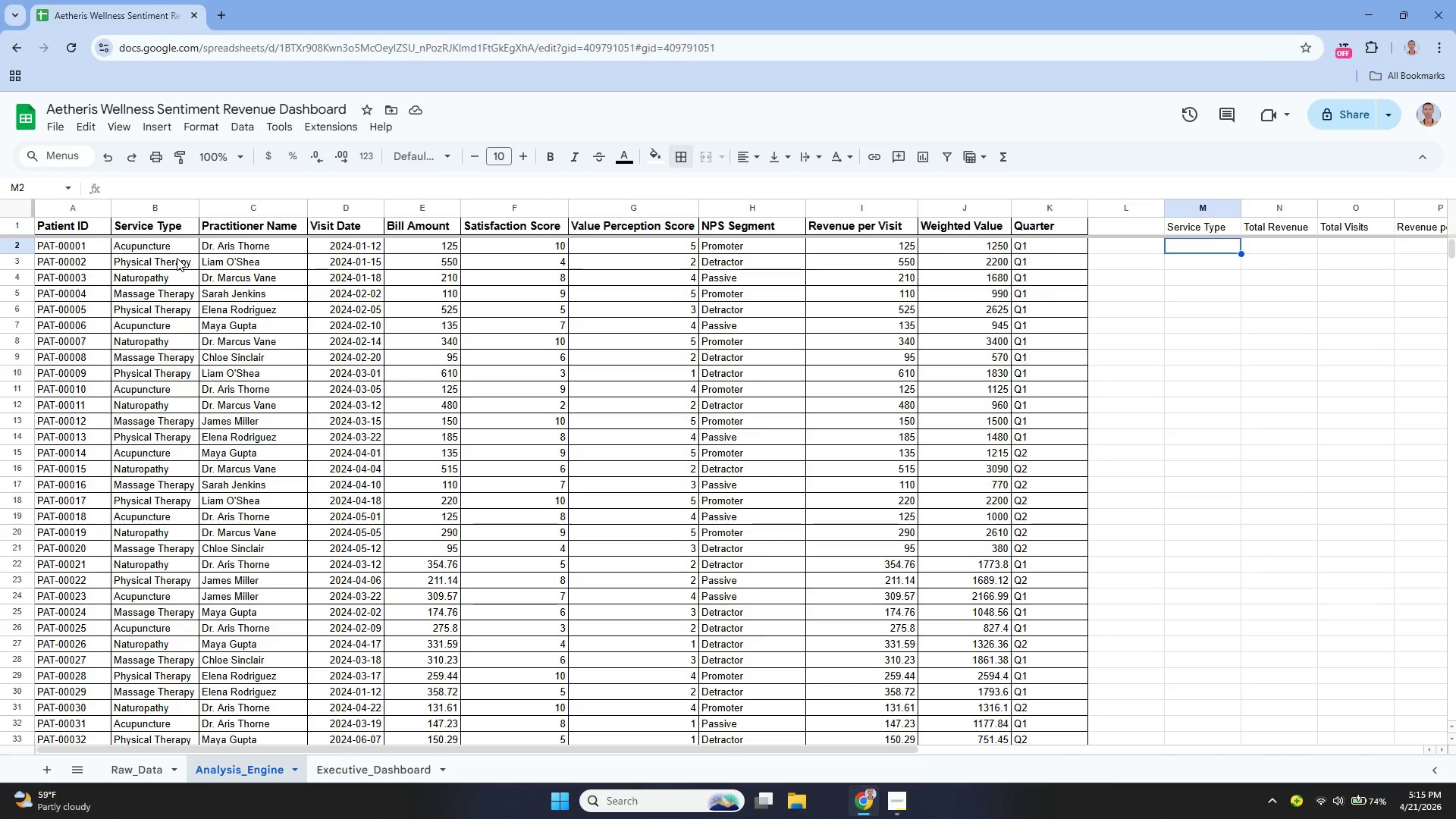 
left_click([164, 245])
 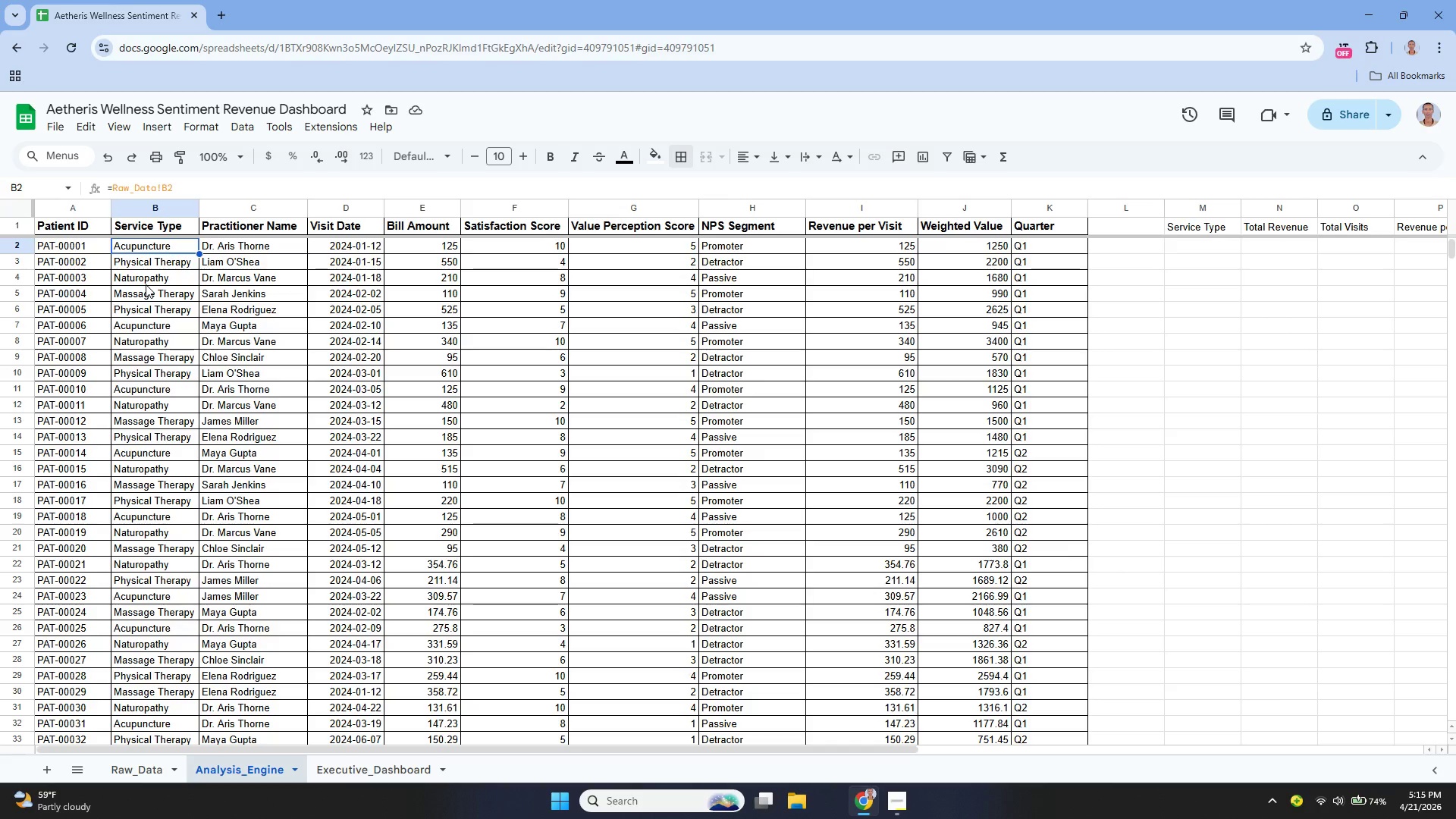 
left_click([146, 294])
 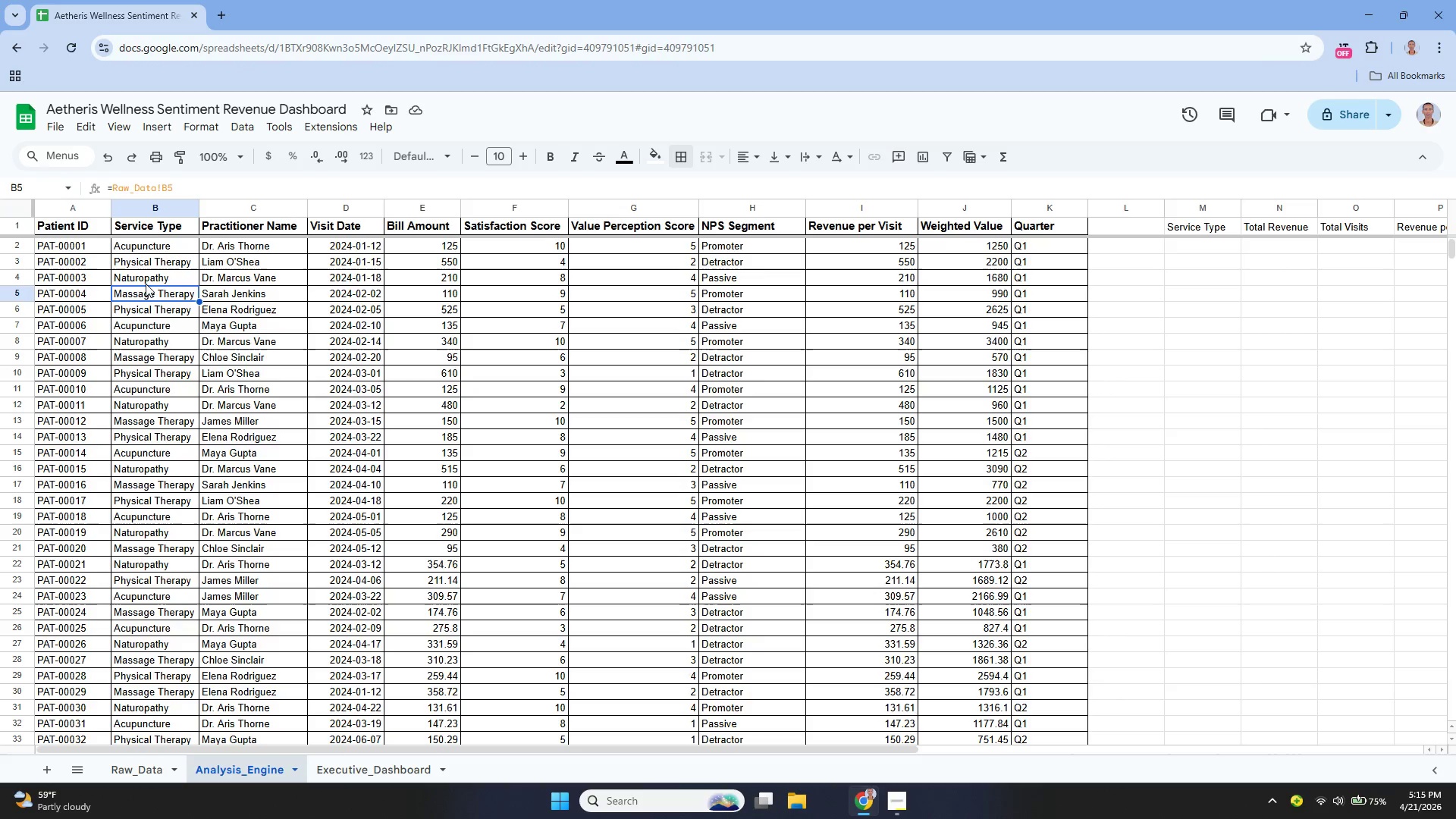 
left_click([162, 271])
 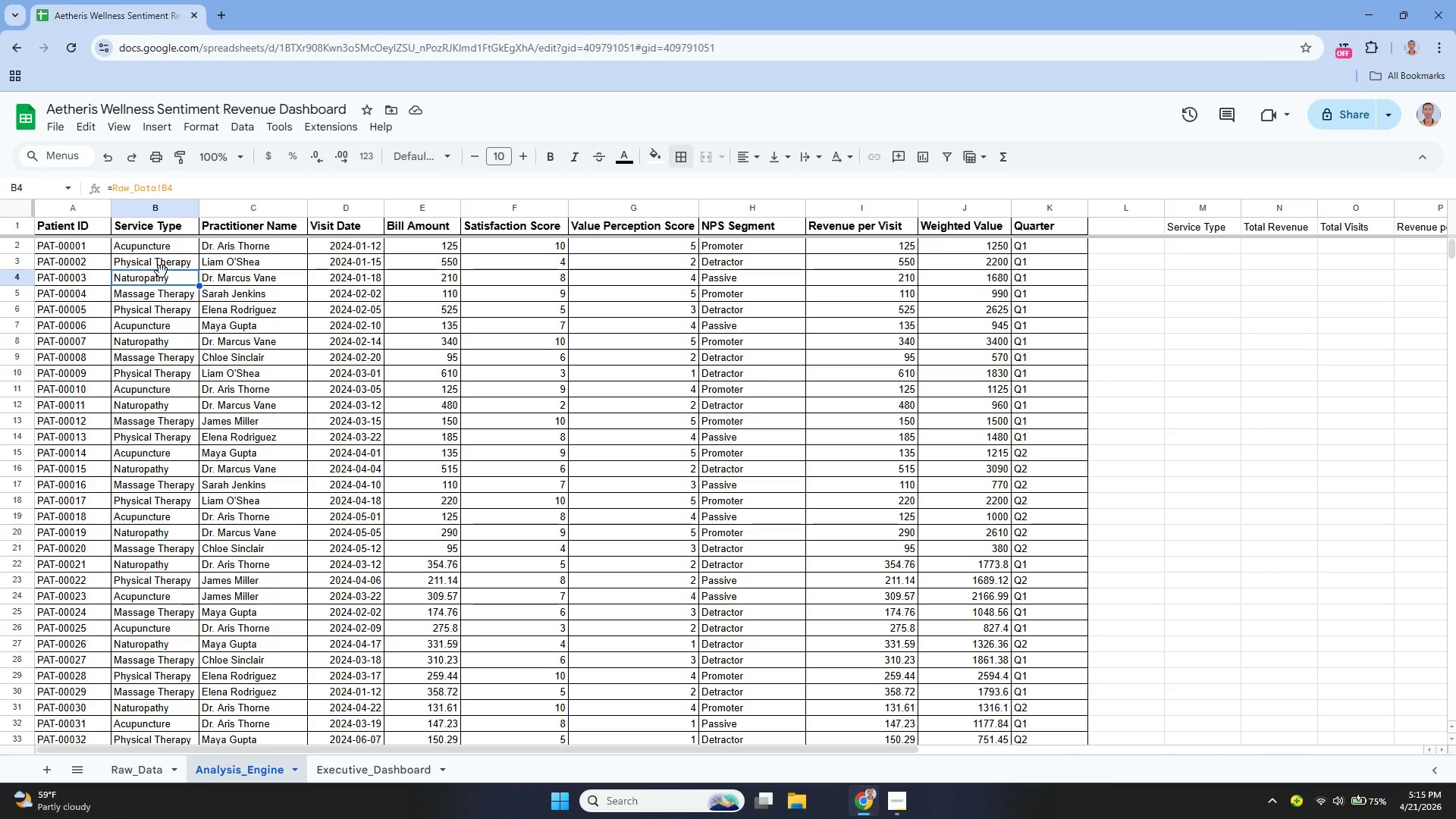 
left_click([158, 268])
 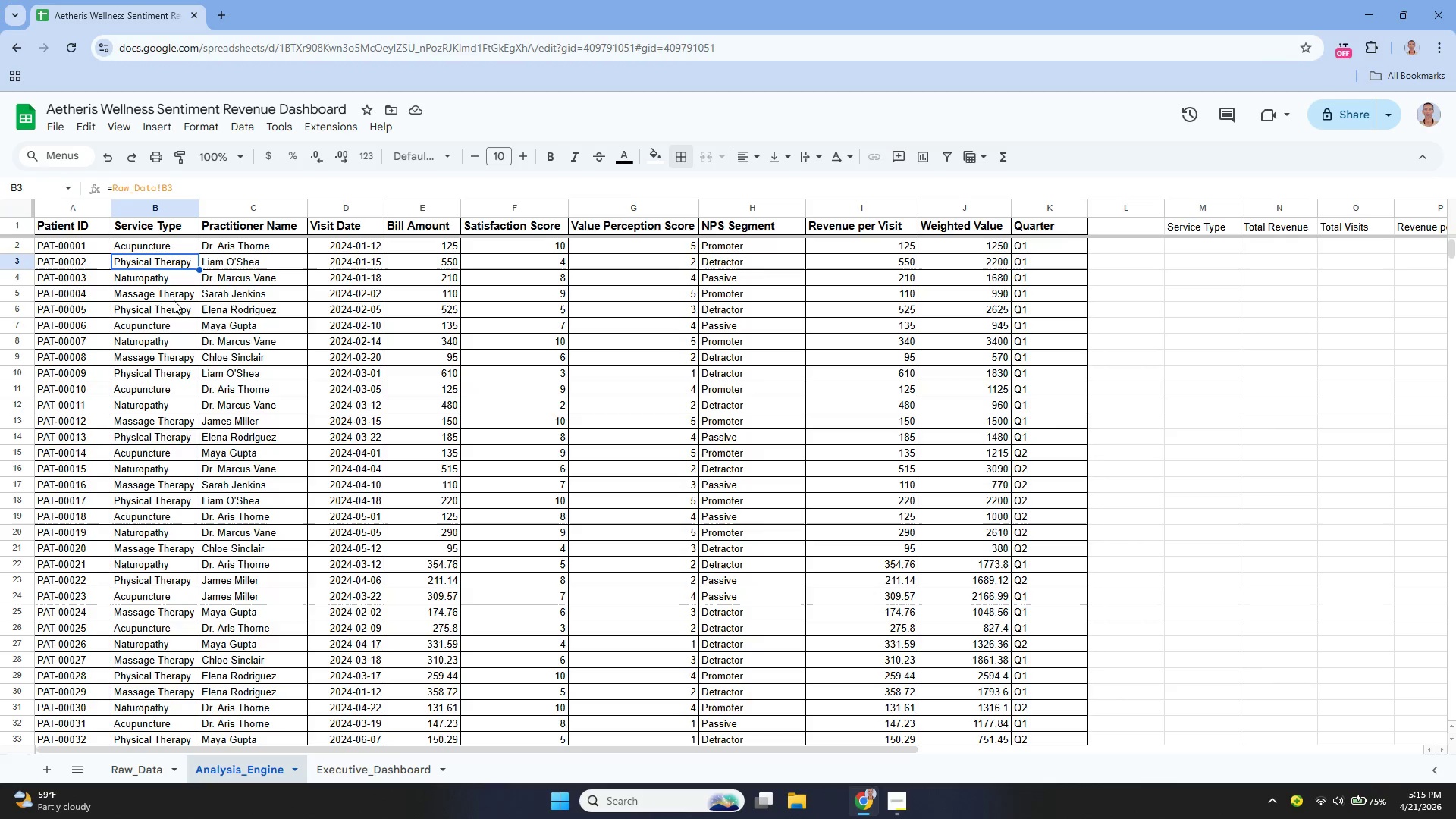 
left_click([149, 242])
 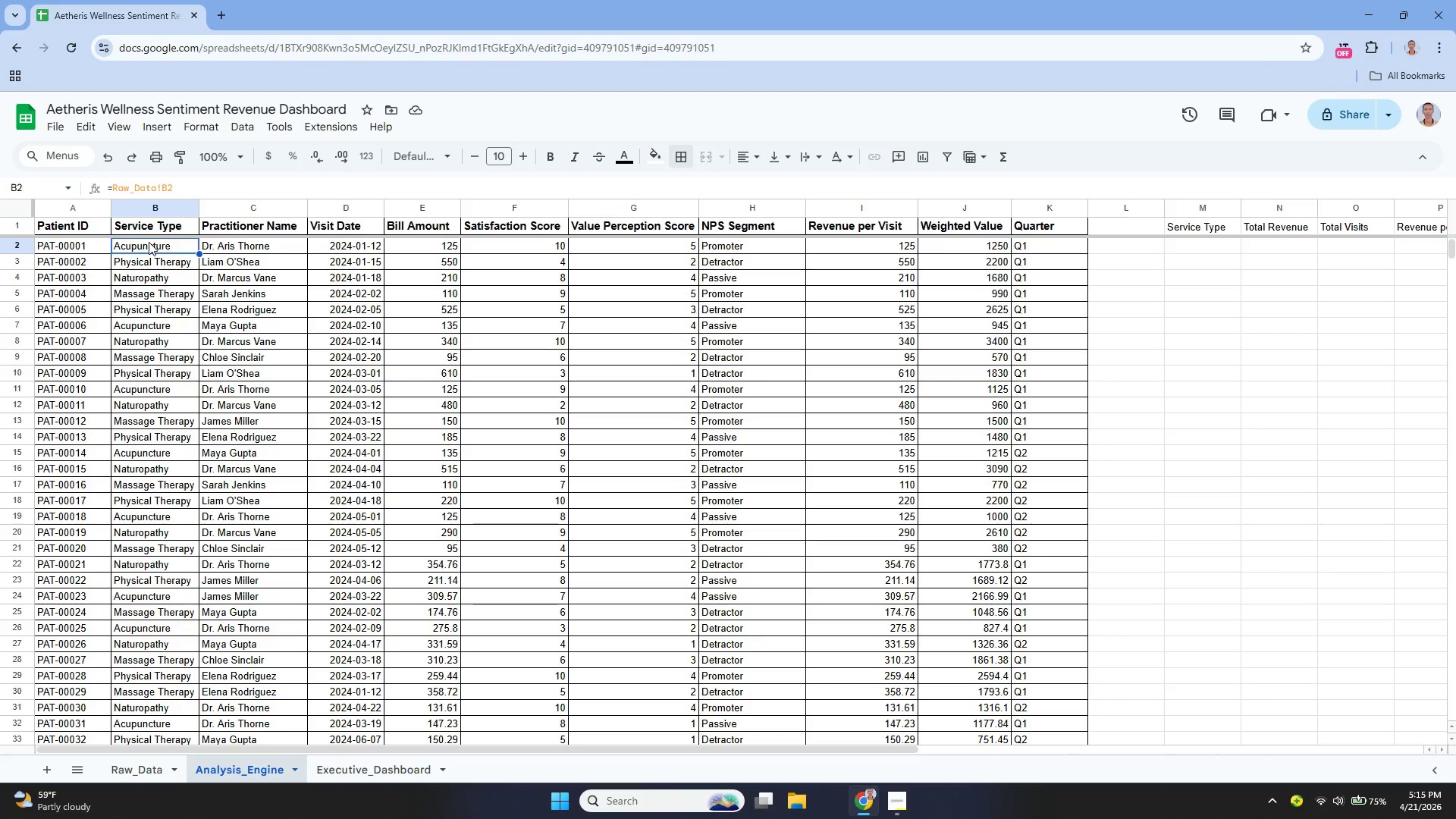 
key(Control+C)
 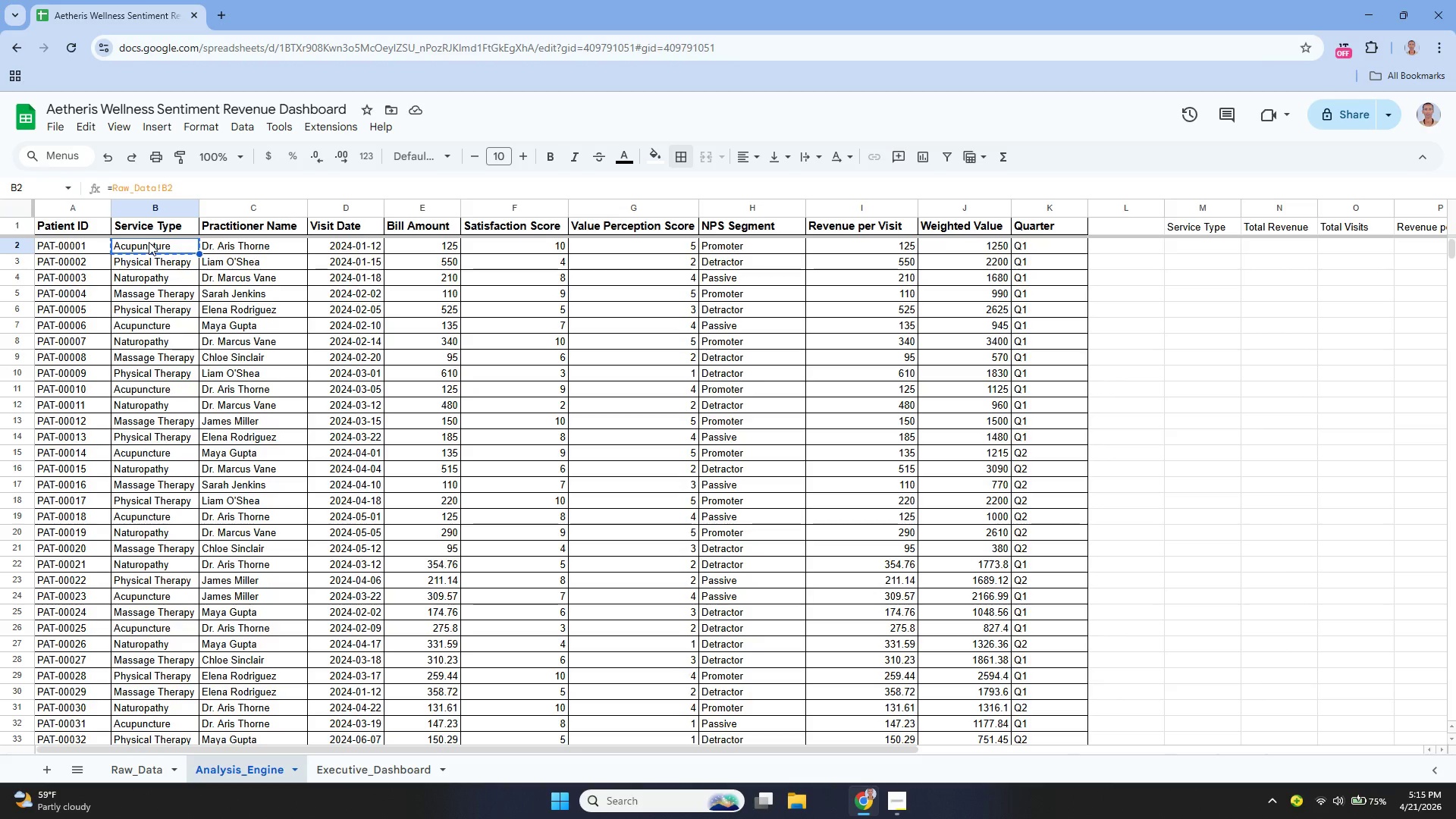 
key(Control+C)
 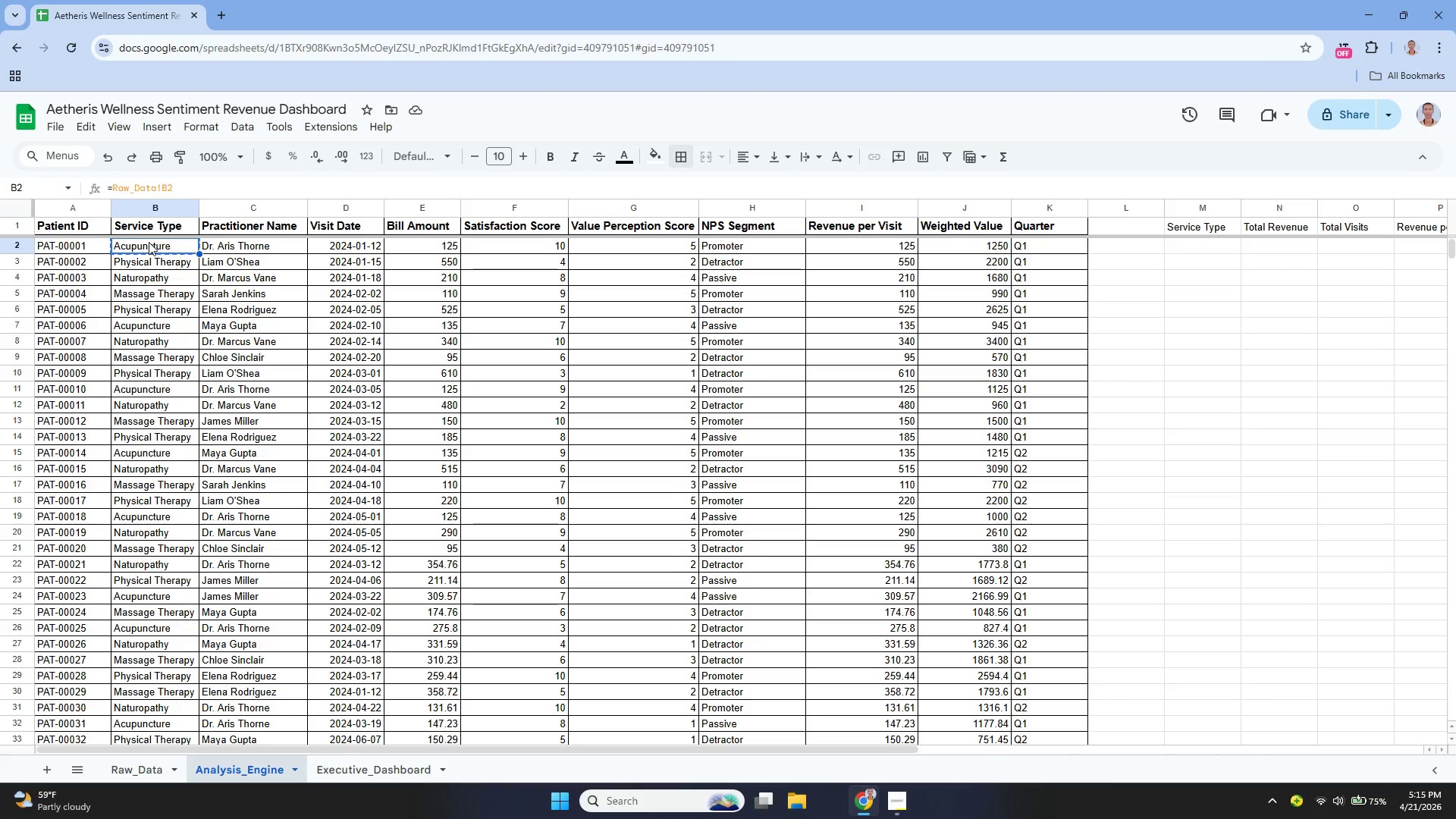 
key(ArrowRight)
 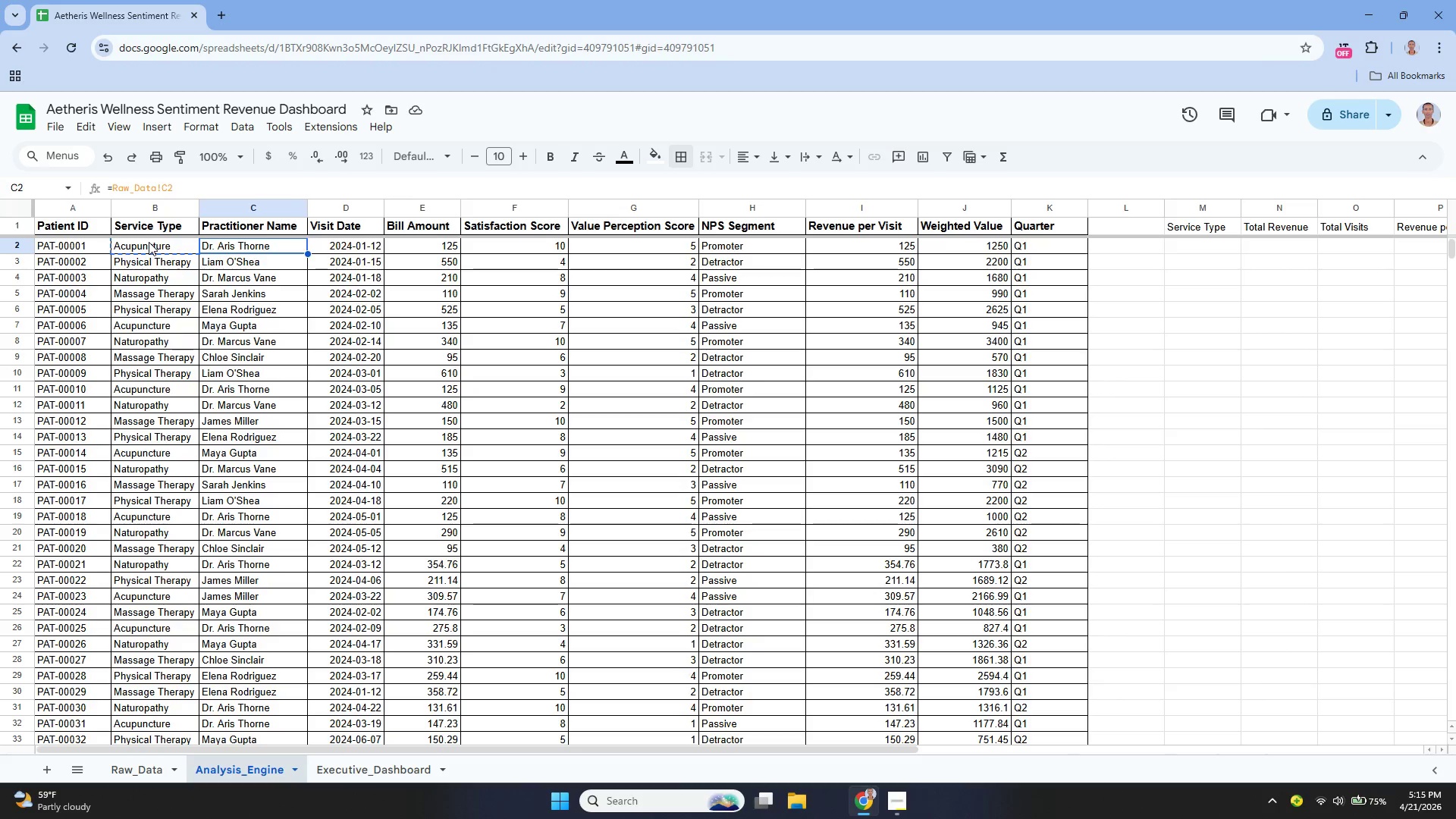 
key(ArrowRight)
 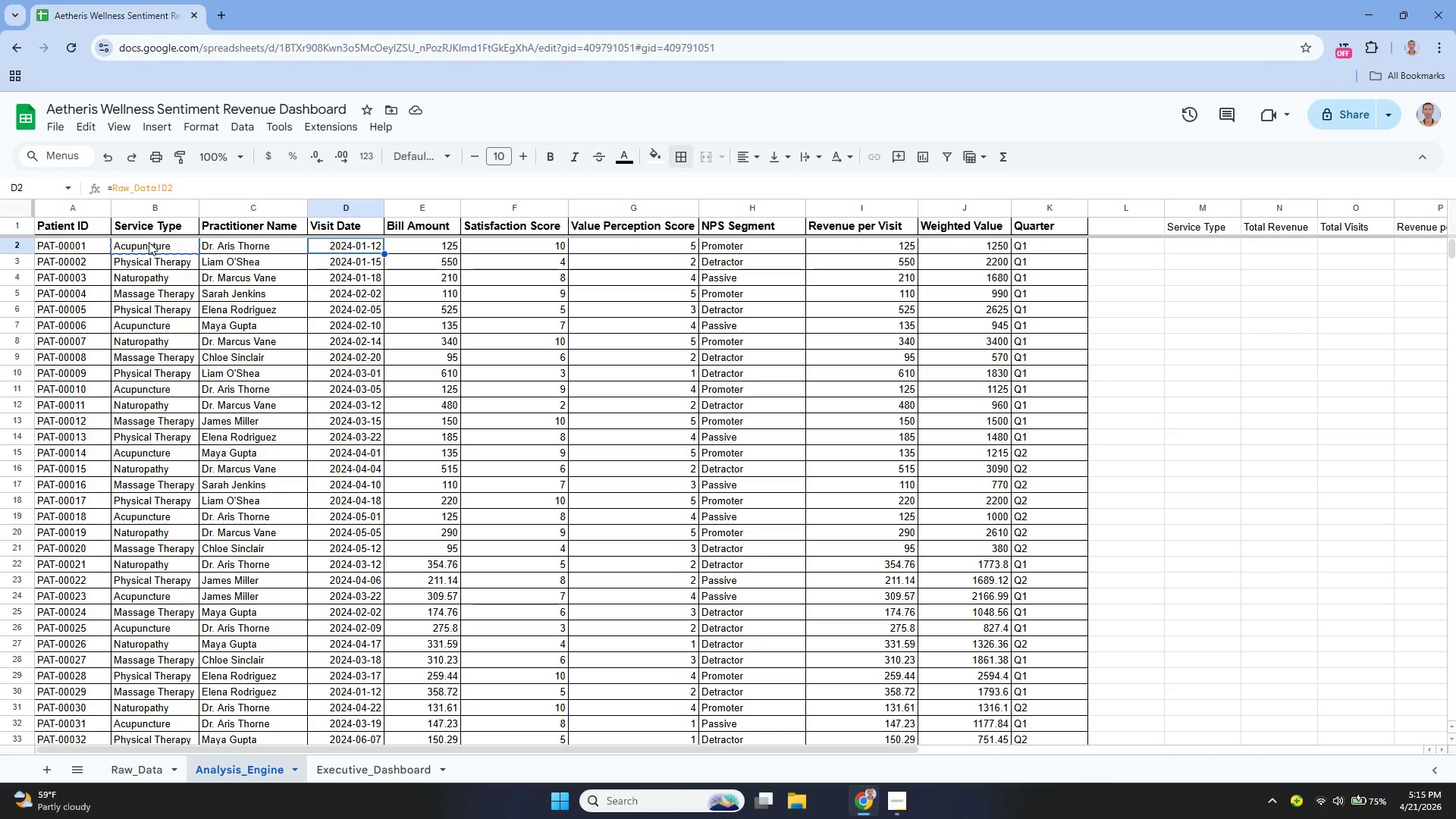 
hold_key(key=ArrowRight, duration=0.91)
 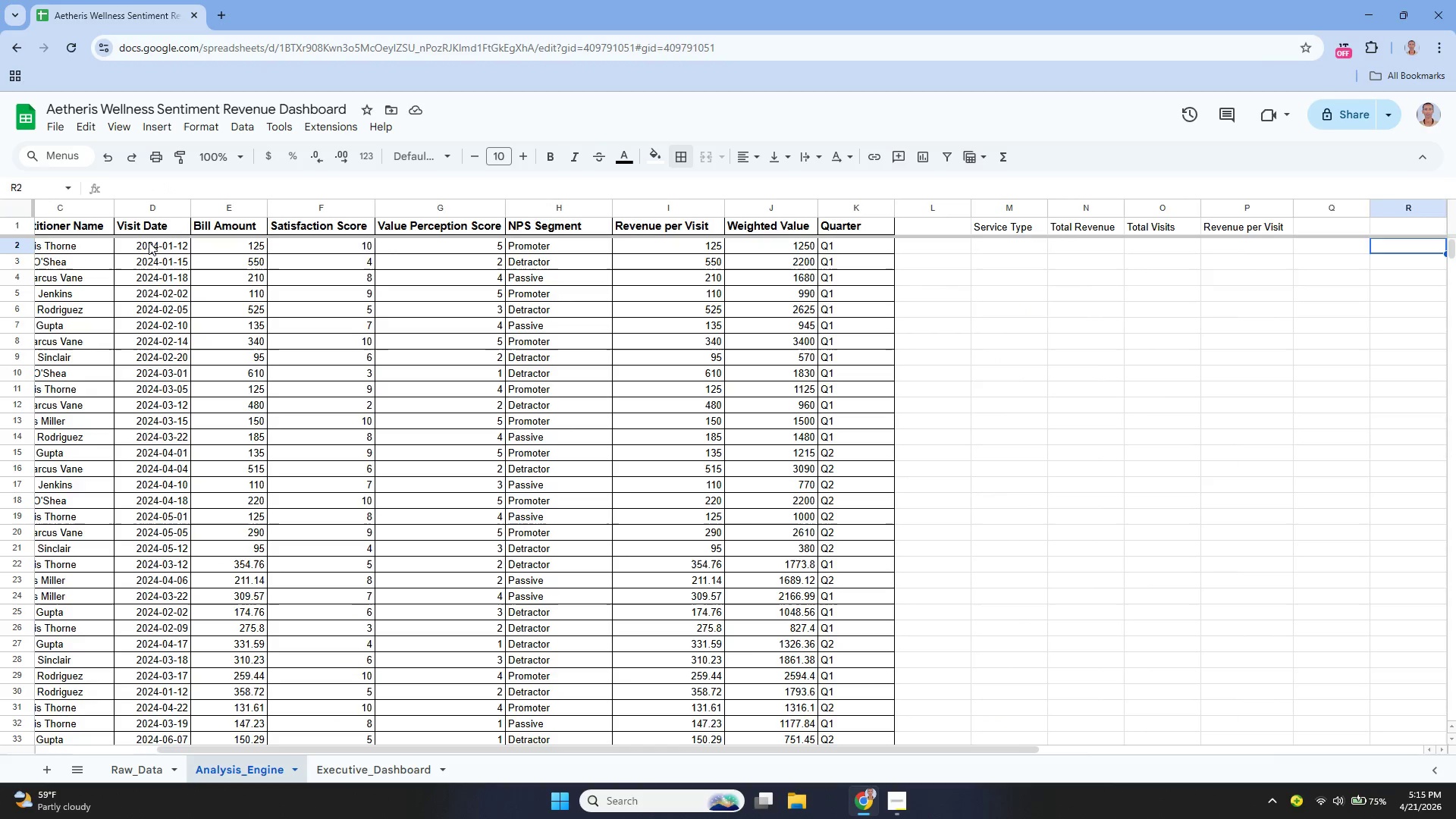 
key(ArrowLeft)
 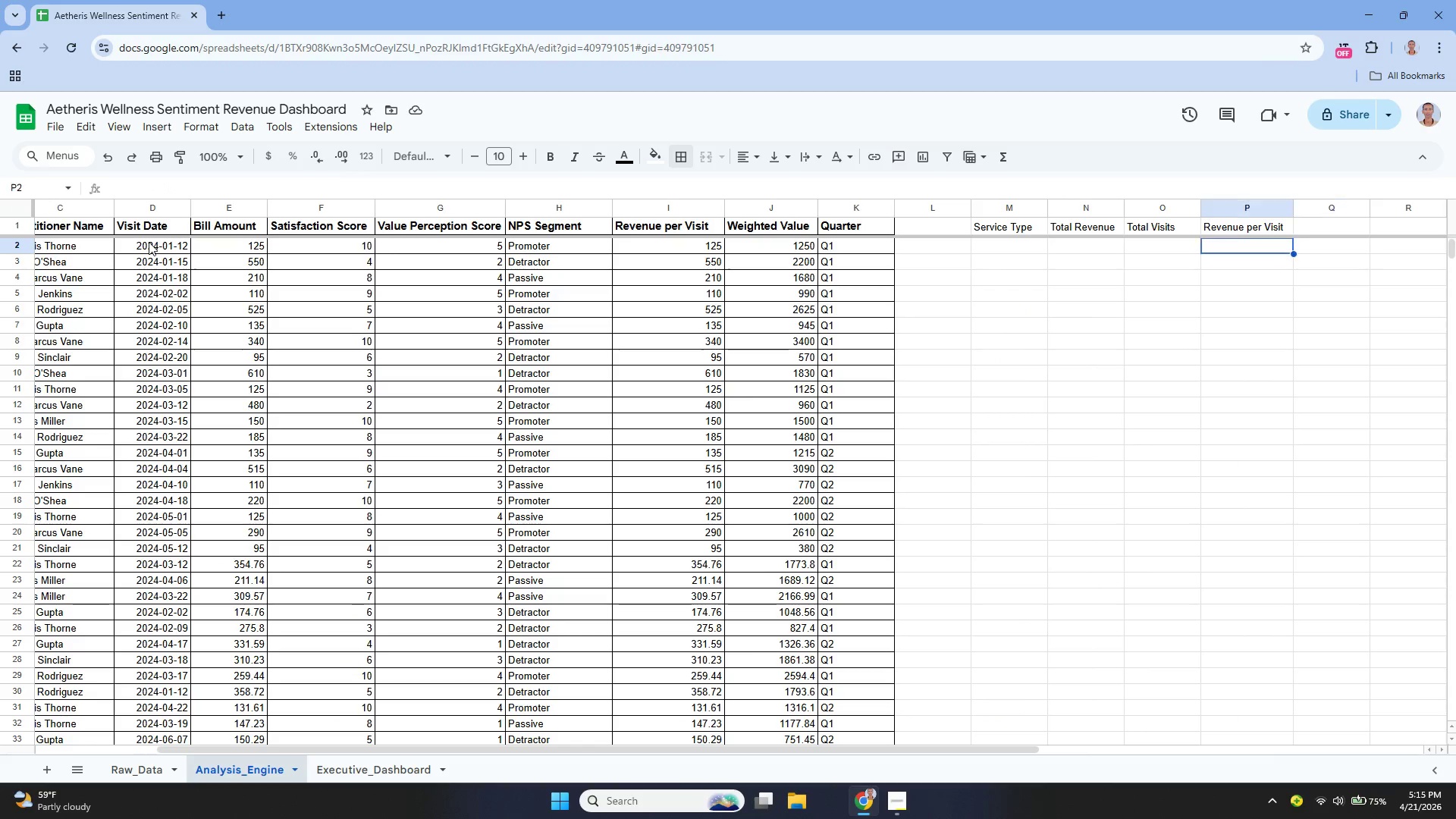 
key(ArrowLeft)
 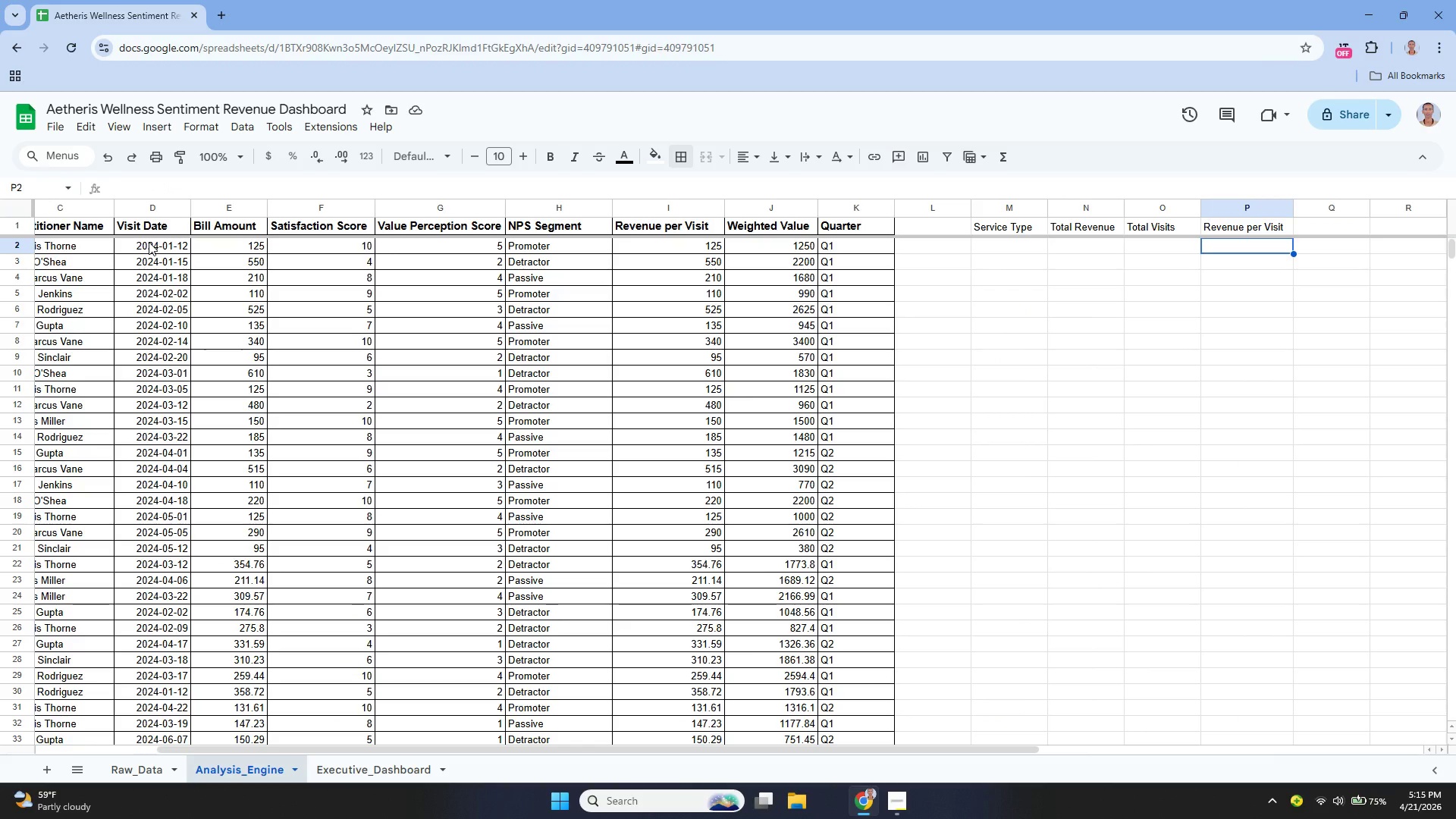 
key(ArrowLeft)
 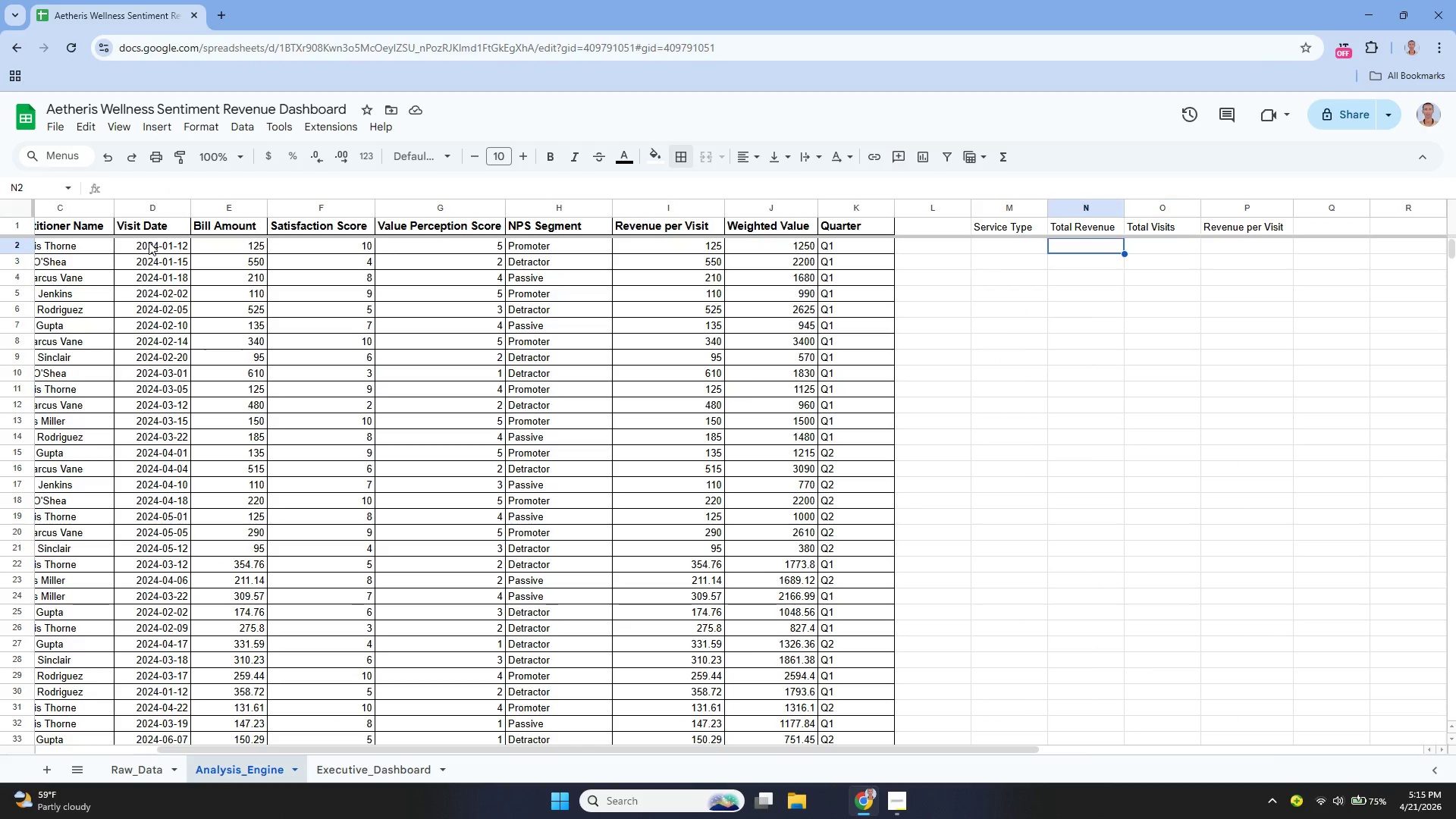 
key(ArrowLeft)
 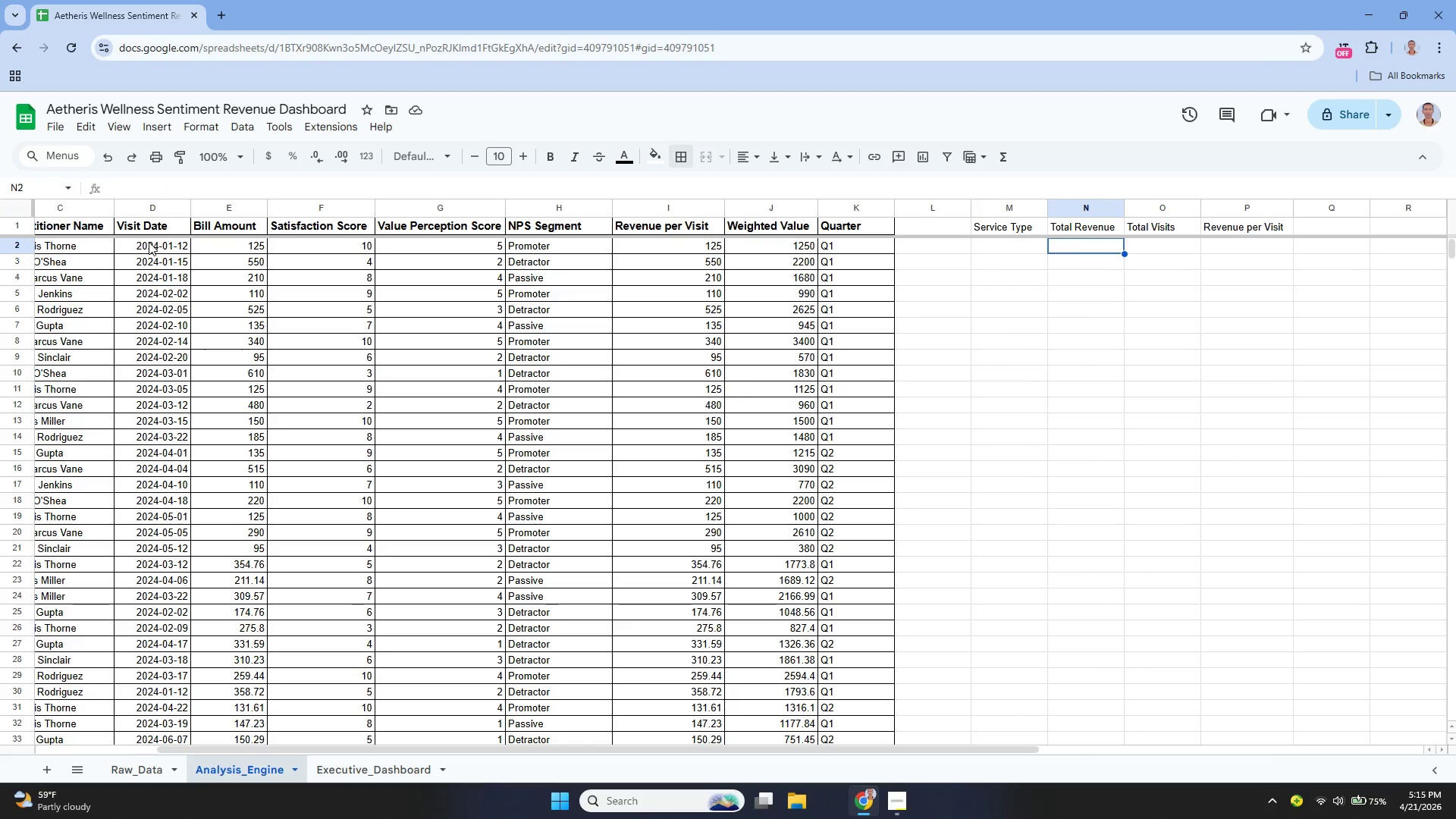 
key(ArrowLeft)
 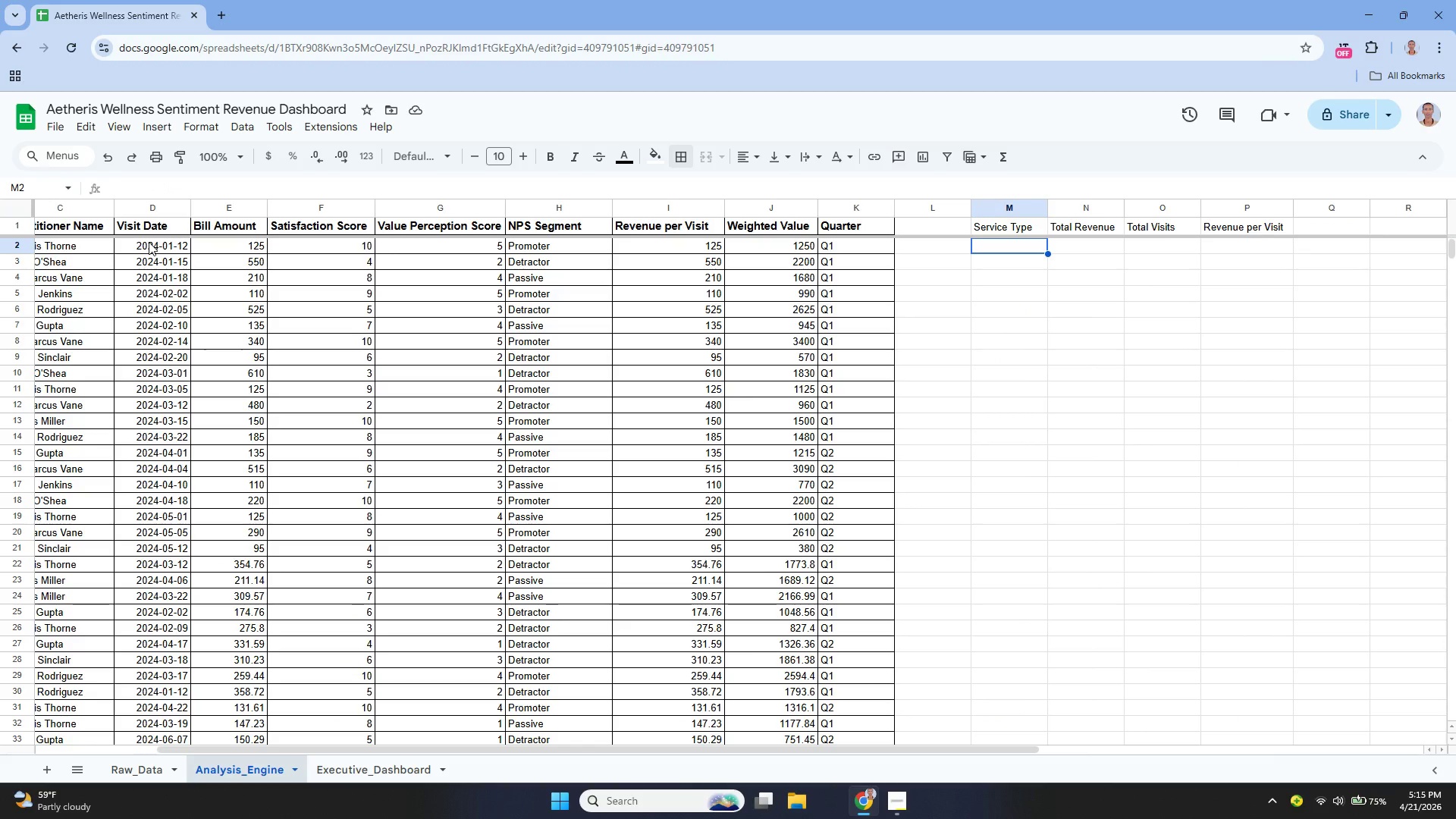 
key(Control+V)
 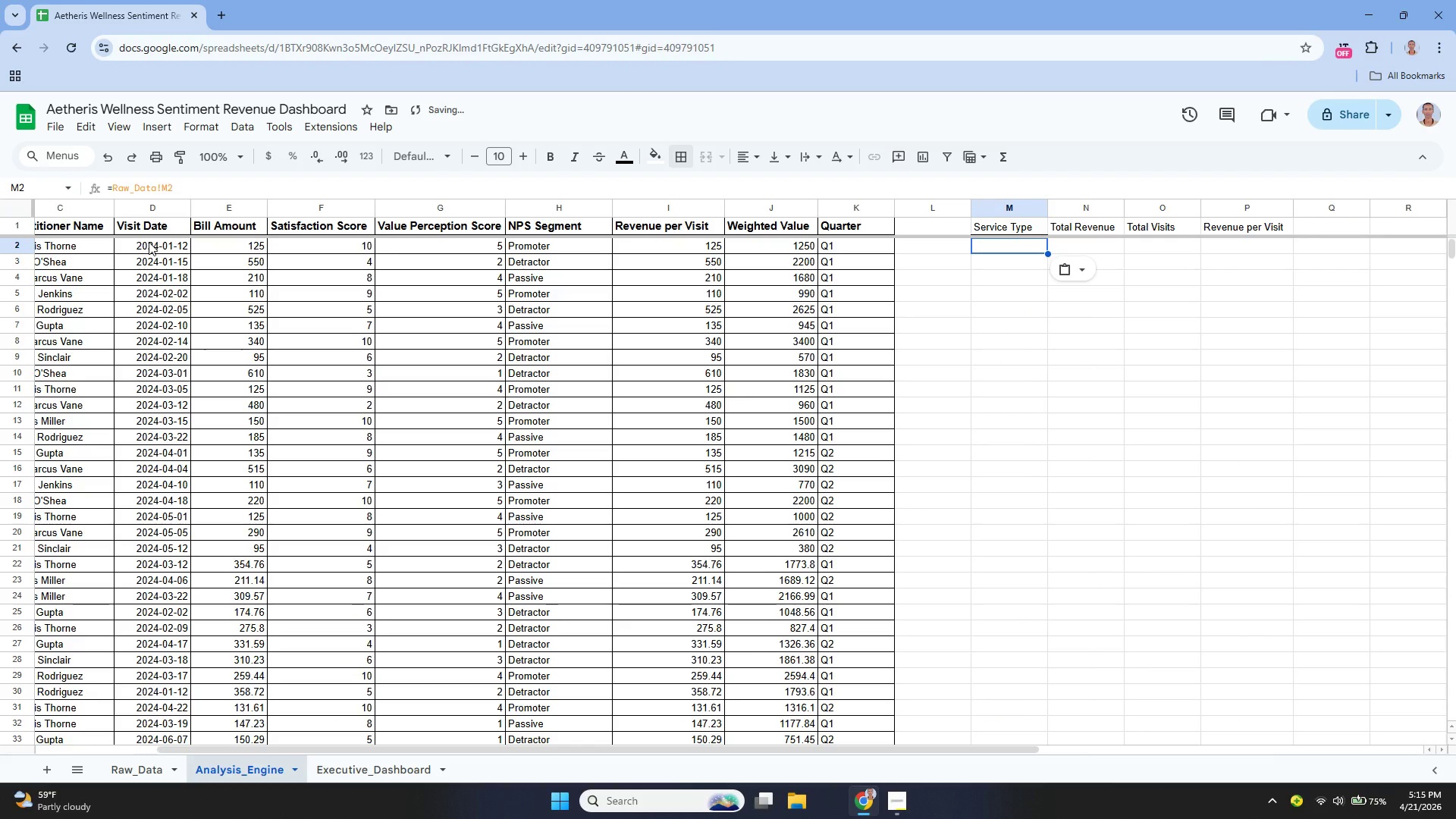 
key(Enter)
 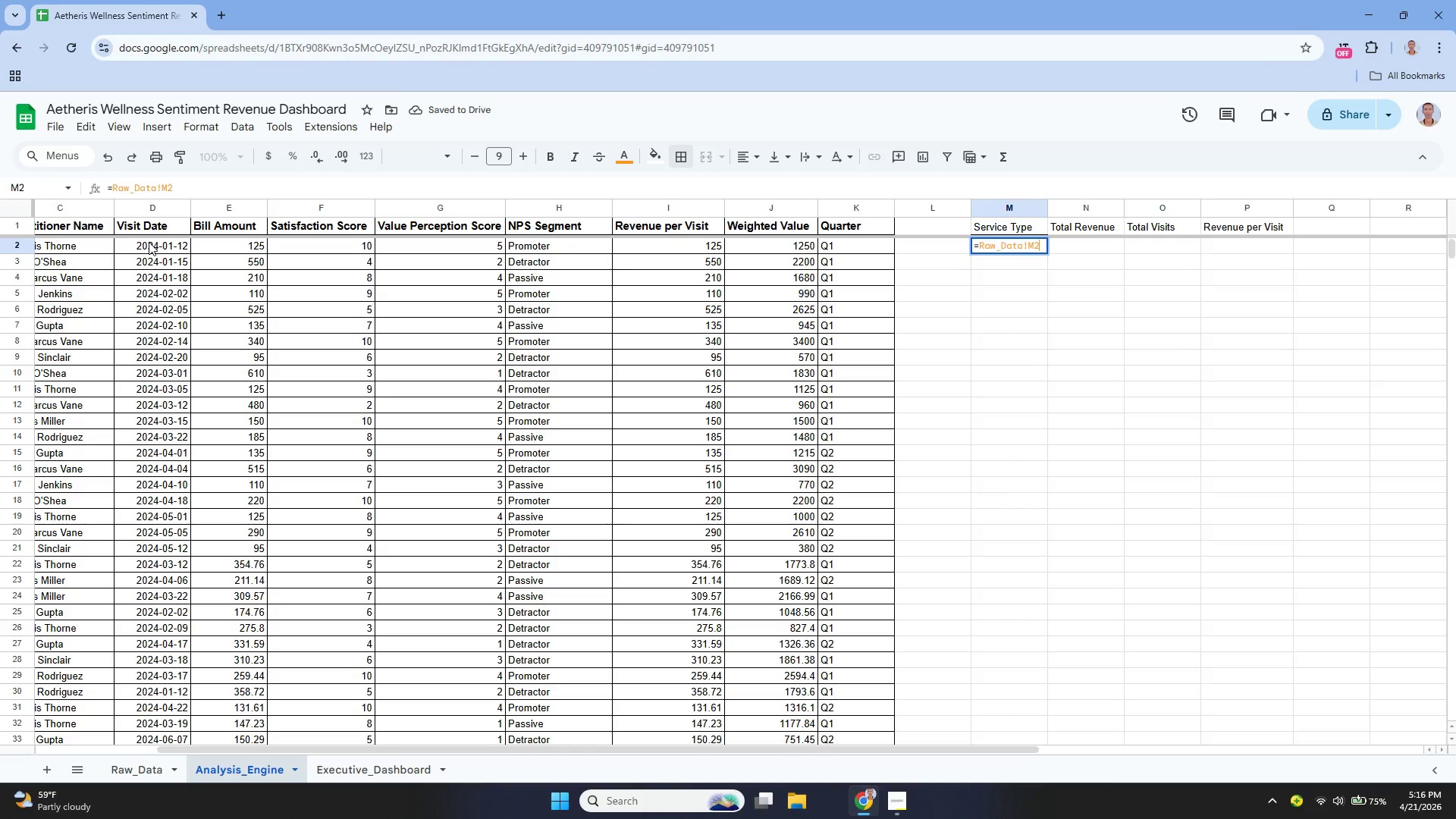 
key(Enter)
 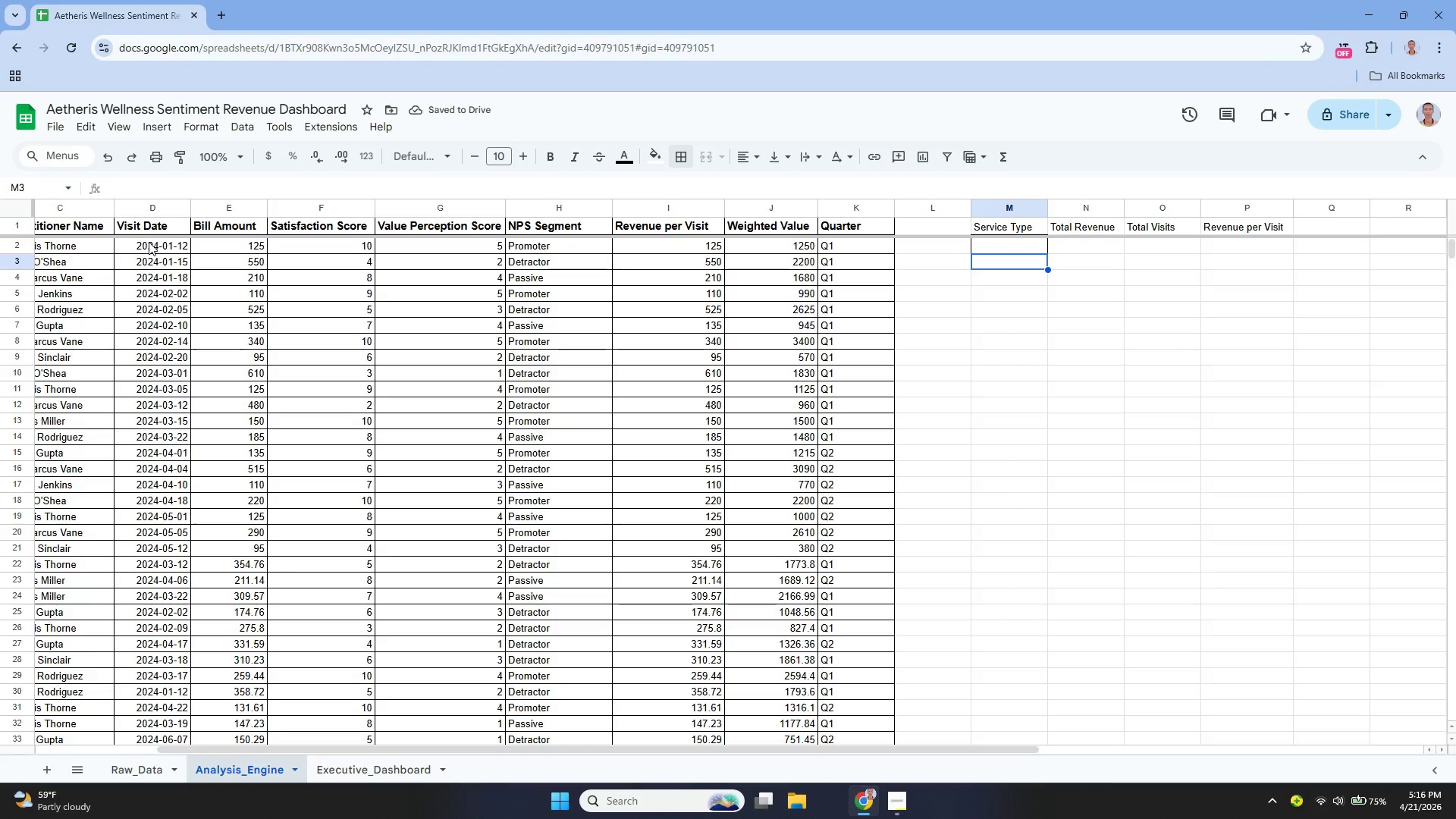 
key(ArrowUp)
 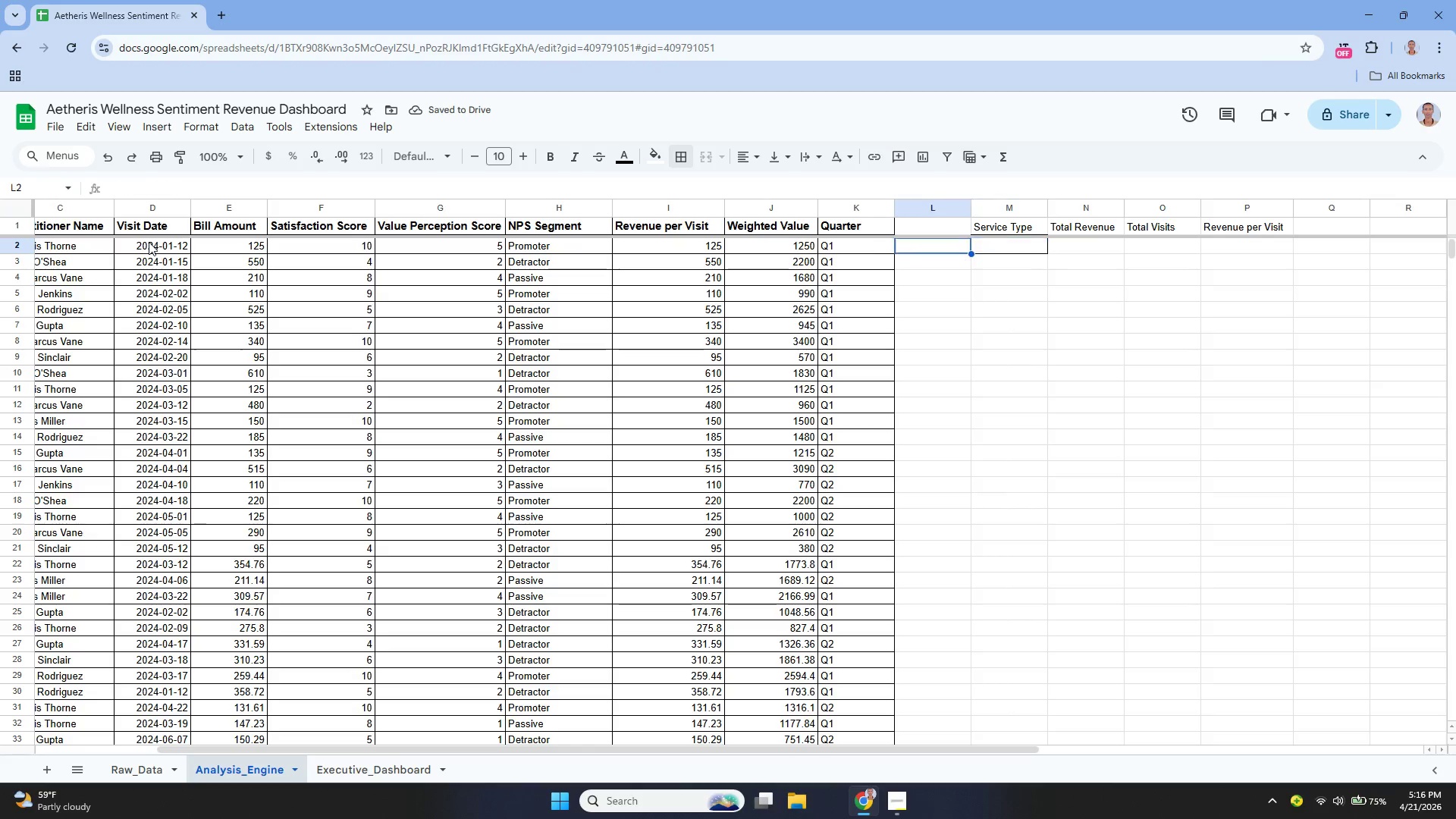 
hold_key(key=ArrowLeft, duration=0.97)
 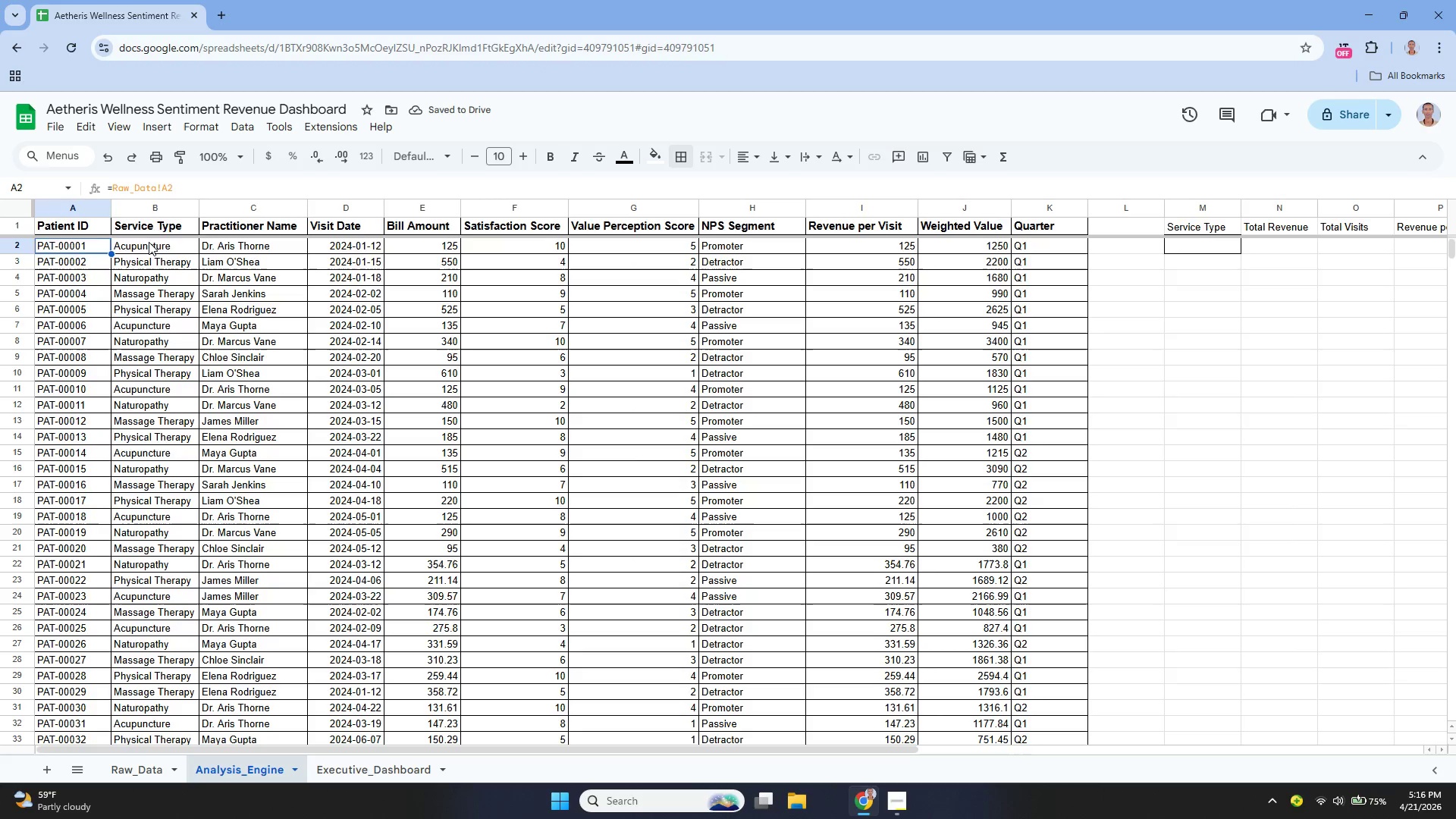 
key(ArrowRight)
 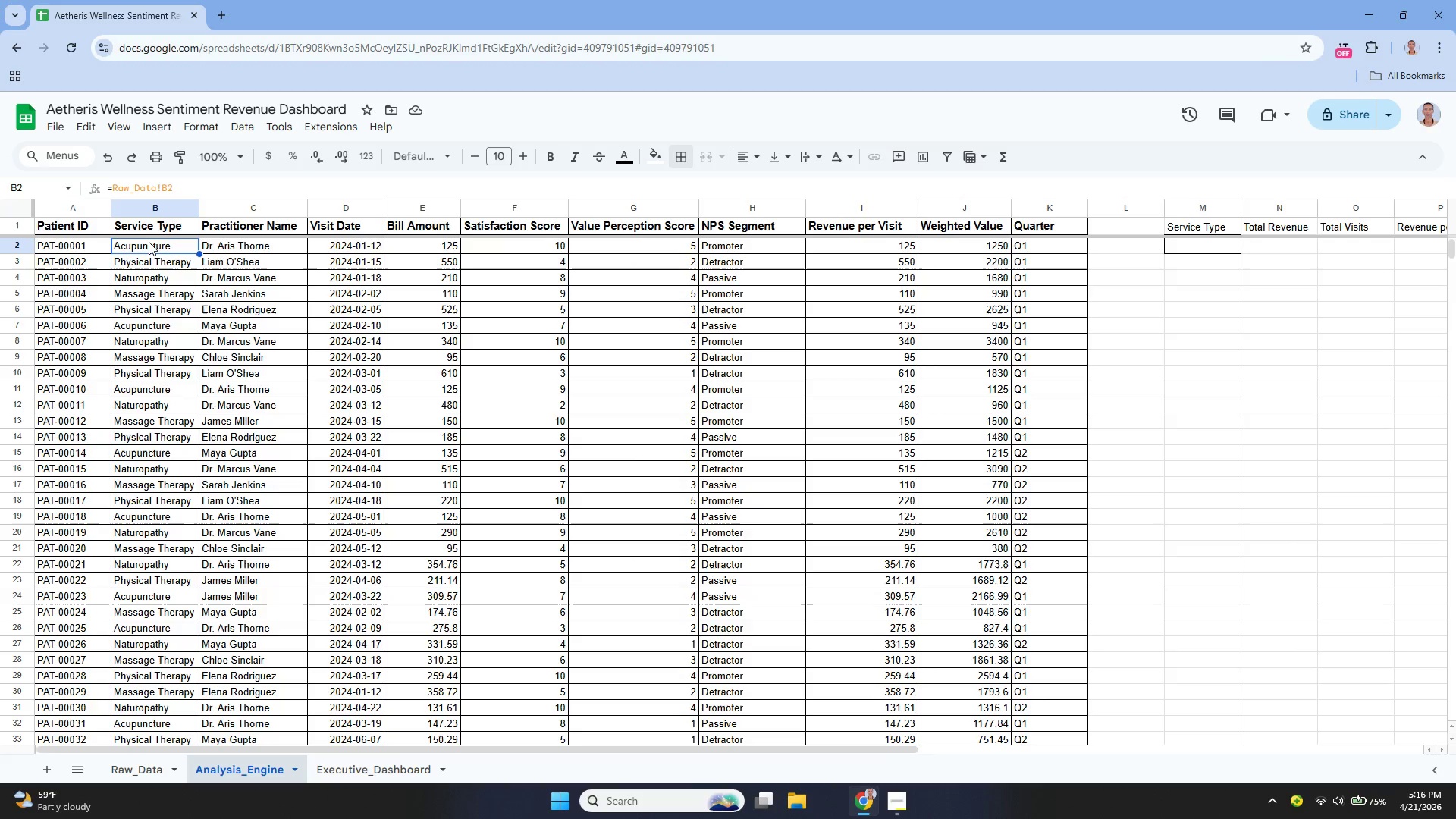 
key(Control+C)
 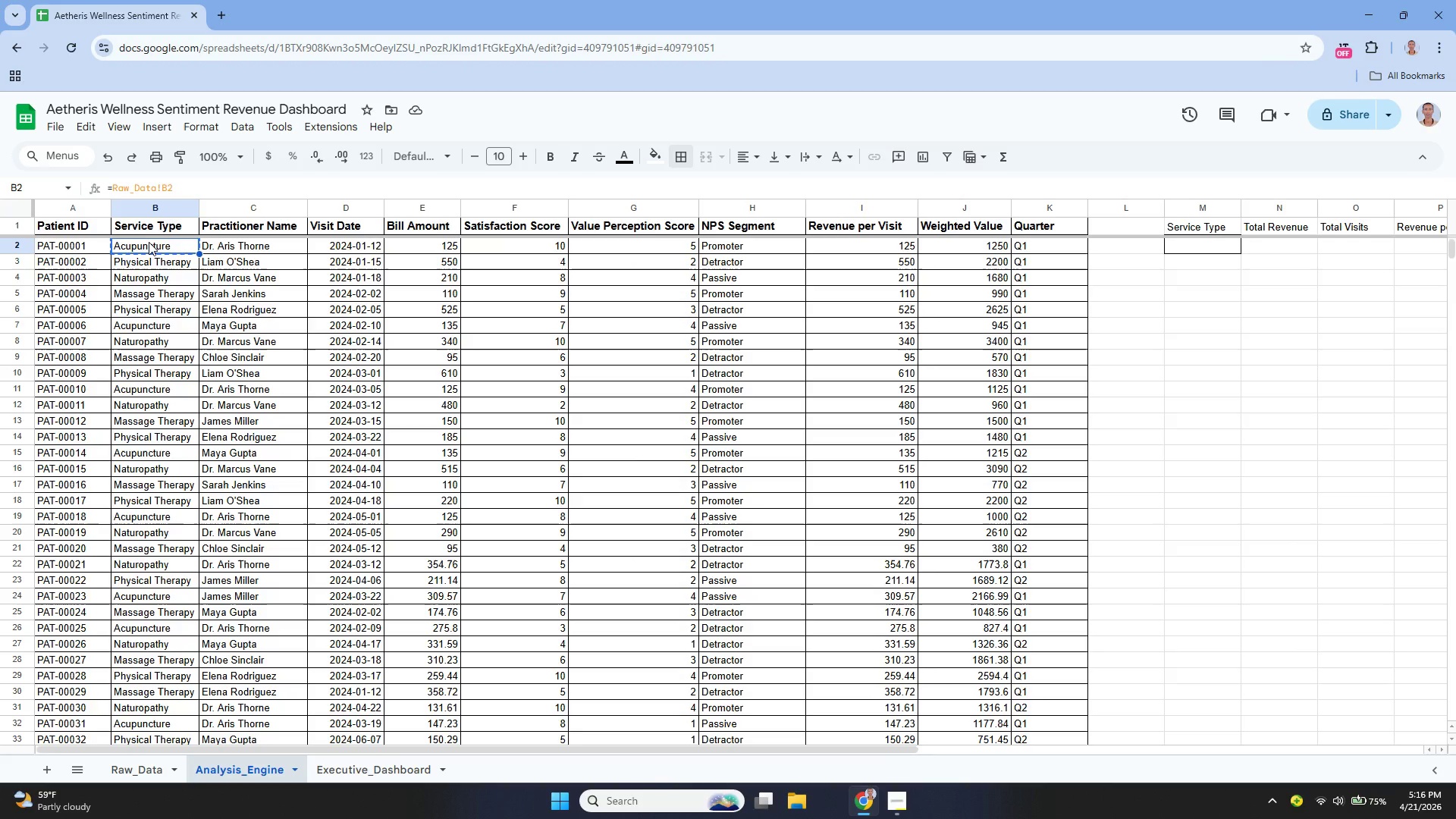 
key(Control+C)
 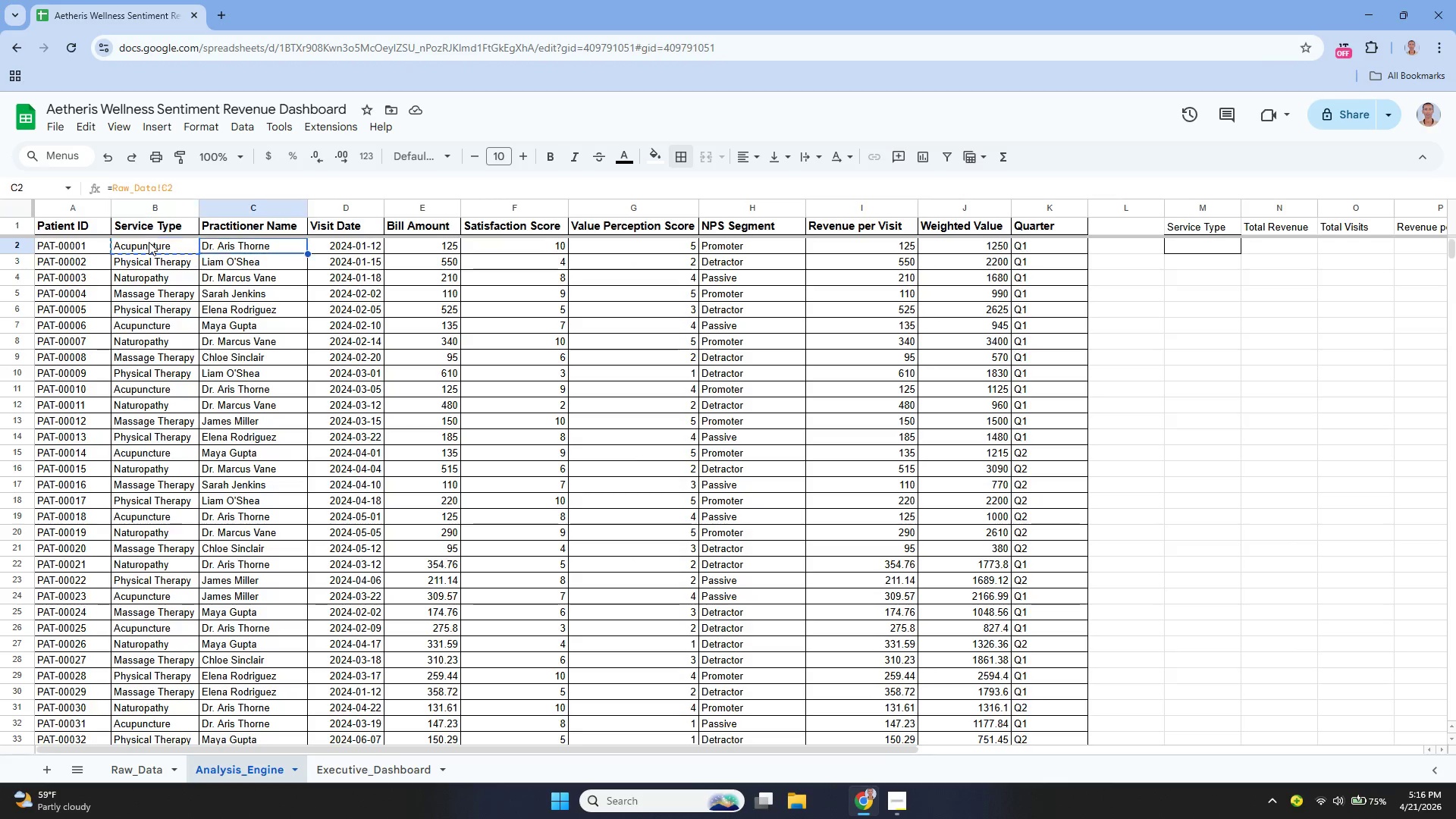 
hold_key(key=ArrowRight, duration=0.78)
 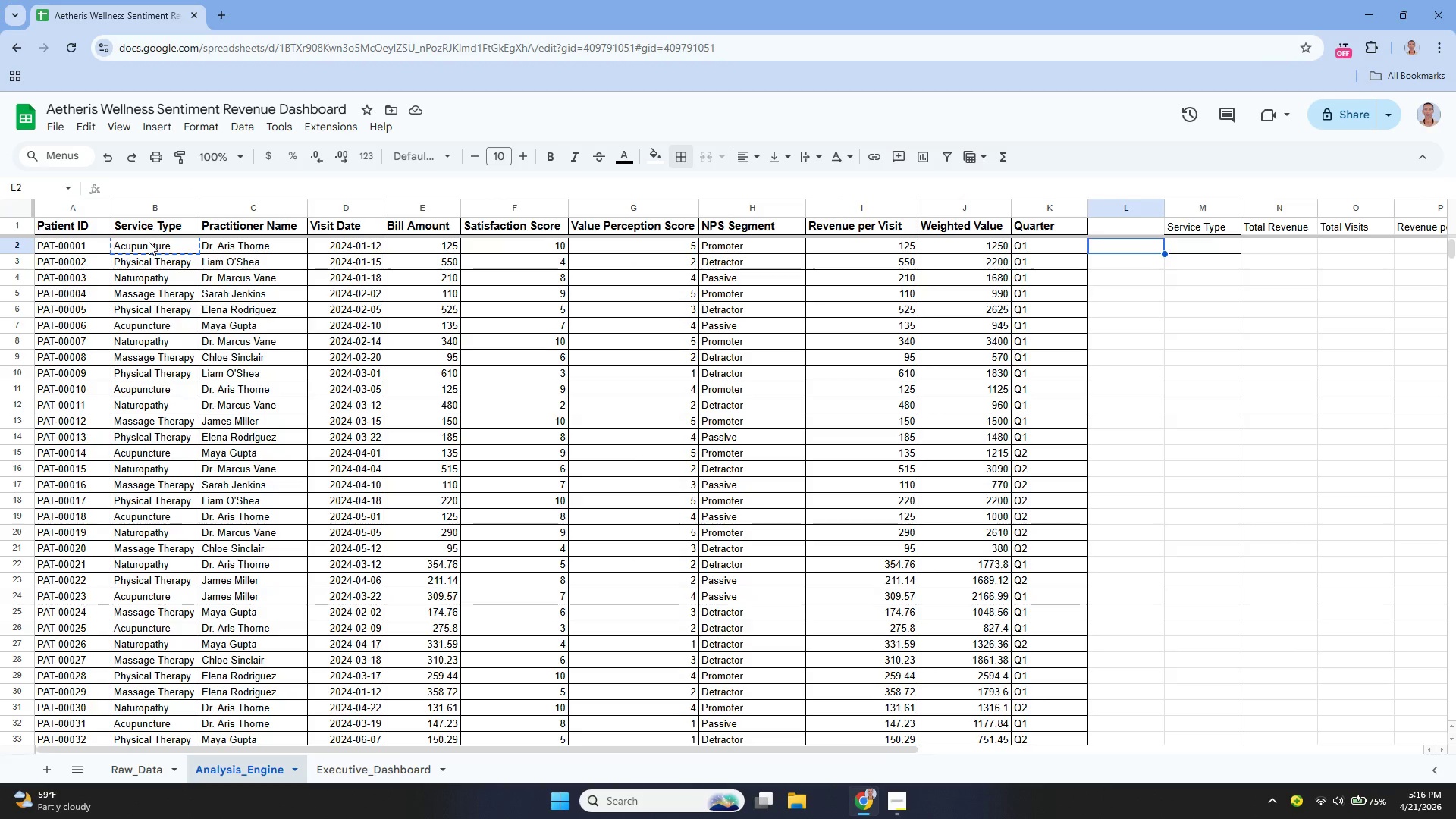 
key(ArrowRight)
 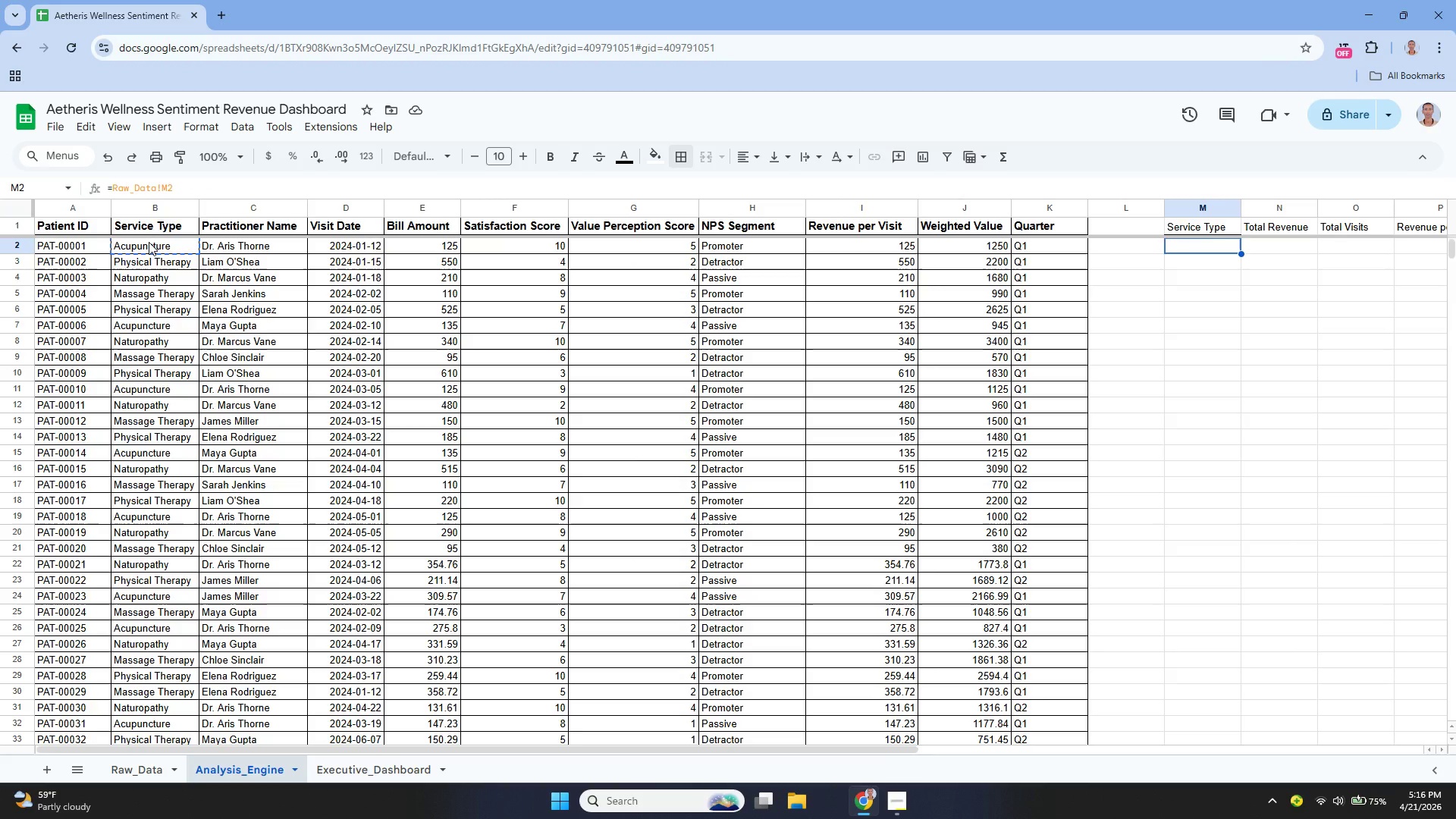 
key(Control+V)
 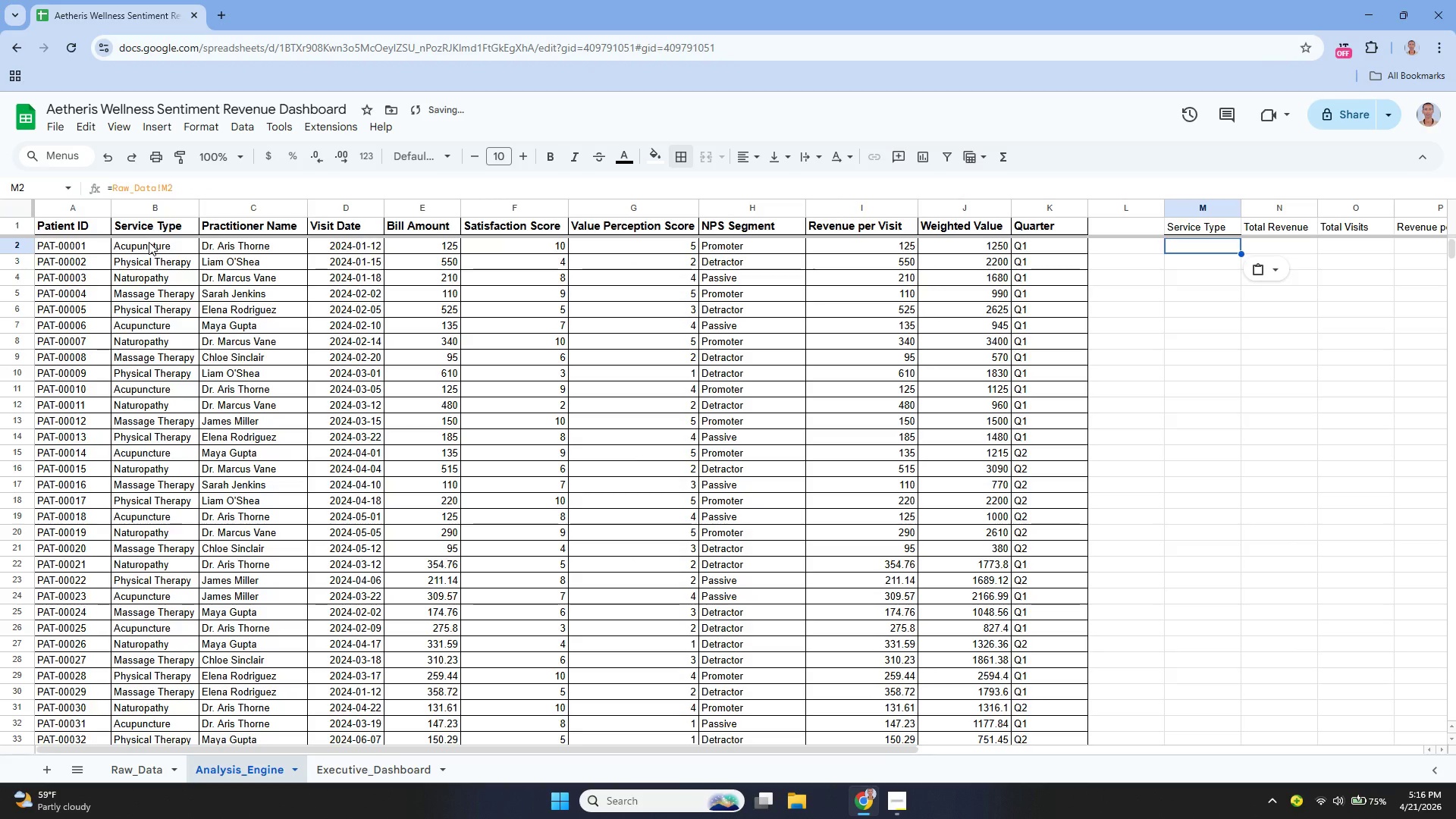 
key(Enter)
 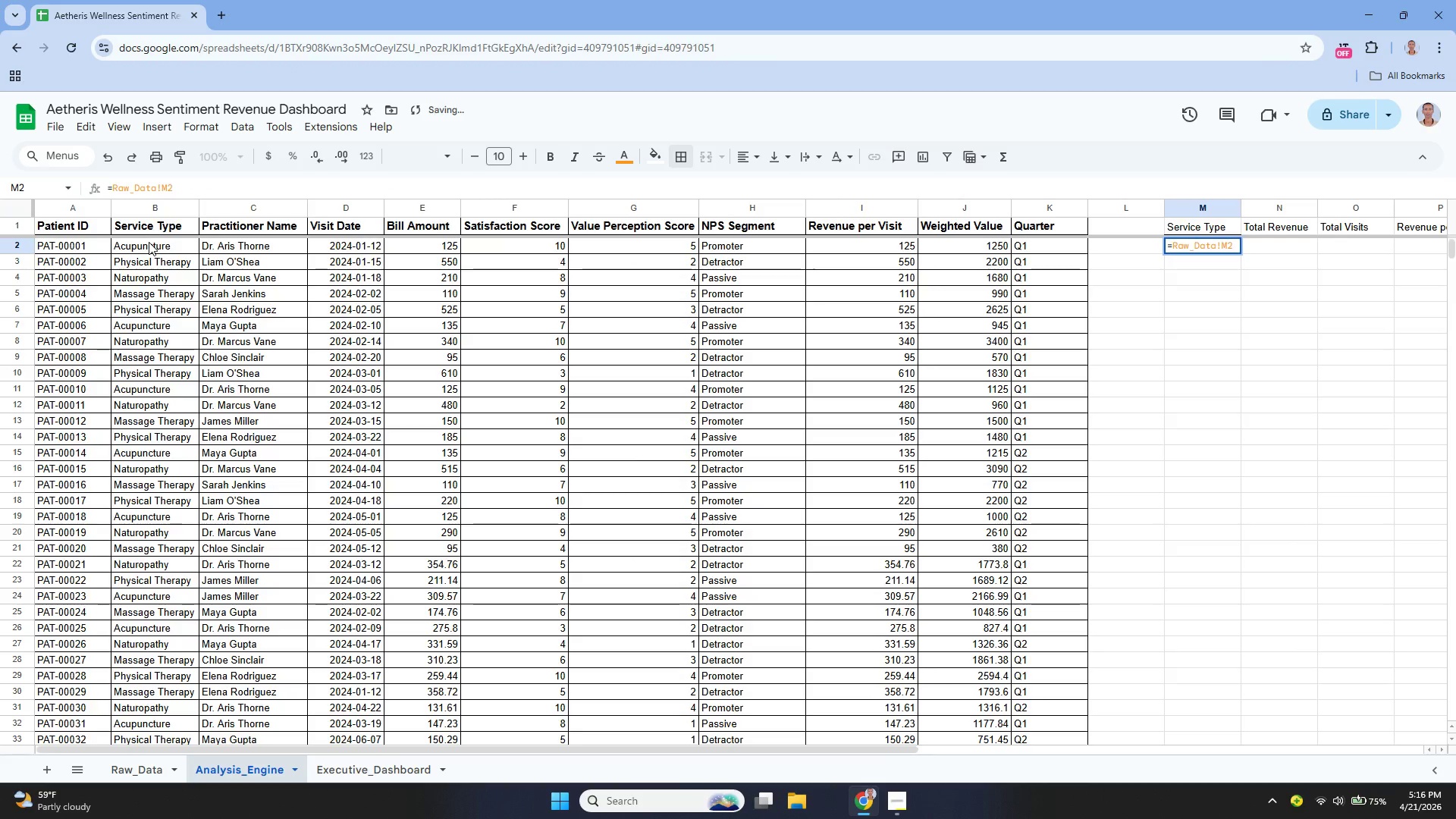 
hold_key(key=Backspace, duration=0.94)
 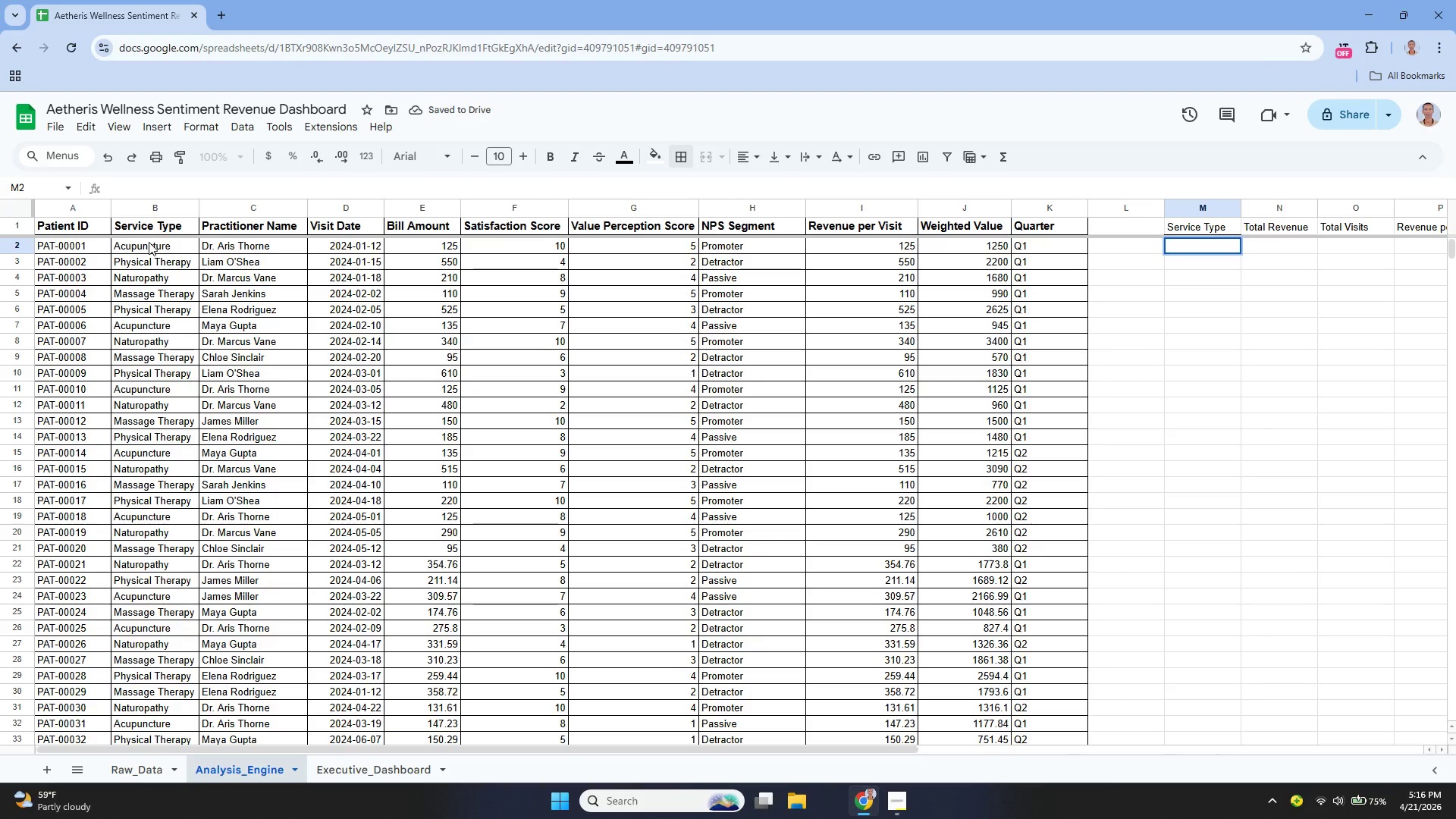 
key(Shift+A)
 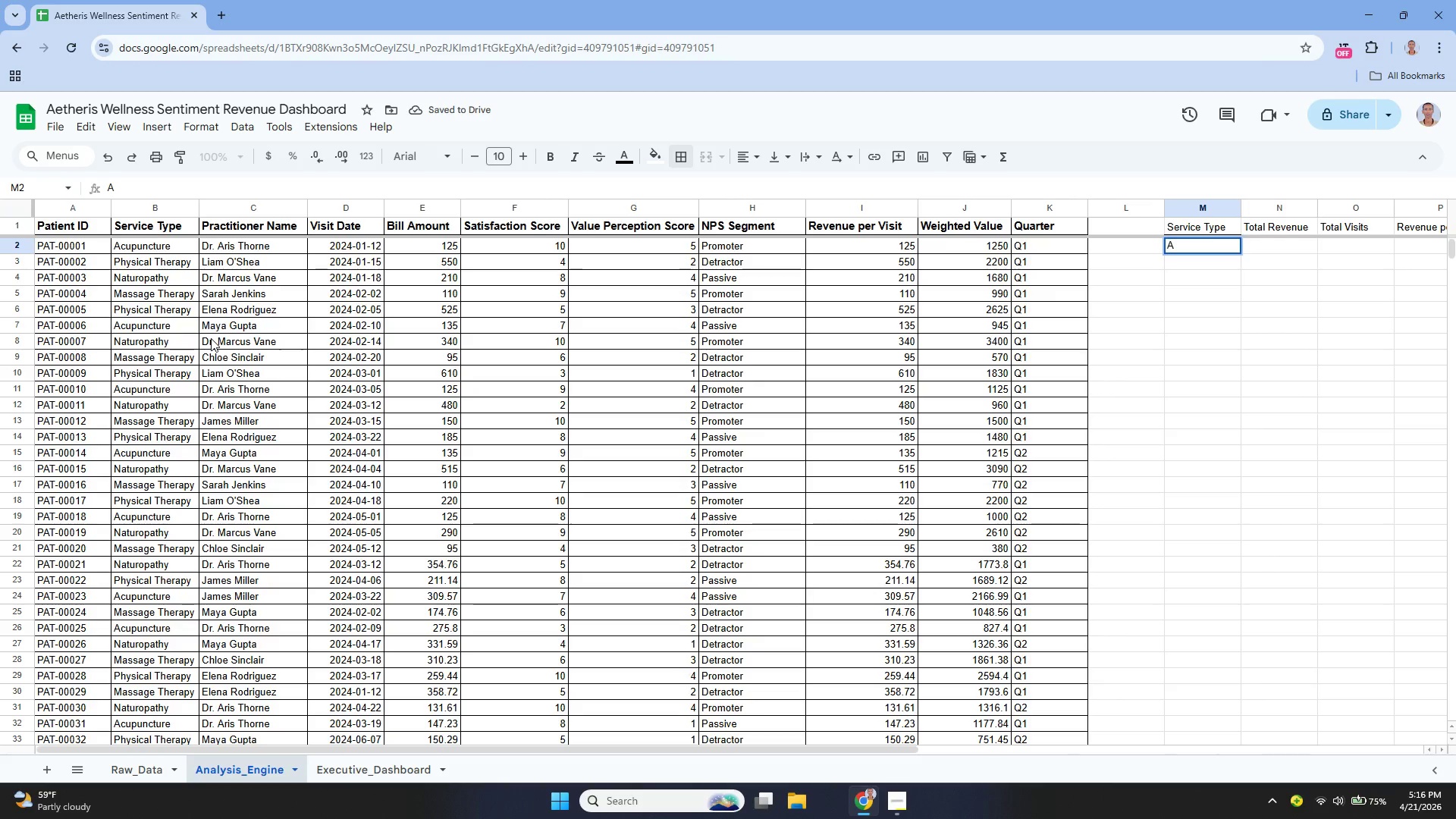 
type(cupuncture)
 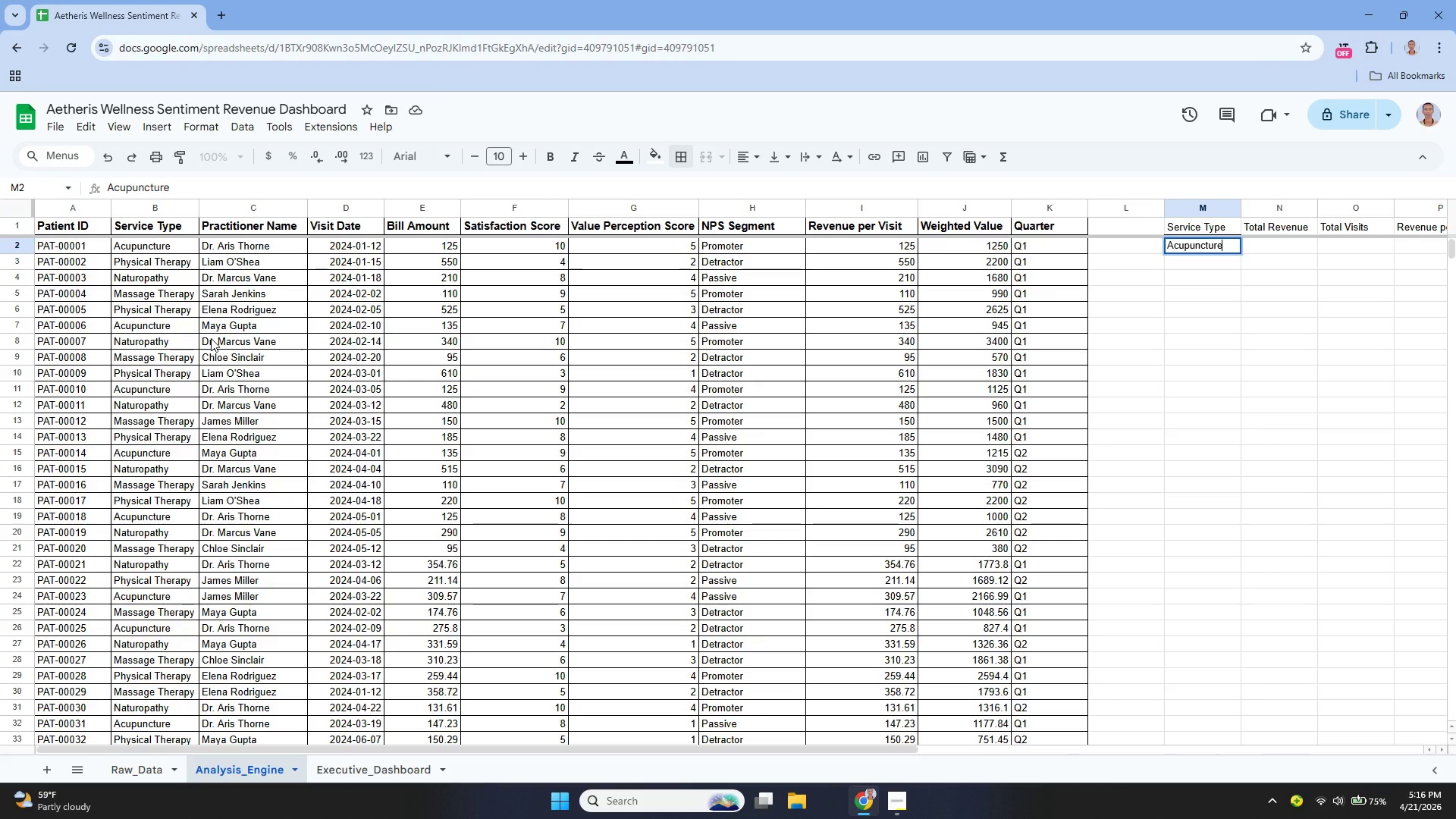 
key(Enter)
 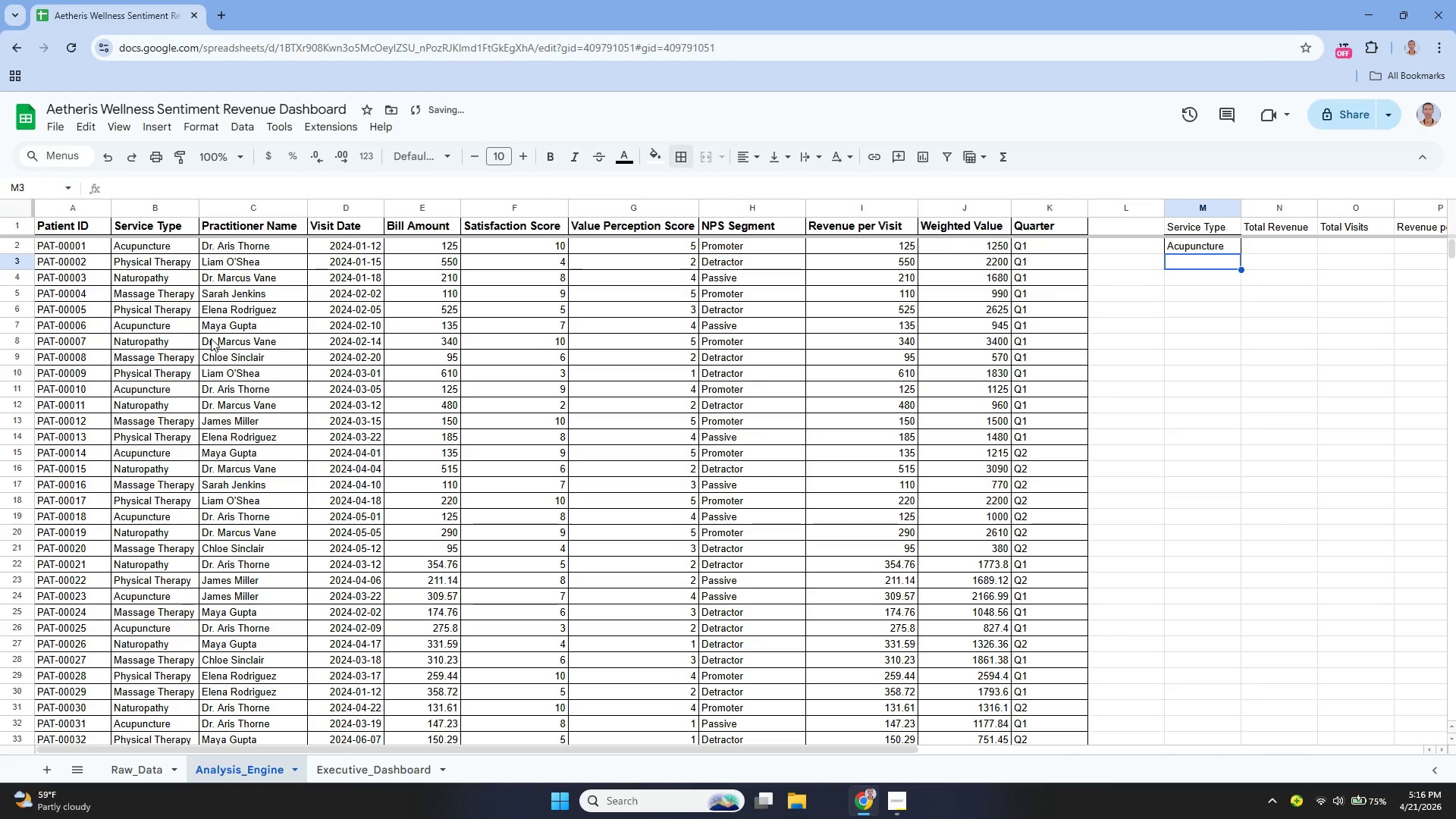 
key(Enter)
 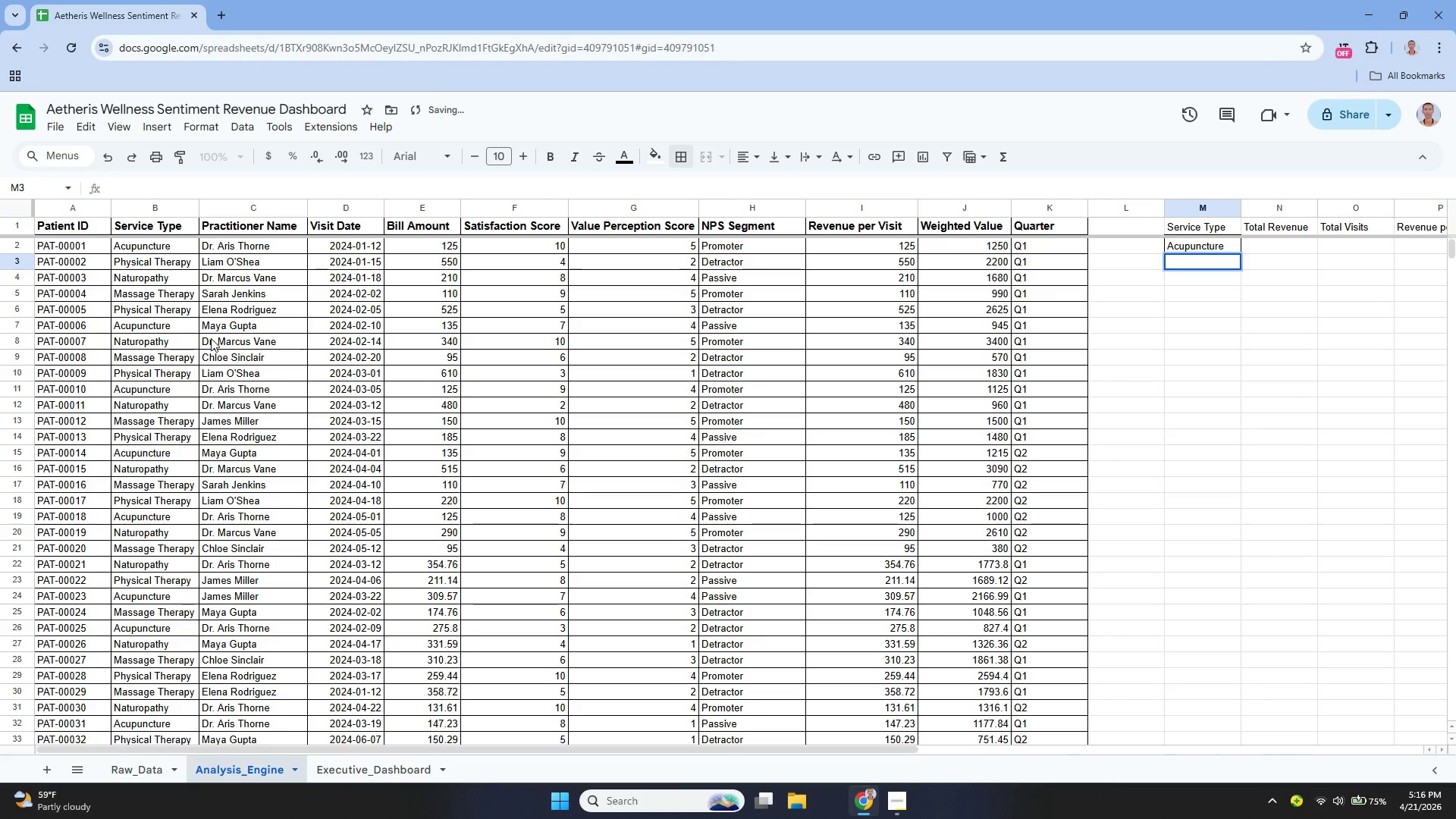 
type(Phy)
key(Backspace)
key(Backspace)
key(Backspace)
 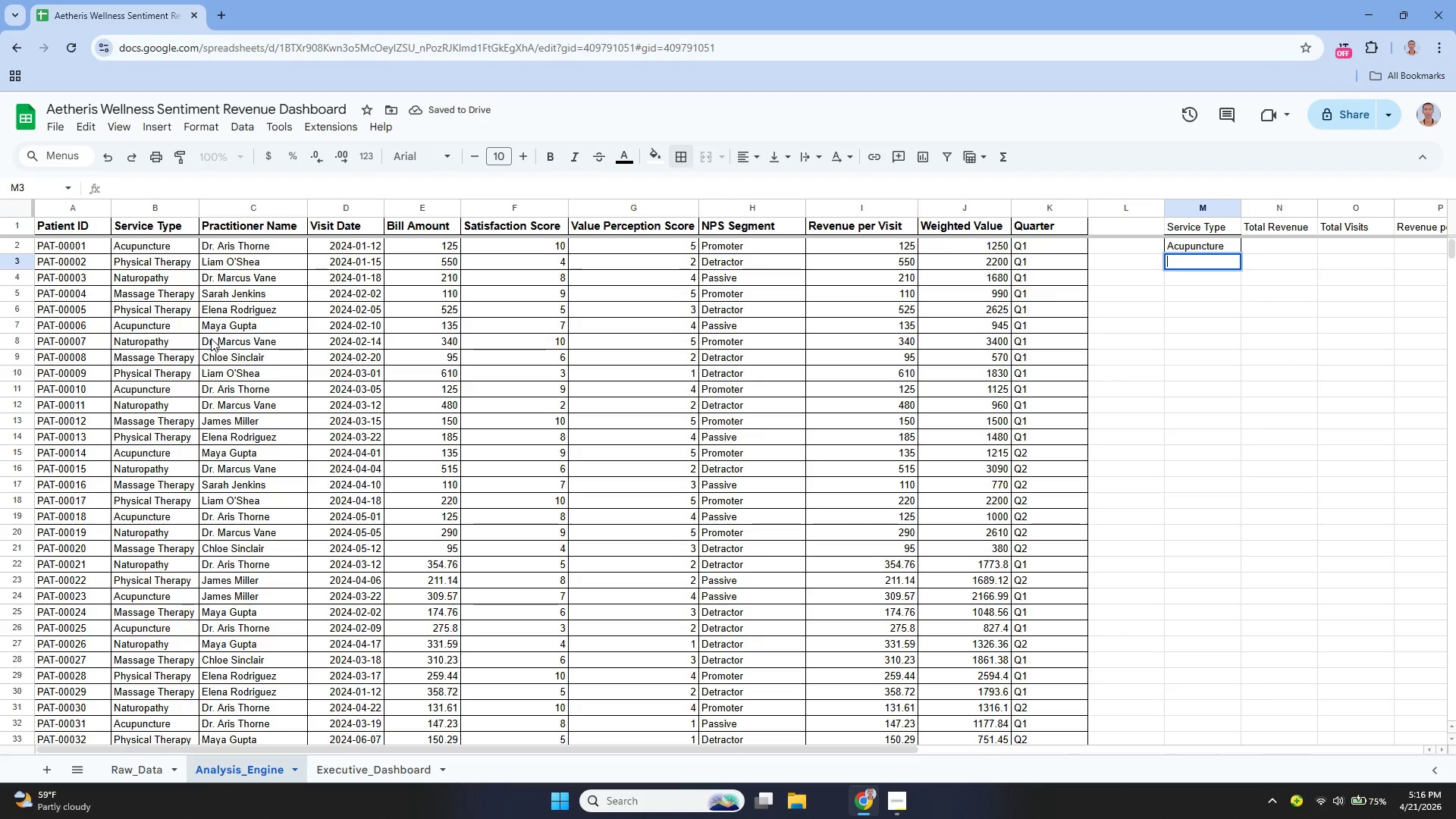 
key(Enter)
 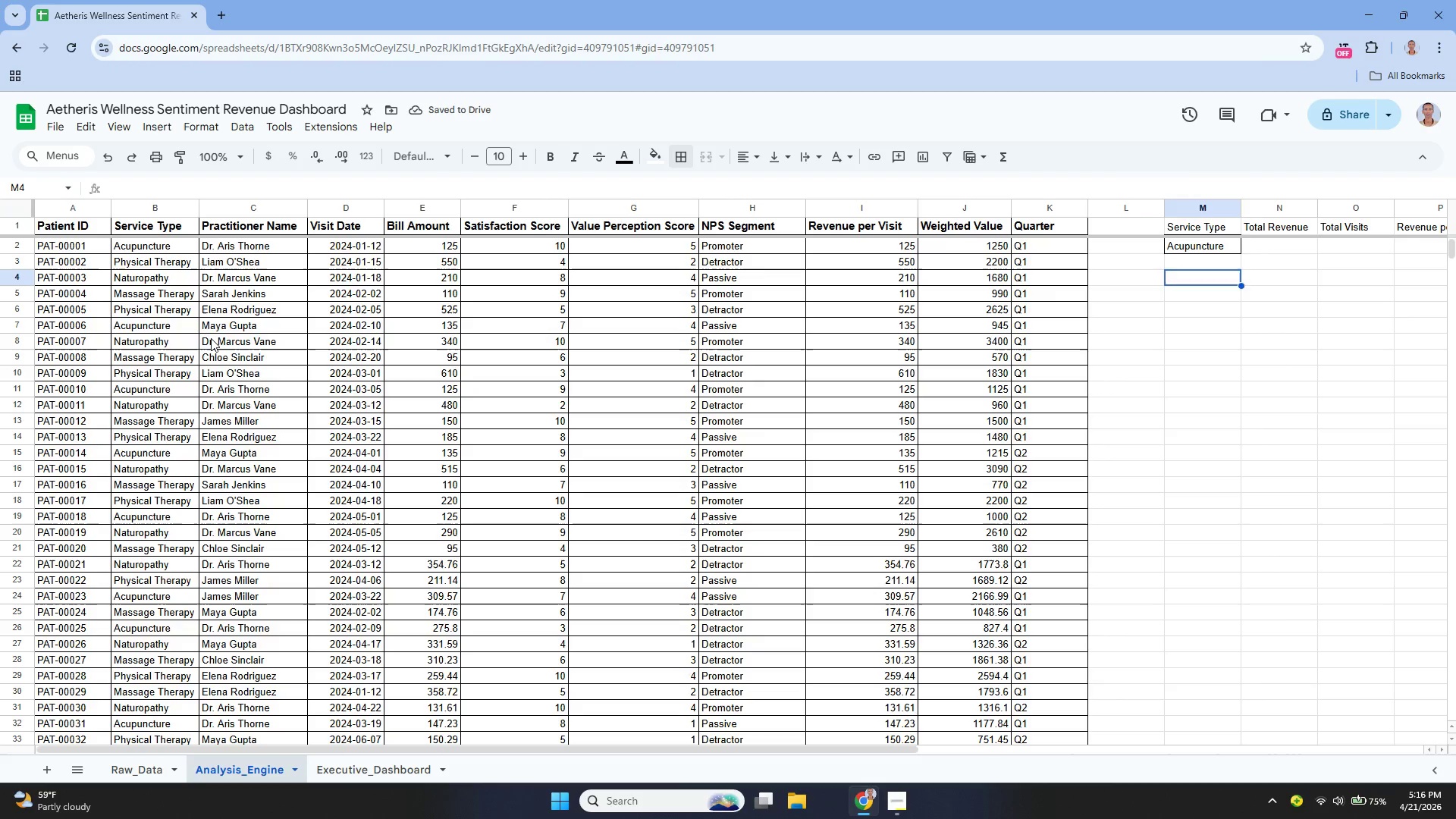 
hold_key(key=ArrowLeft, duration=0.73)
 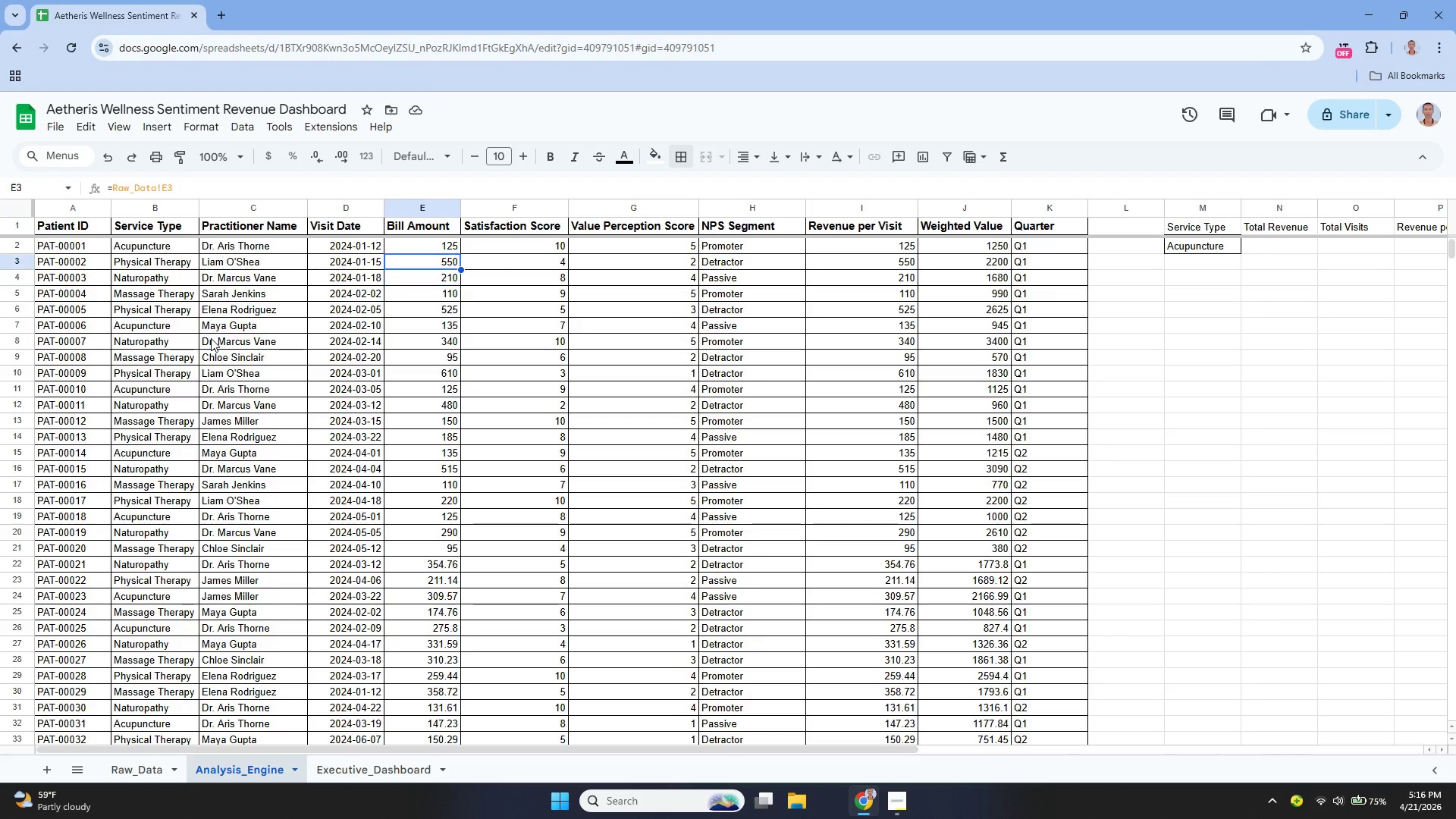 
key(ArrowUp)
 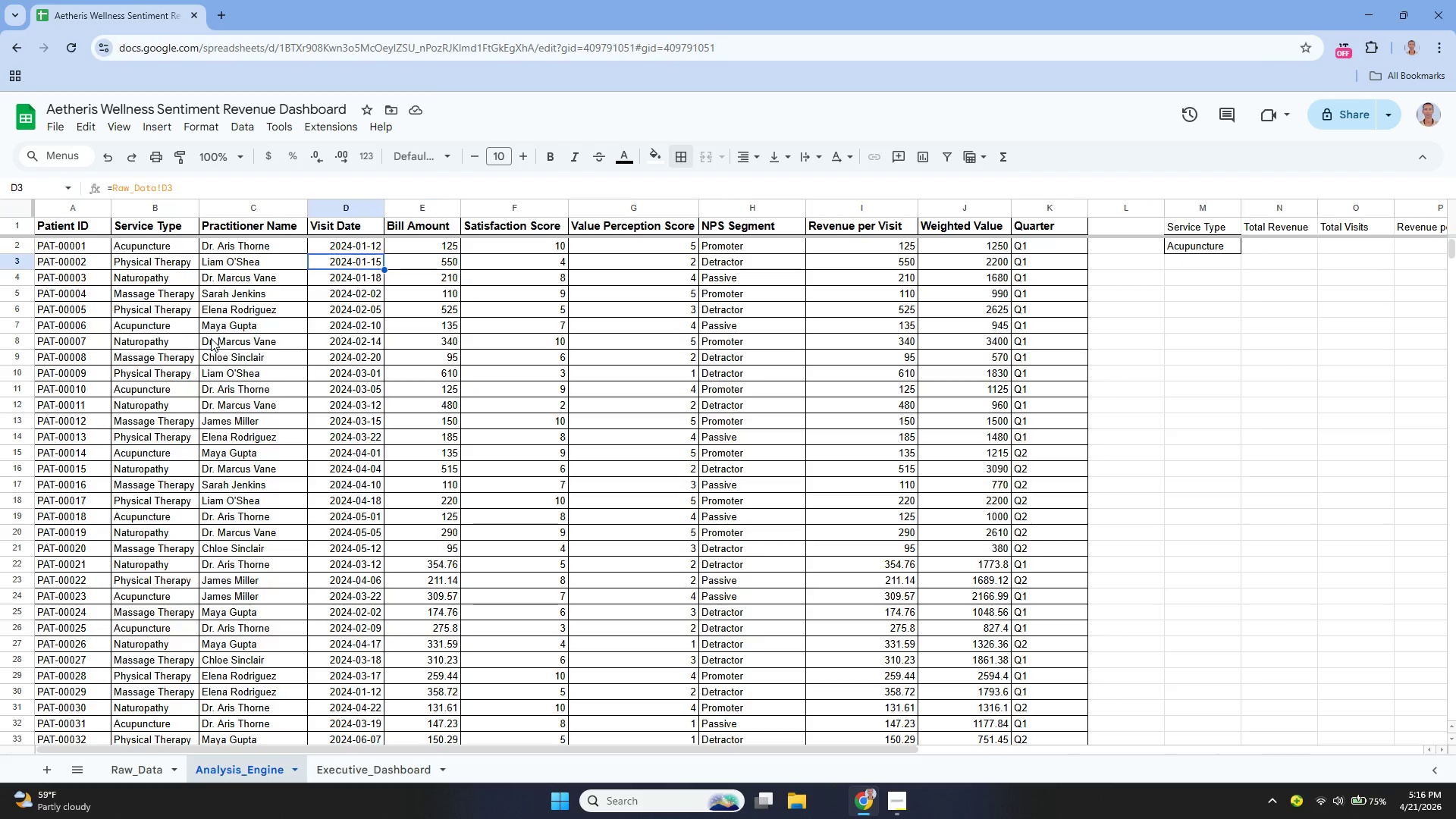 
key(ArrowLeft)
 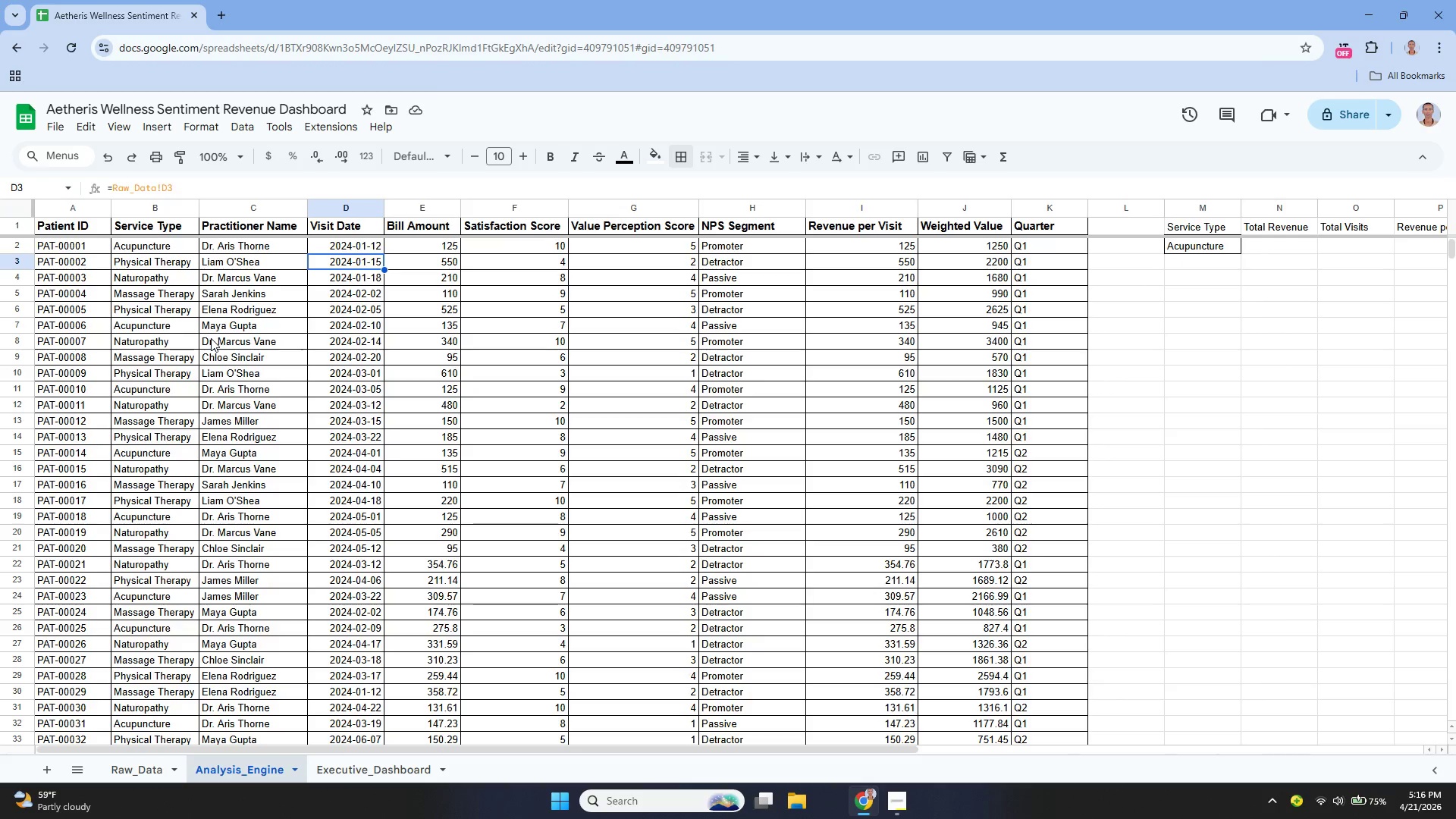 
key(ArrowLeft)
 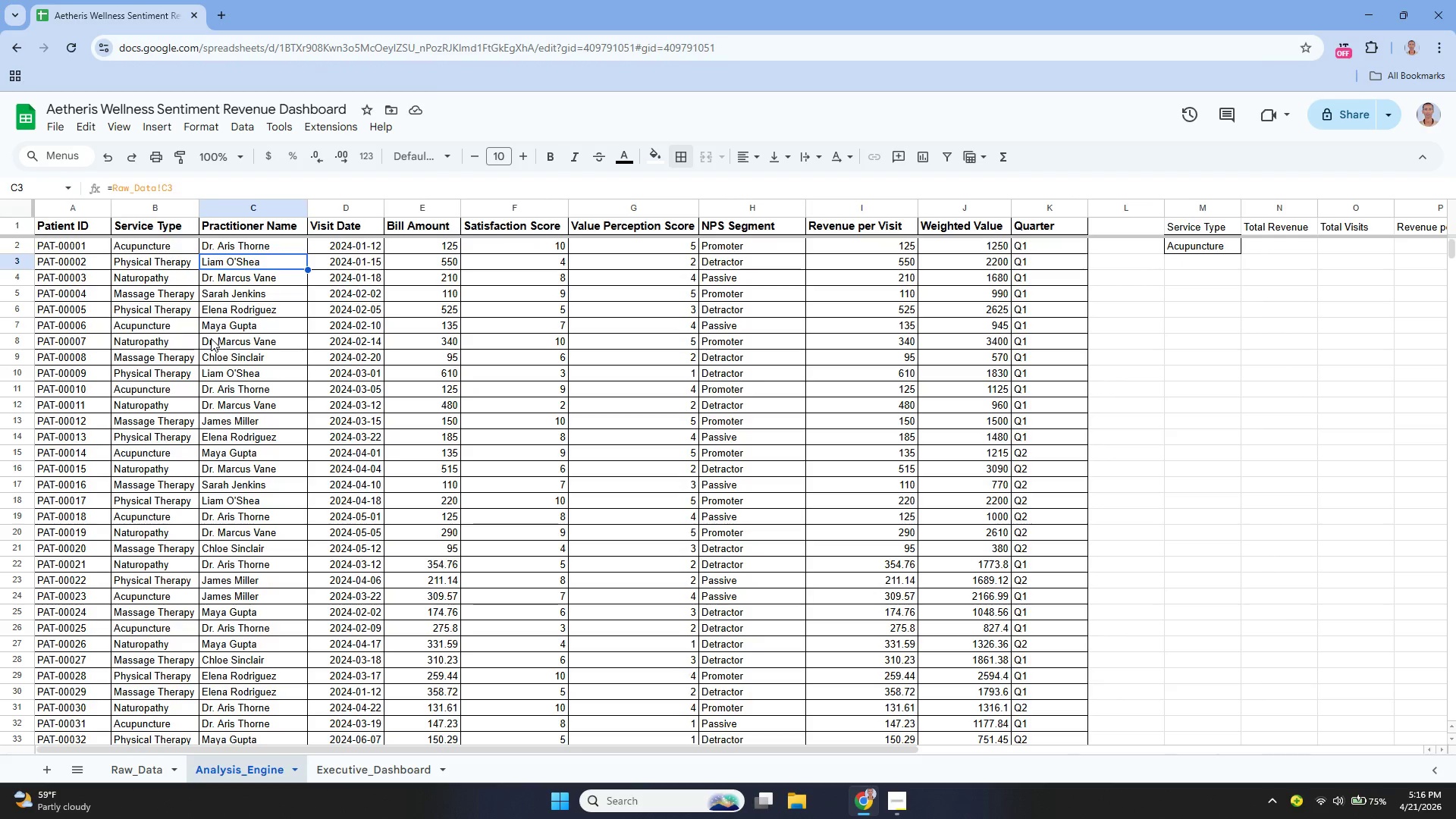 
key(ArrowLeft)
 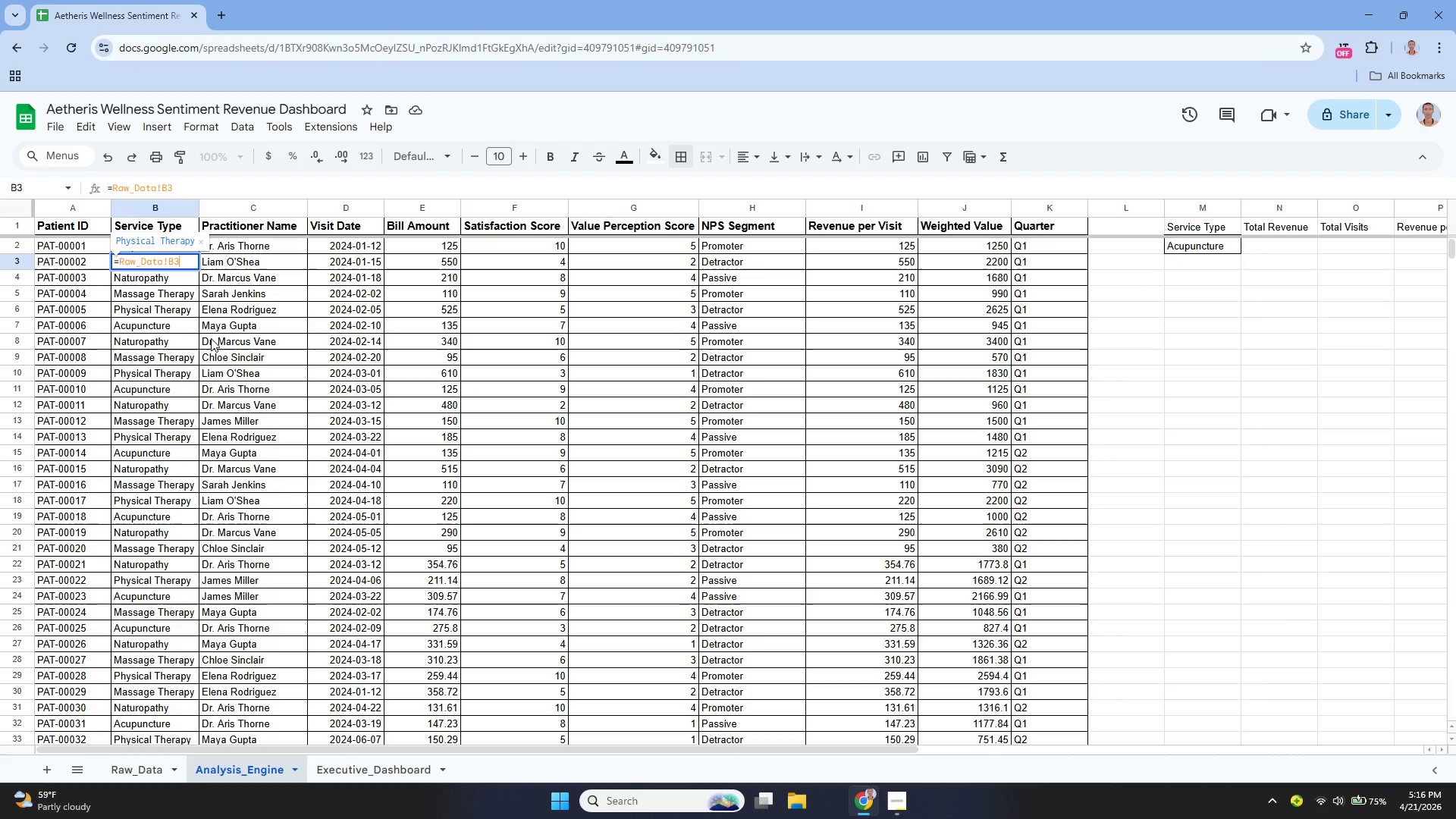 
key(Enter)
 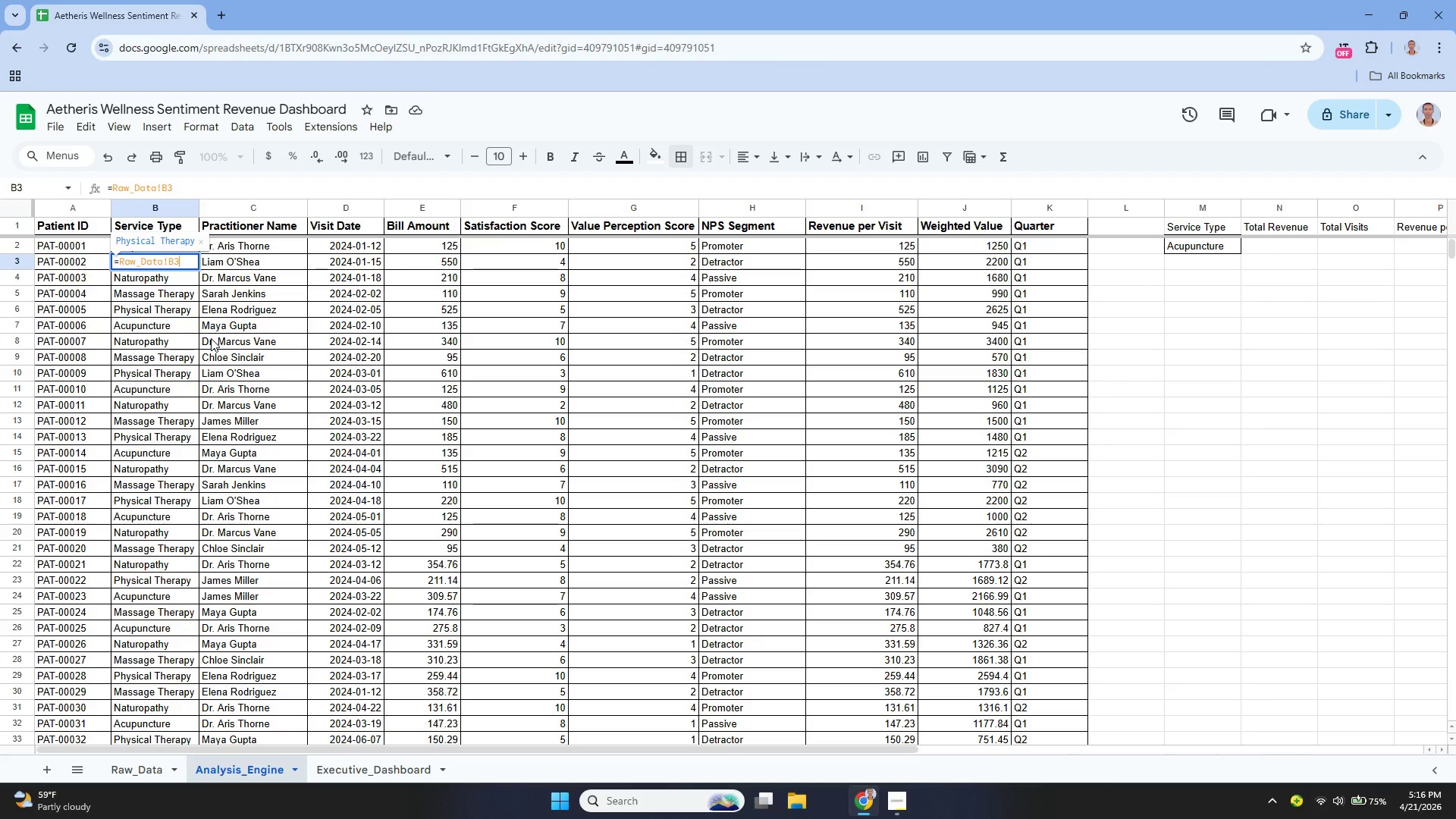 
hold_key(key=ControlLeft, duration=1.02)
 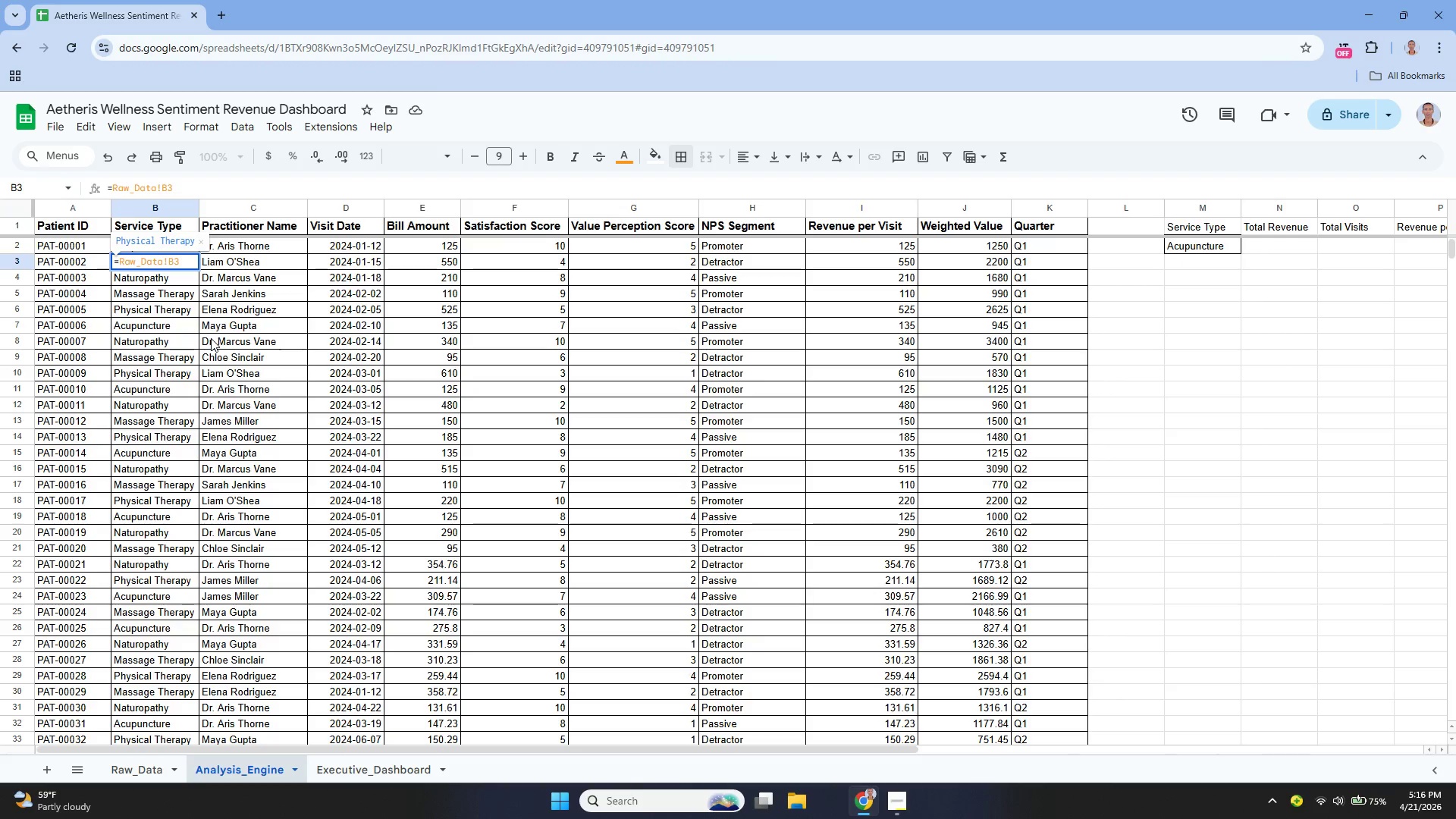 
key(Enter)
 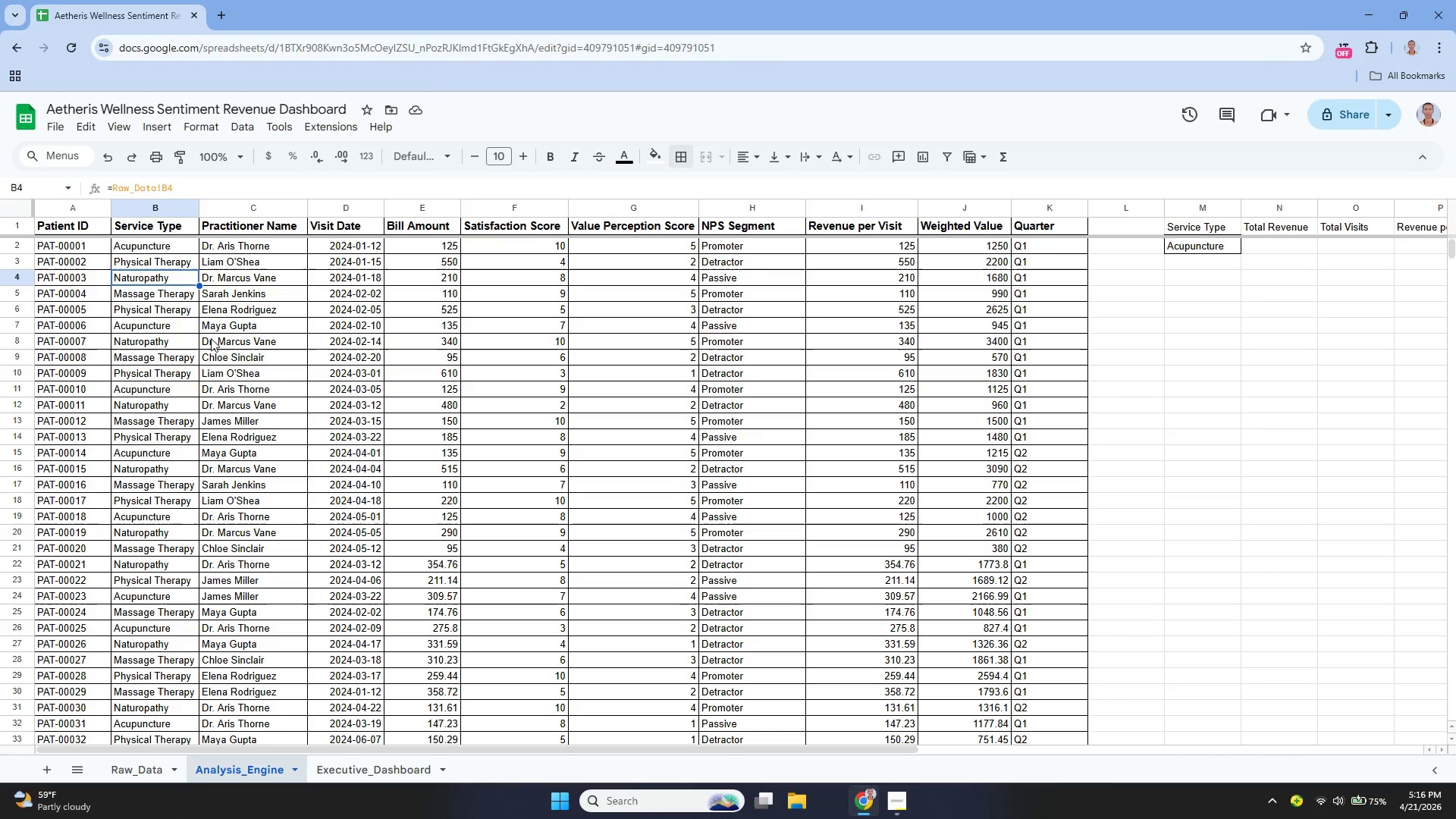 
key(ArrowUp)
 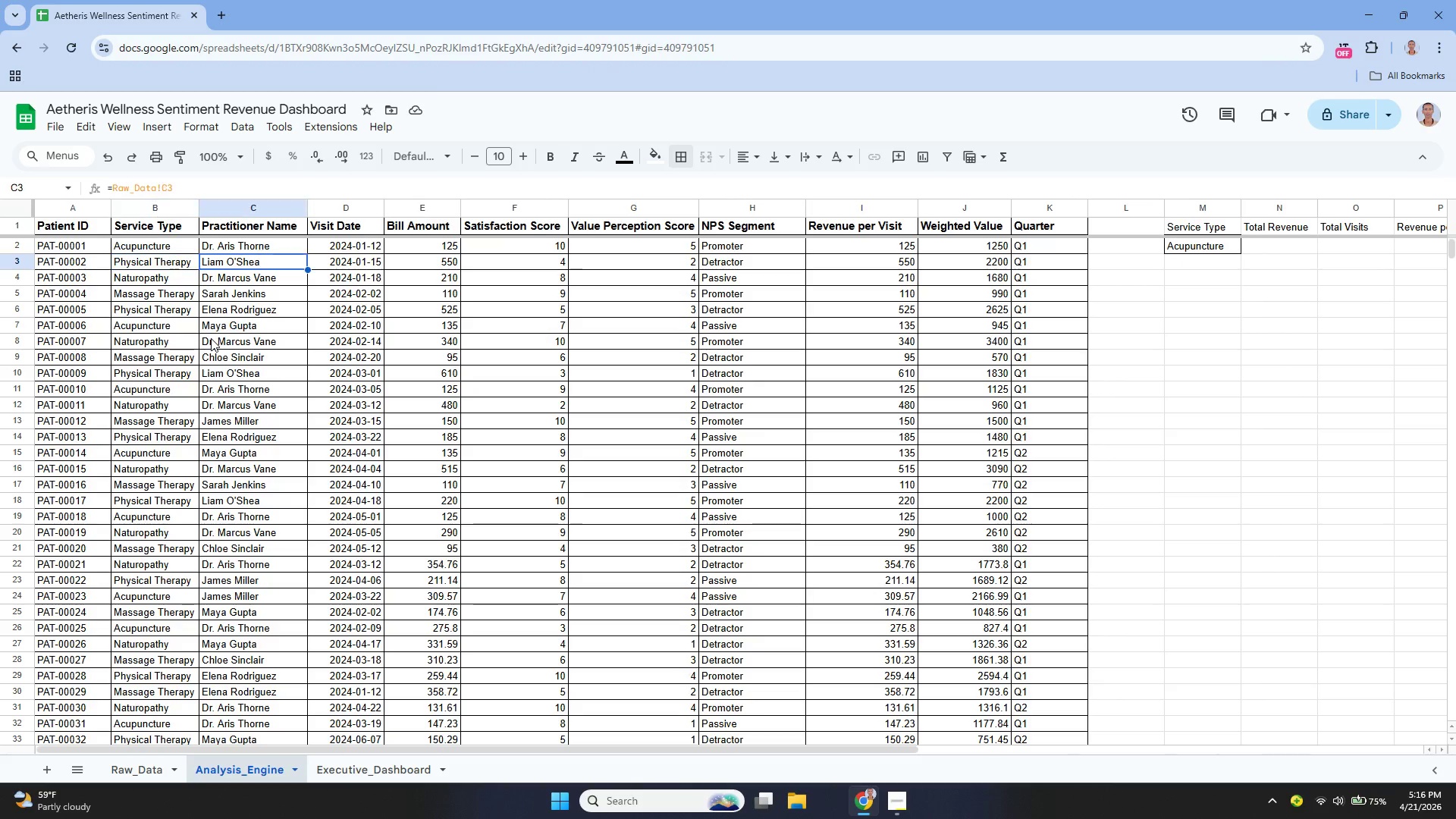 
hold_key(key=ArrowRight, duration=0.88)
 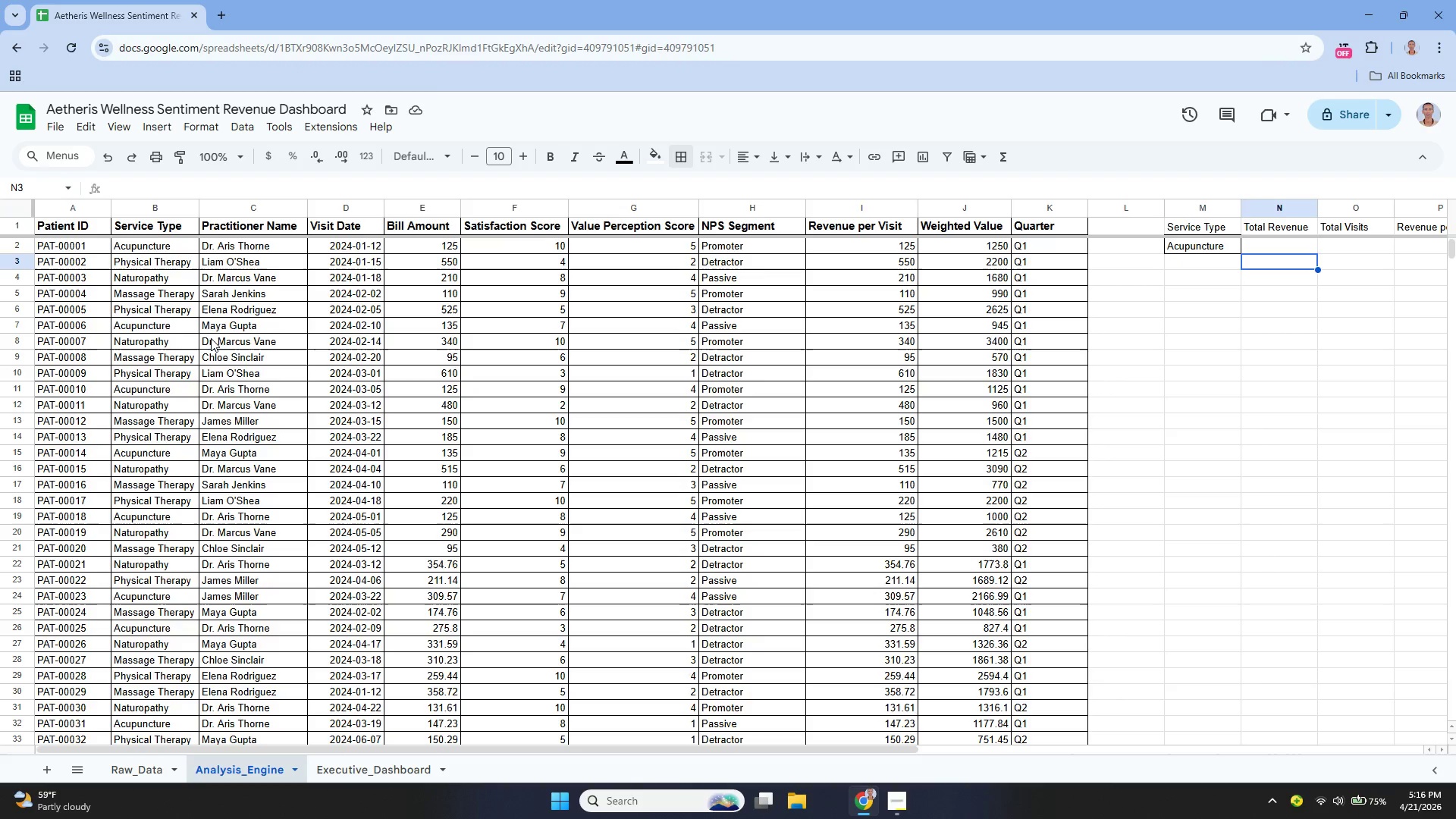 
key(ArrowLeft)
 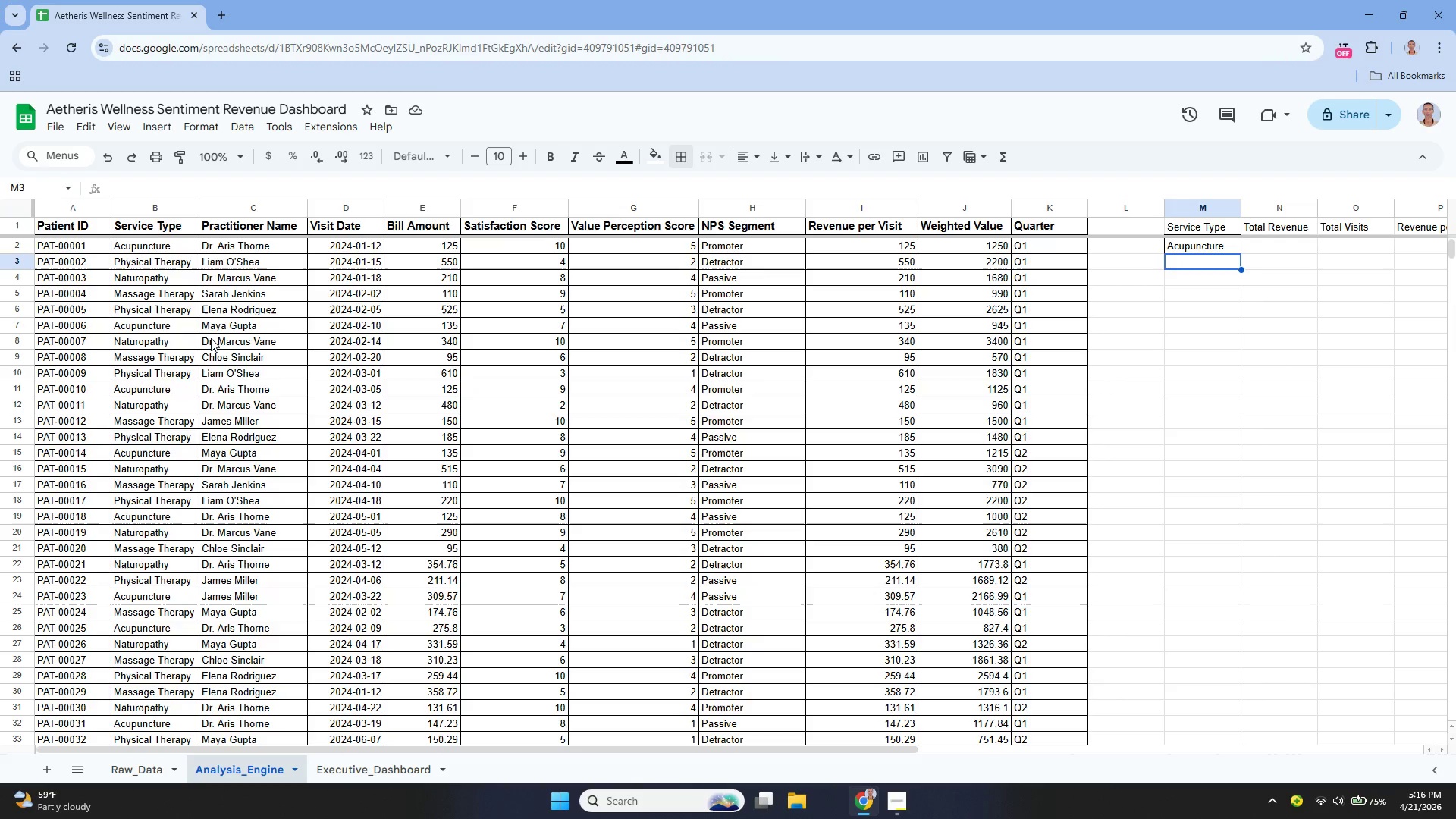 
key(ArrowLeft)
 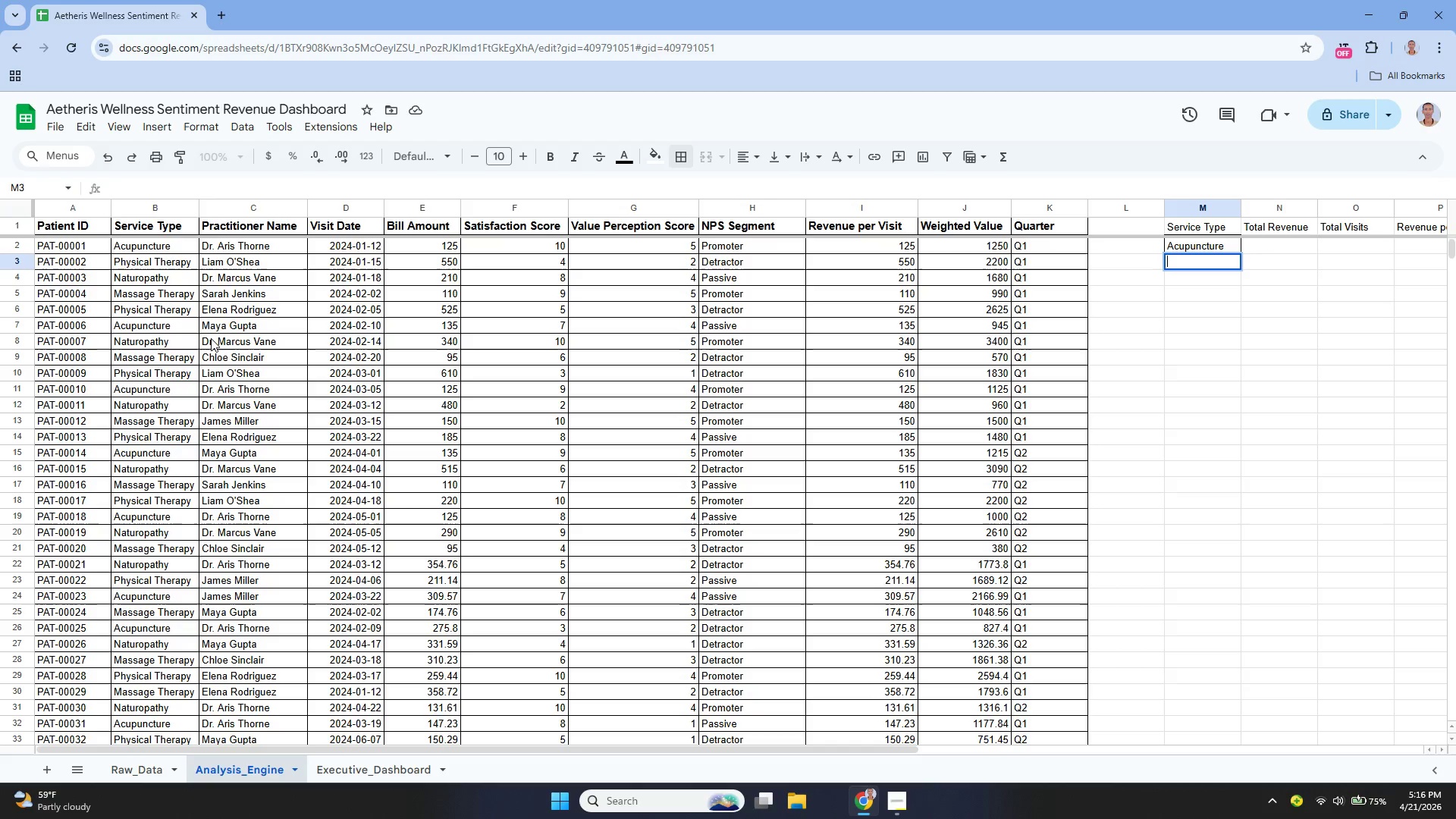 
key(Enter)
 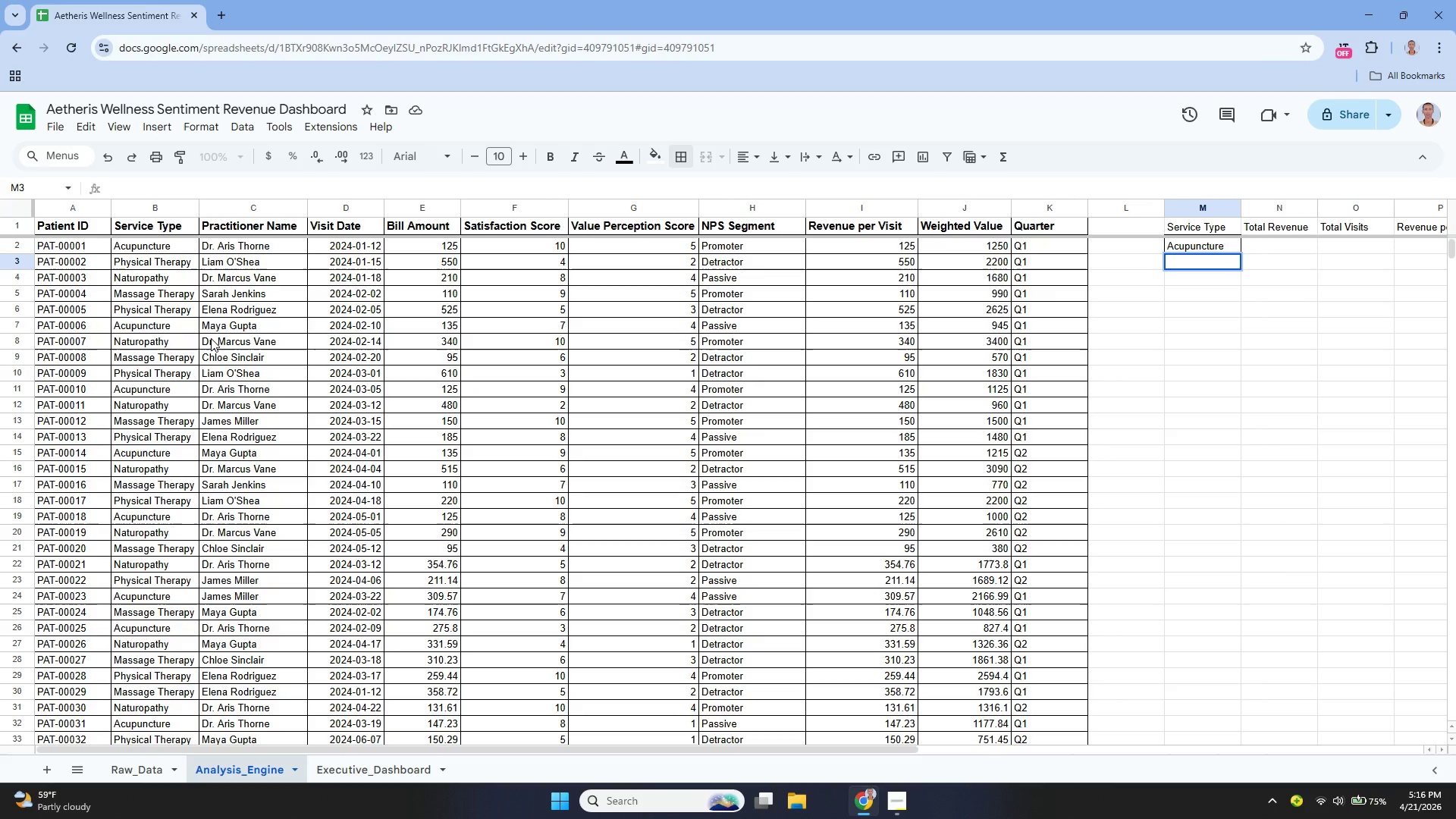 
type(Physical Theraphy)
 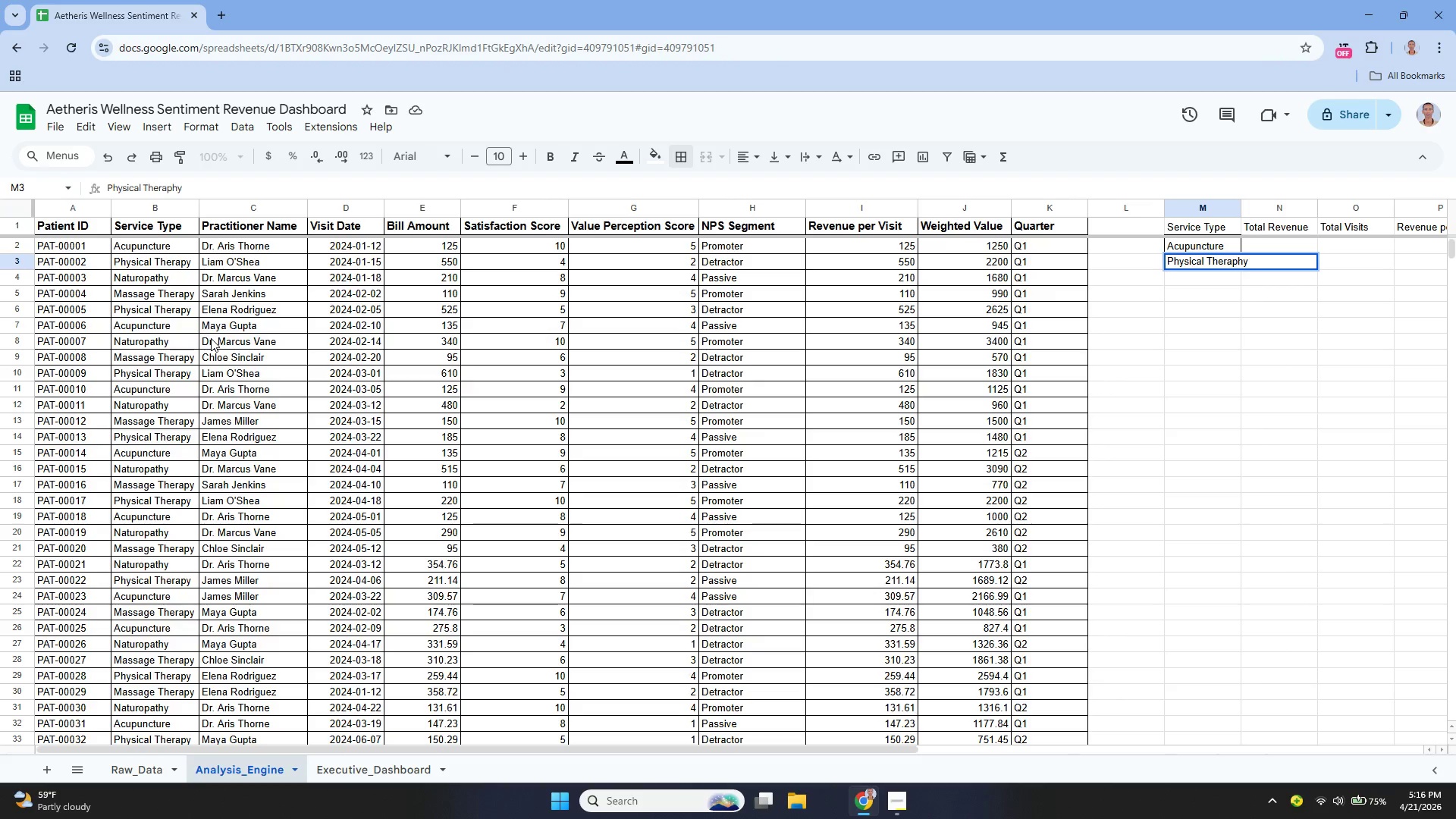 
 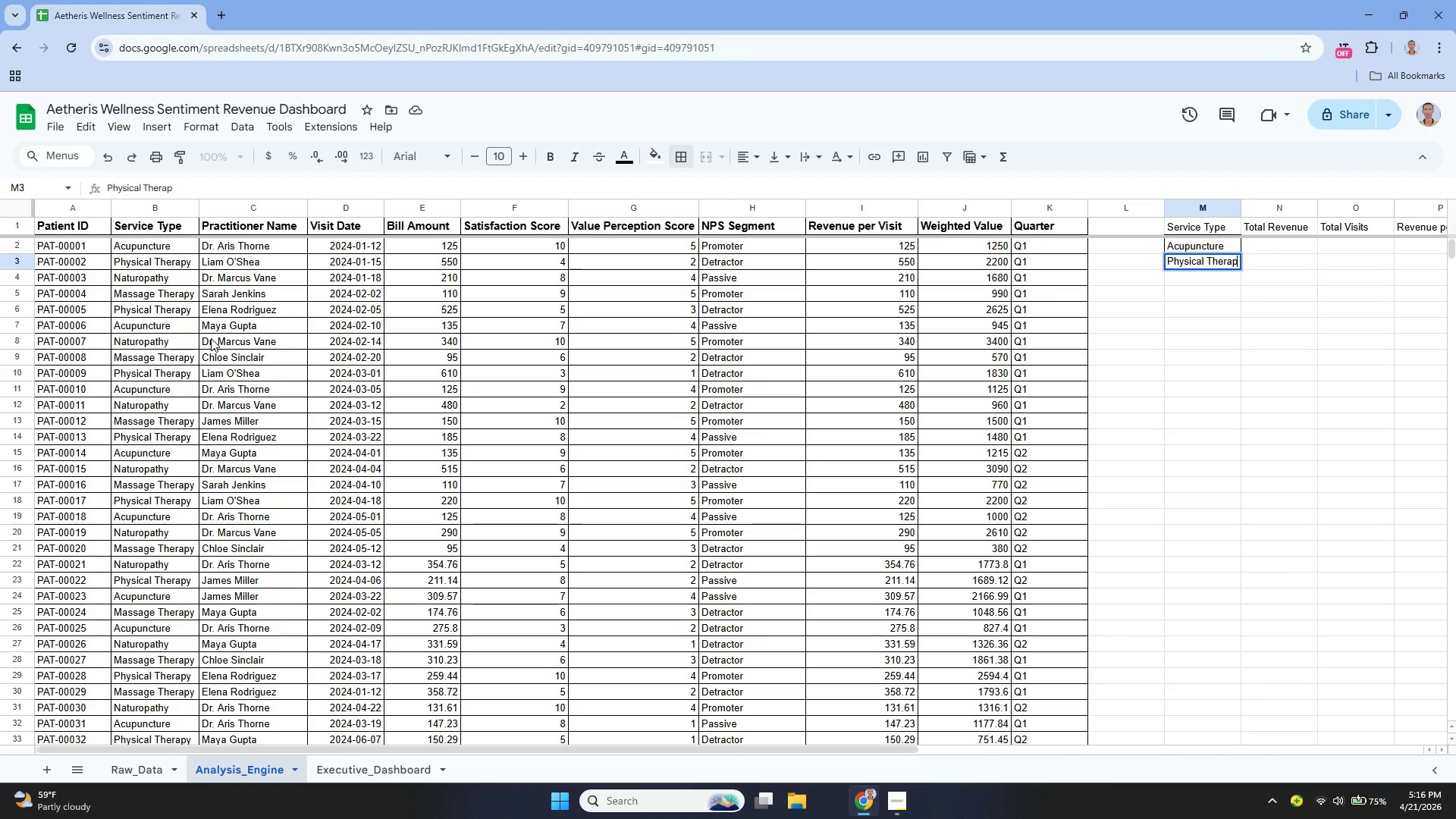 
key(Enter)
 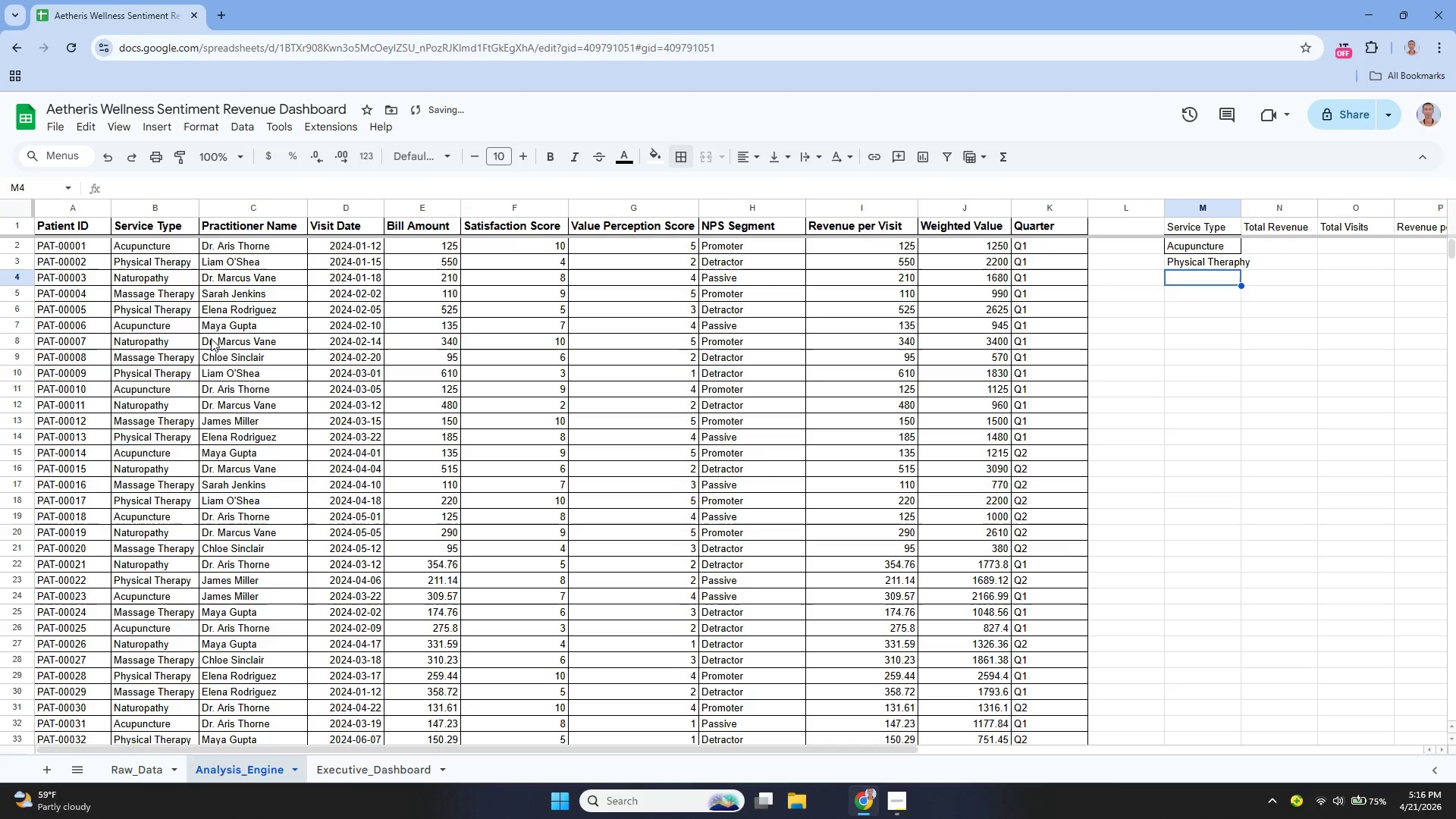 
key(Enter)
 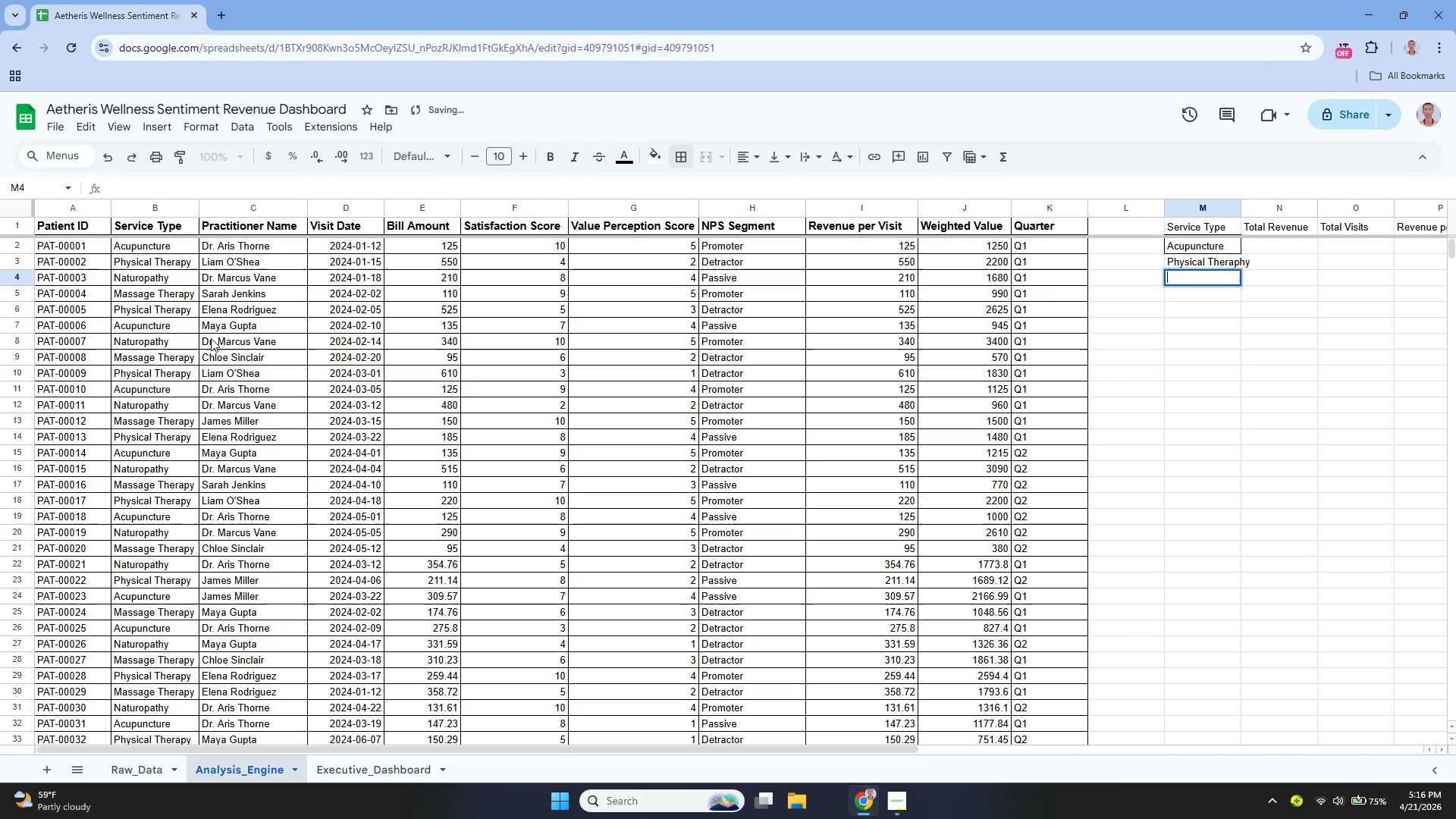 
type(Naturopathy)
 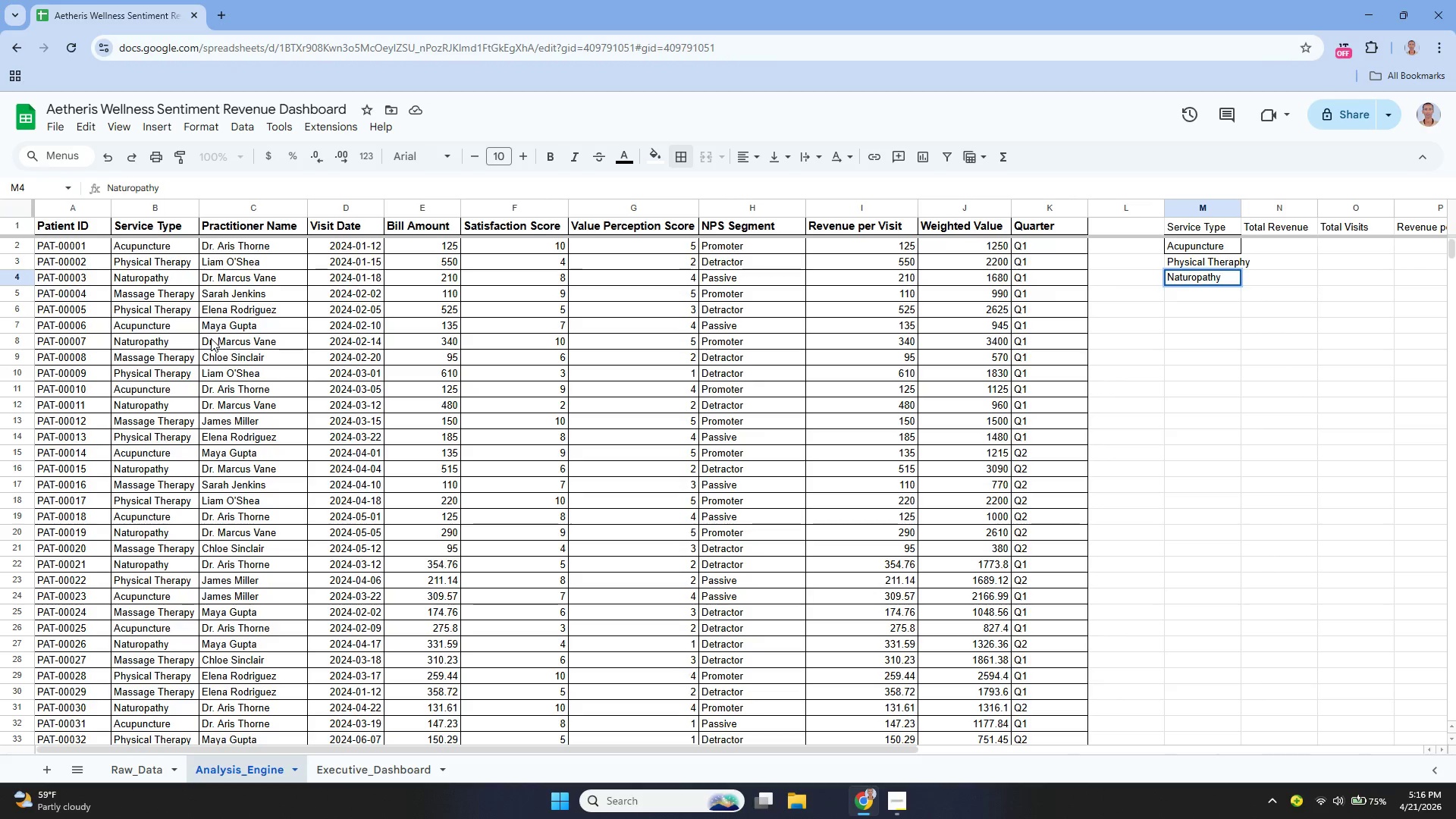 
key(Enter)
 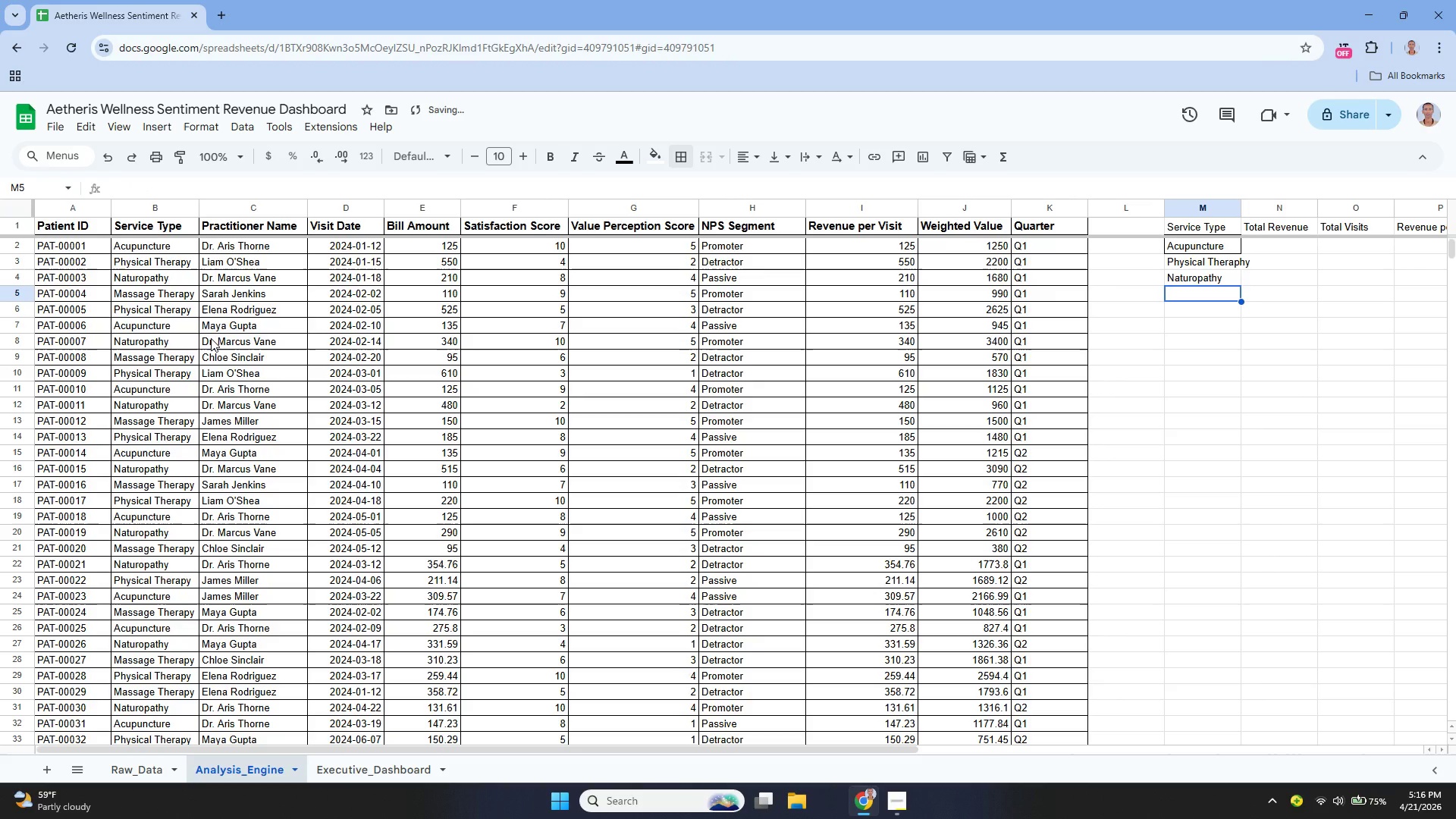 
key(Enter)
 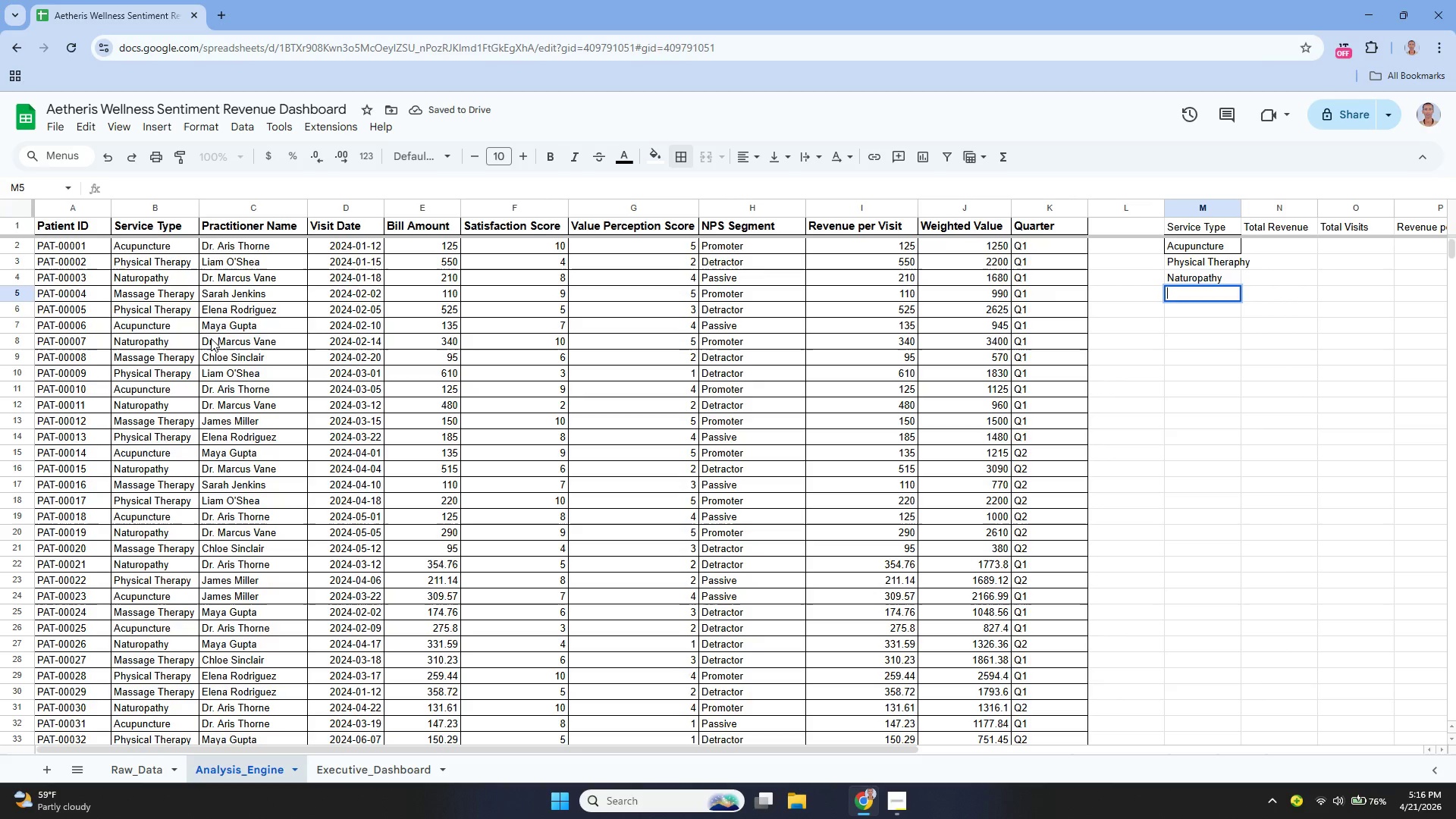 
type(Massage Theraphy)
 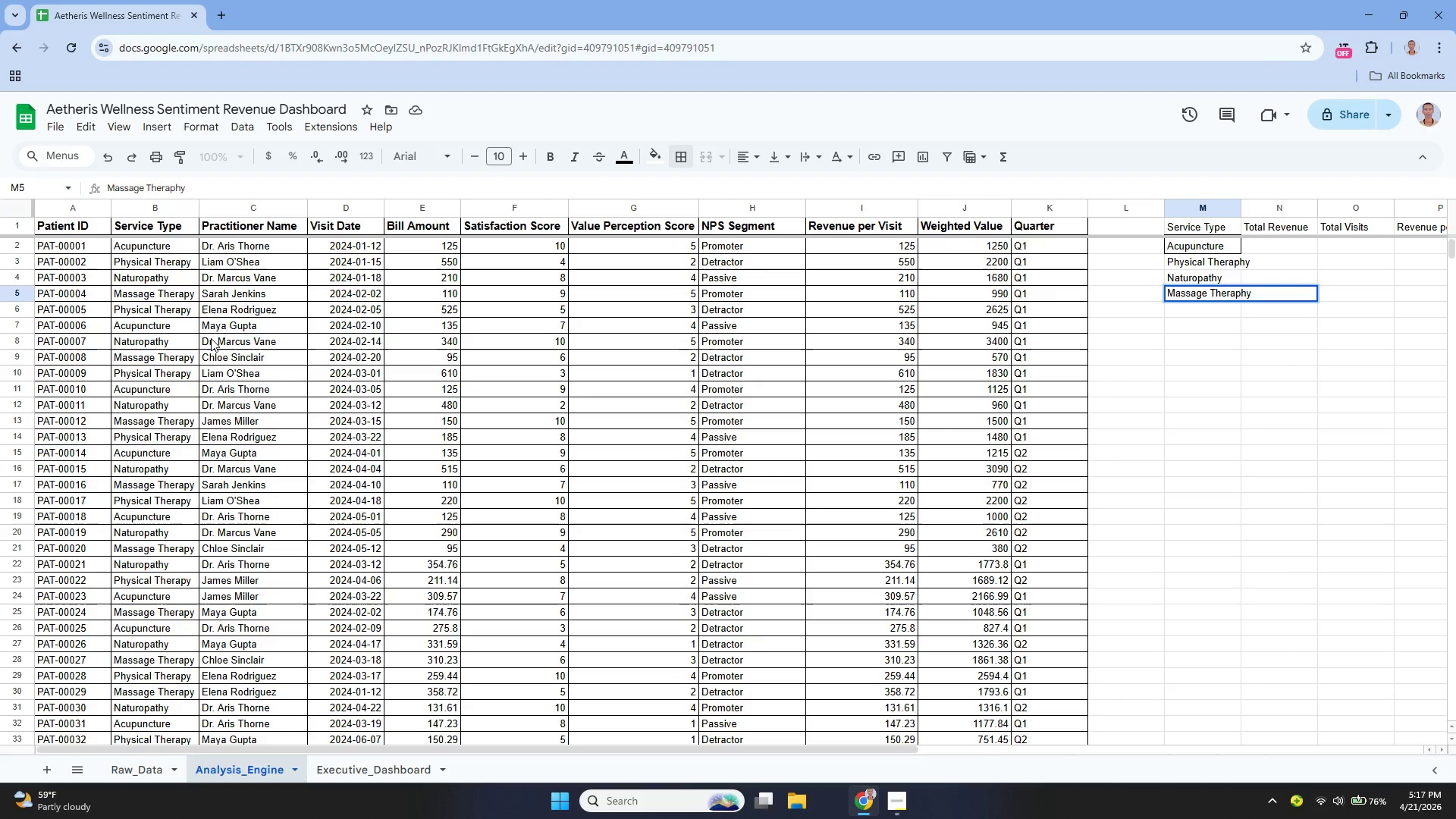 
wait(7.16)
 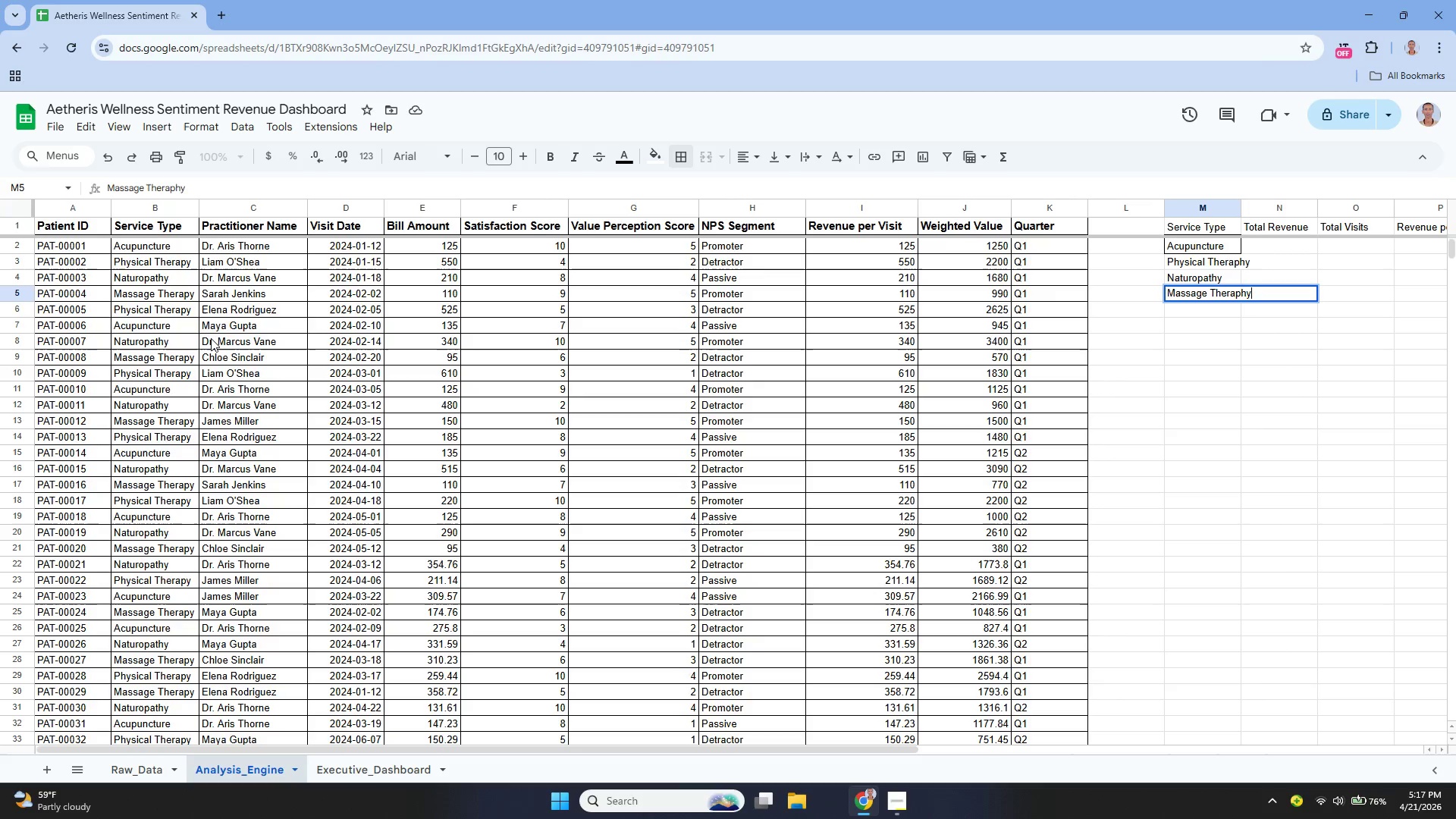 
key(Enter)
 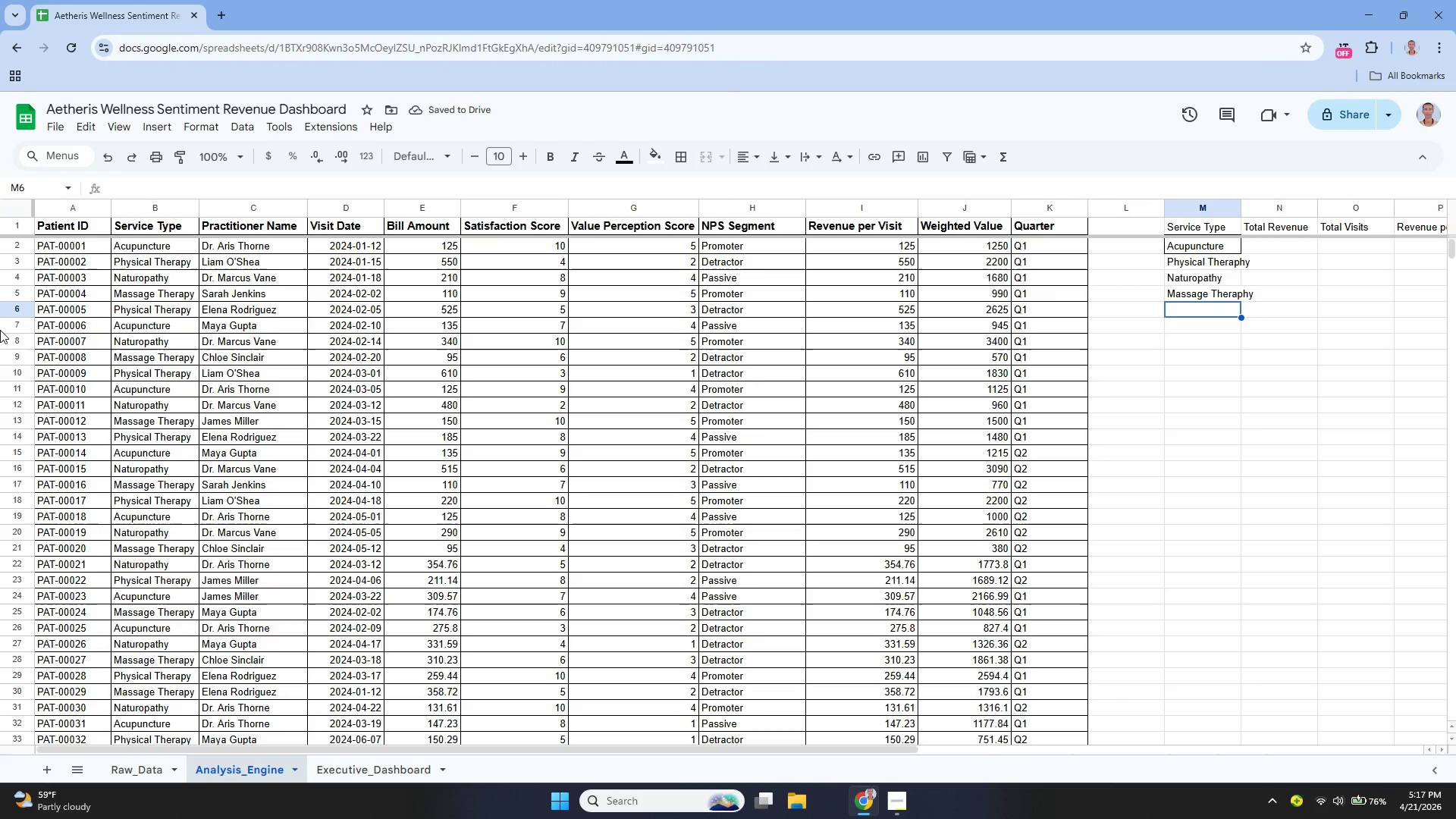 
wait(5.44)
 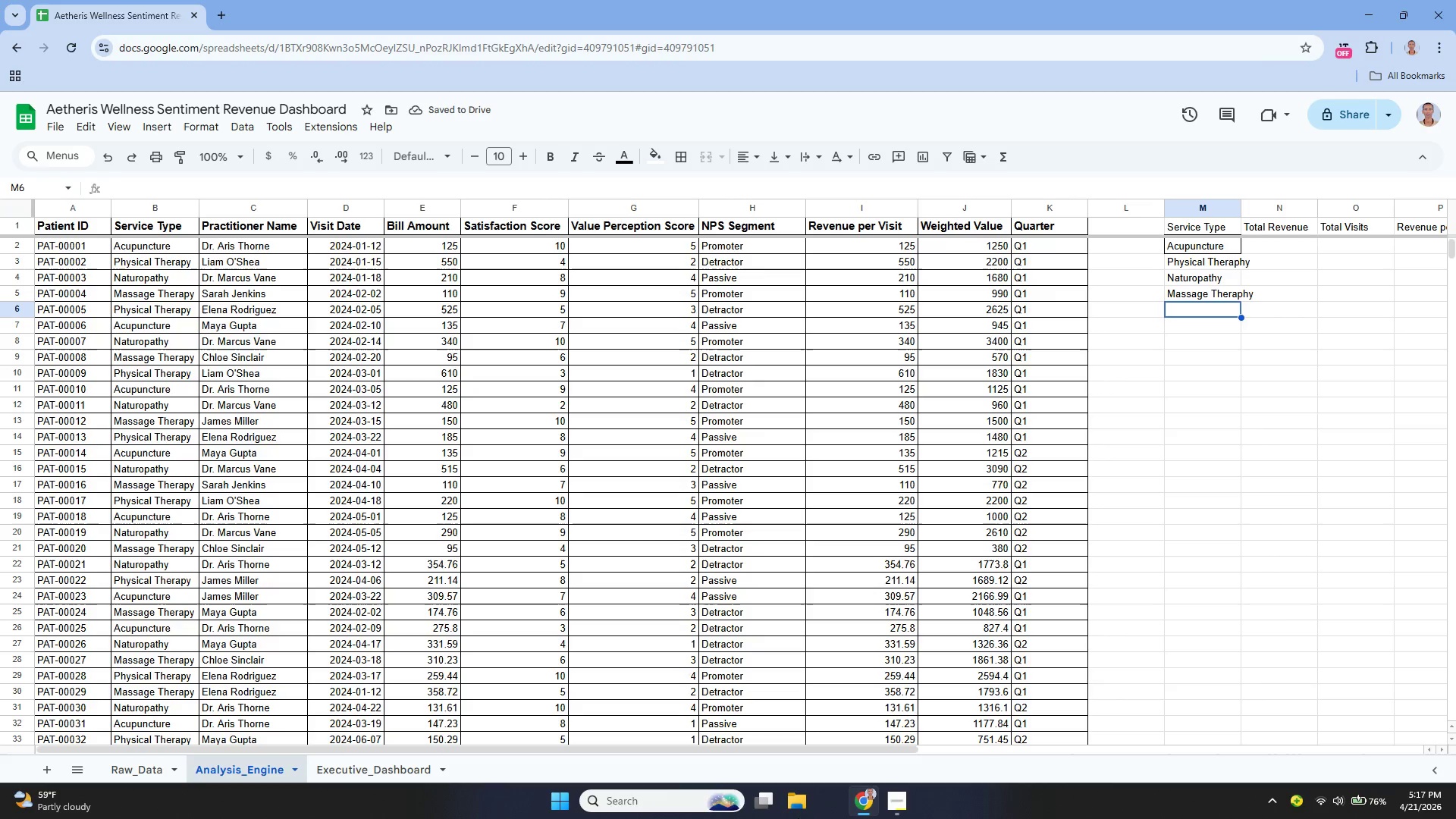 
left_click_drag(start_coordinate=[537, 750], to_coordinate=[781, 725])
 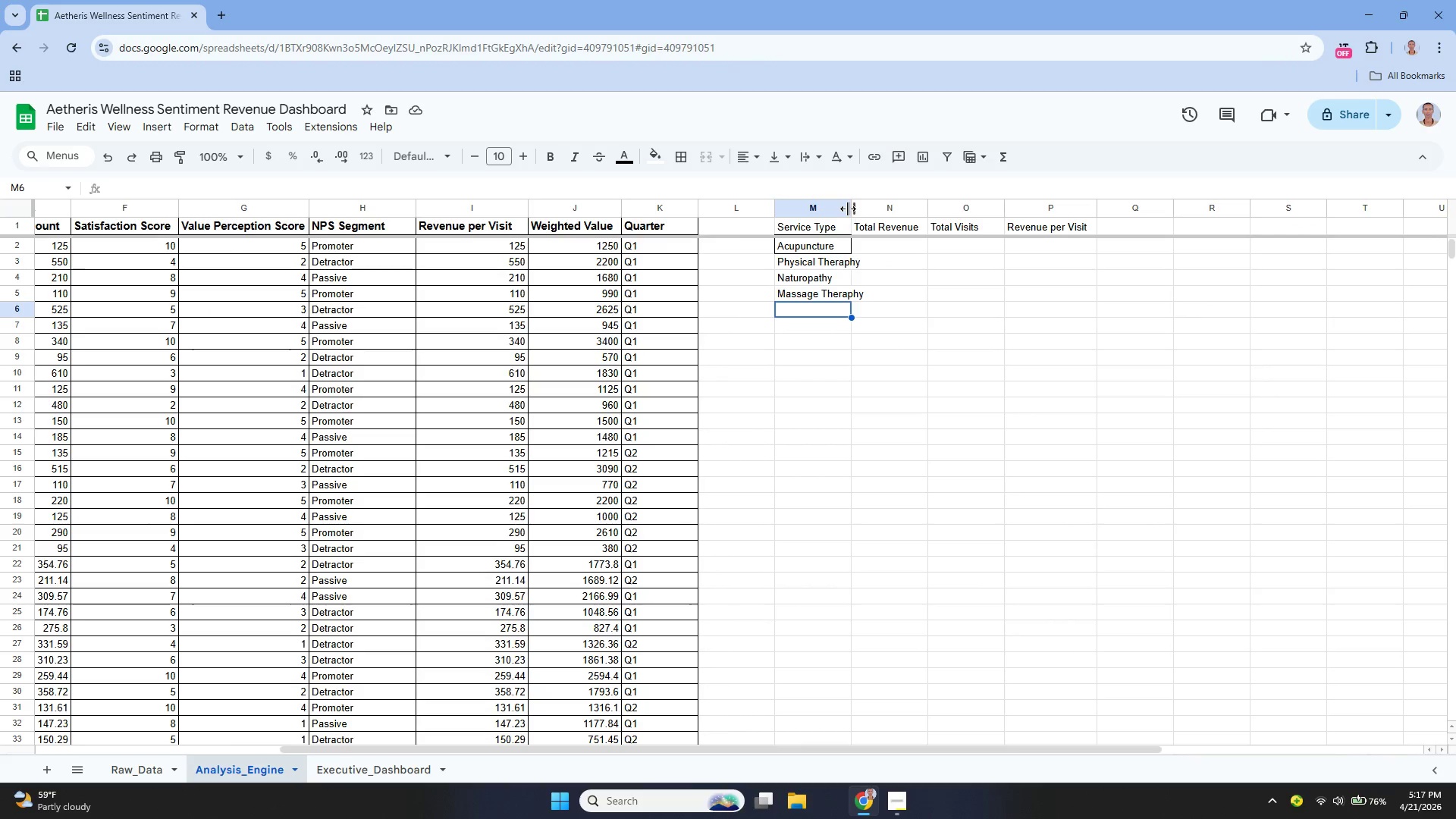 
scroll: coordinate [1149, 324], scroll_direction: up, amount: 1.0
 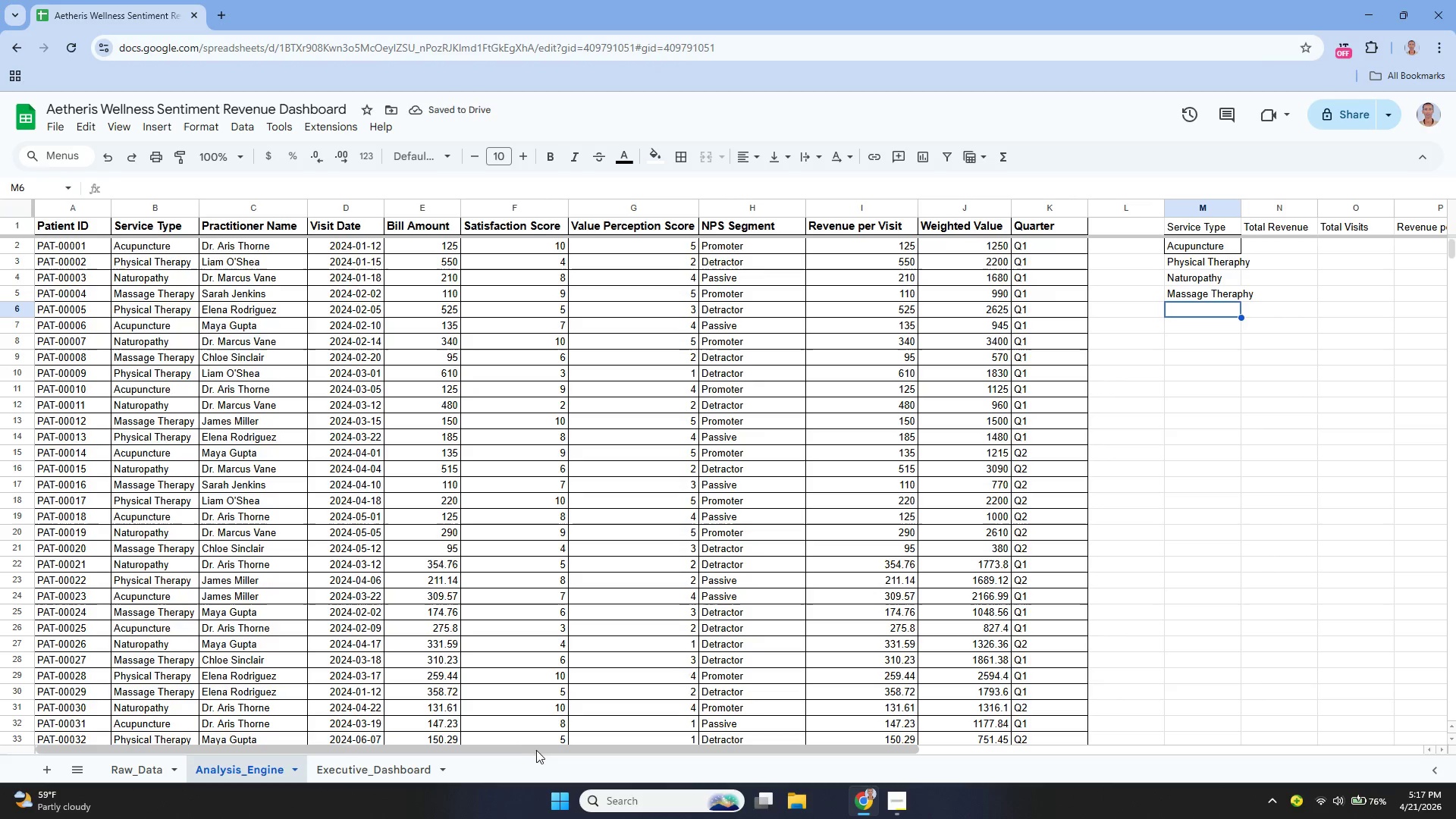 
left_click_drag(start_coordinate=[849, 208], to_coordinate=[874, 240])
 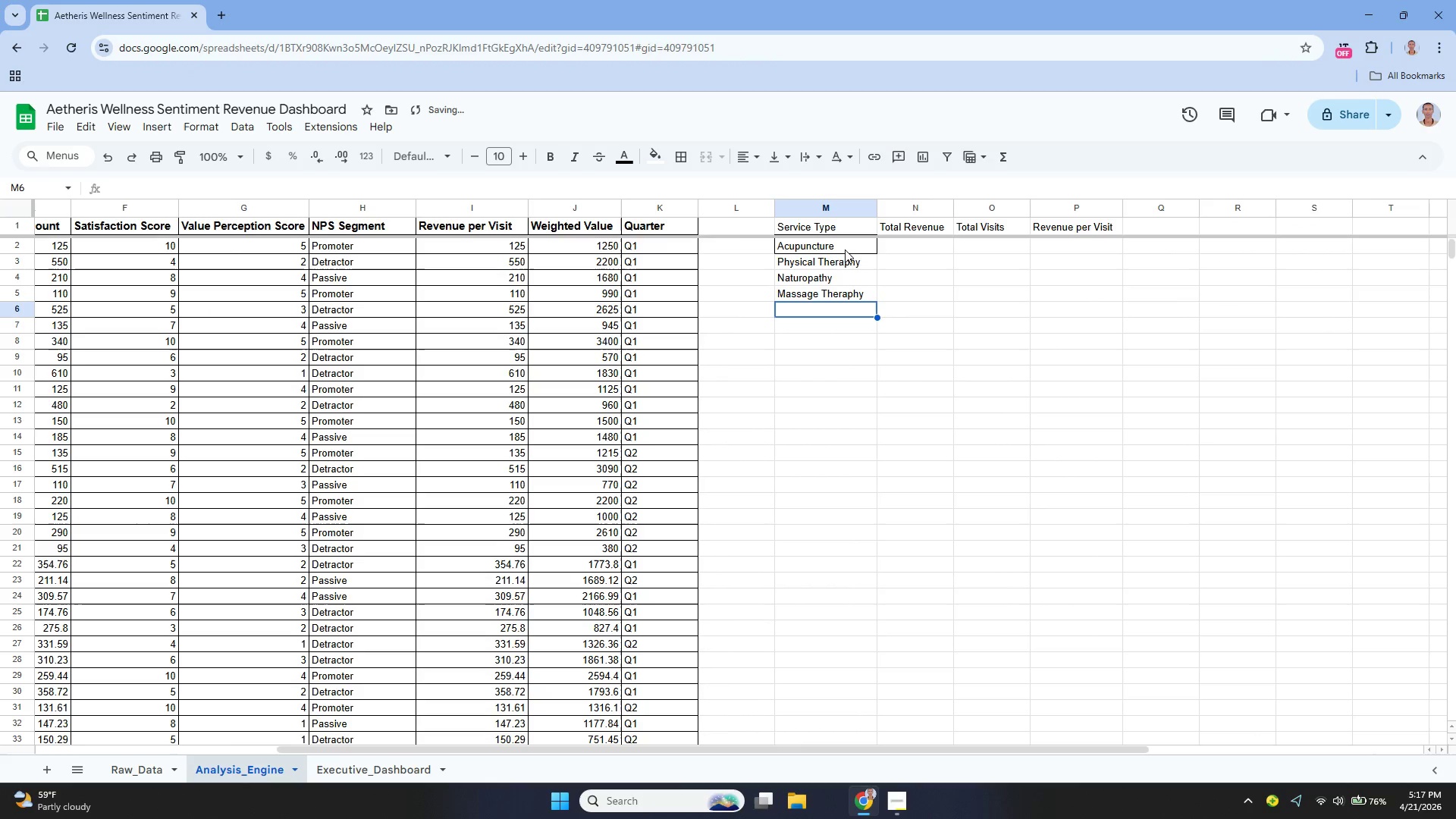 
double_click([843, 247])
 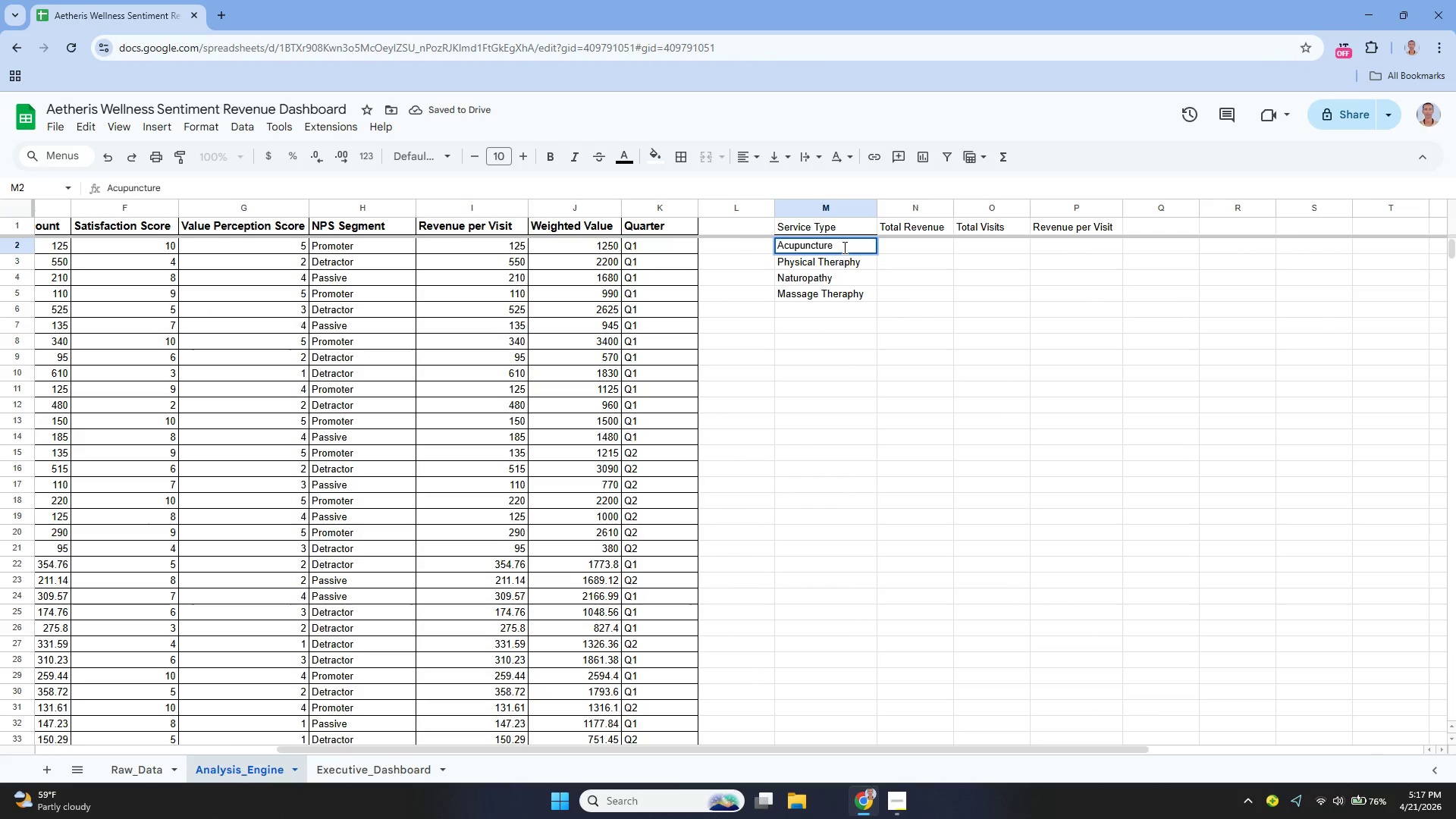 
key(Enter)
 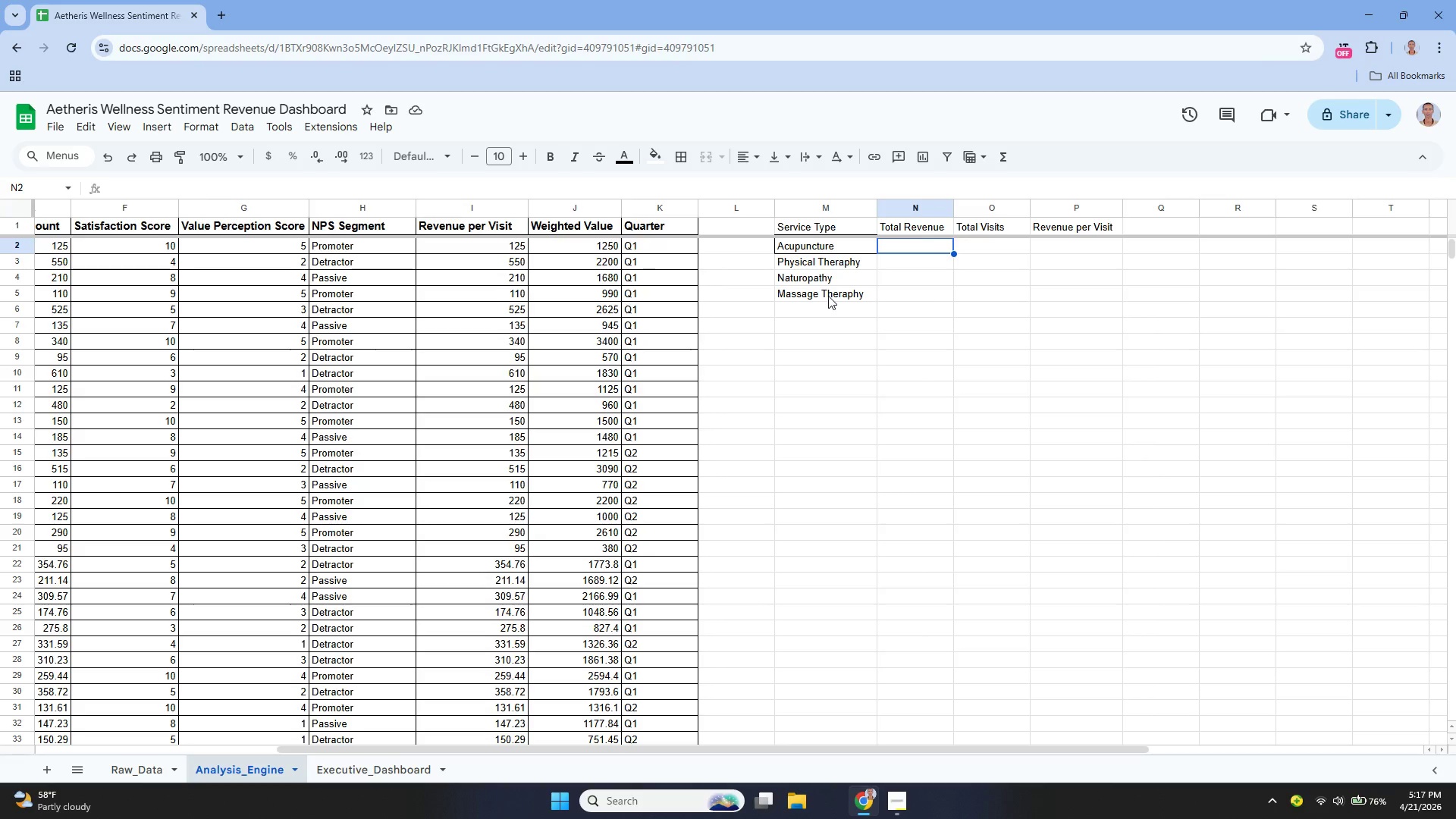 
wait(7.16)
 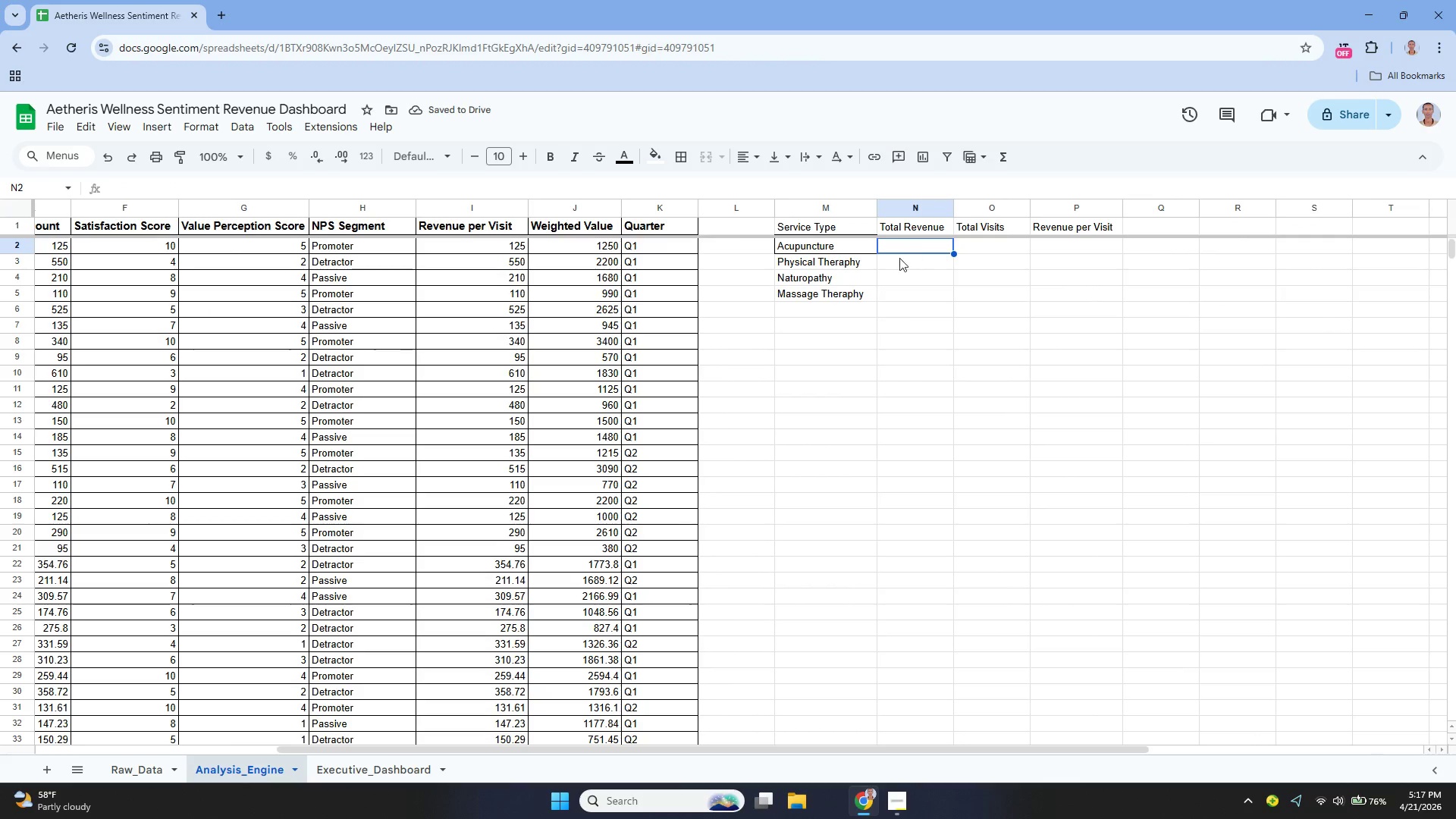 
key(Equal)
 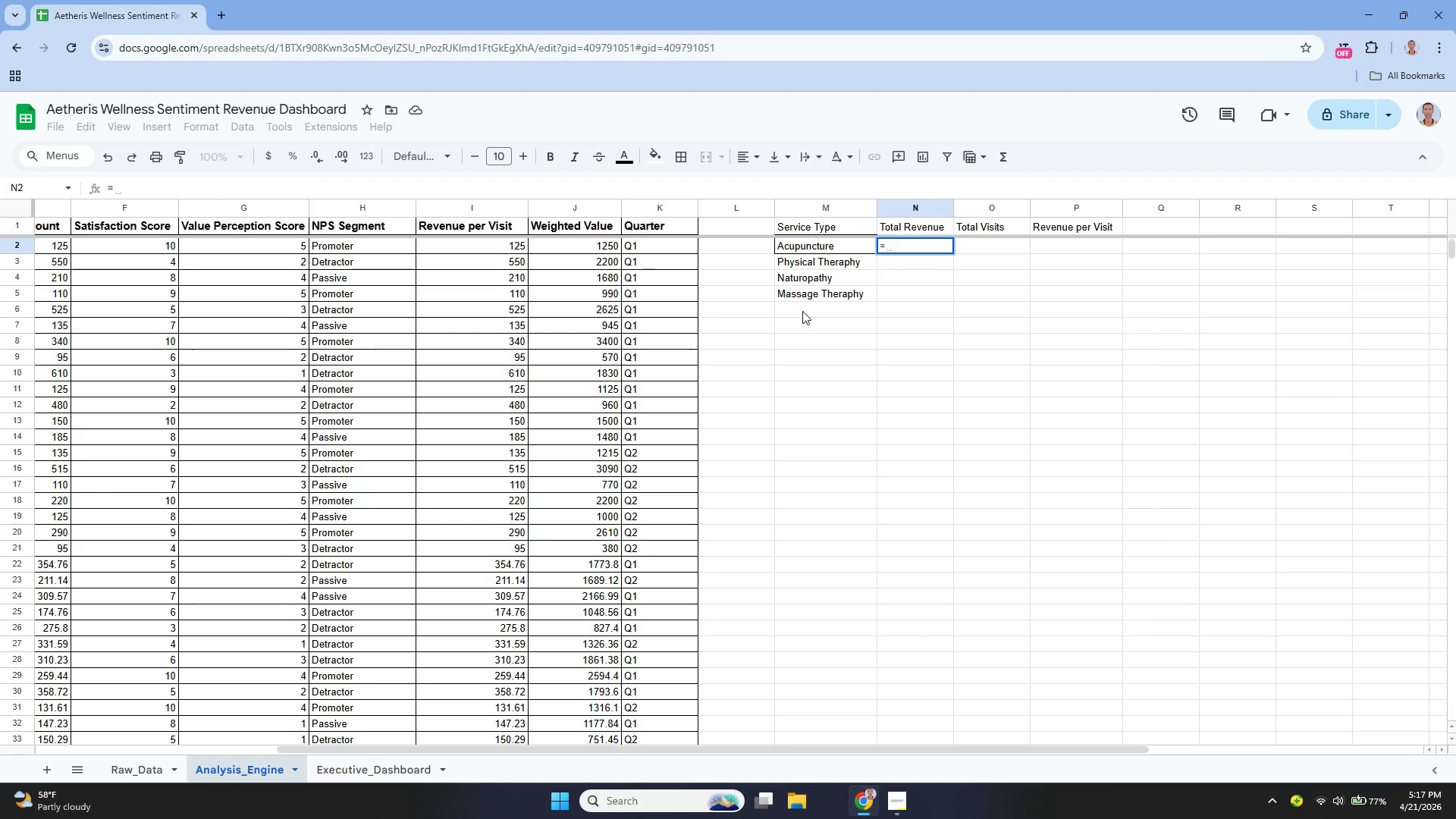 
type(sum)
key(Backspace)
key(Backspace)
key(Backspace)
type(SUMI)
 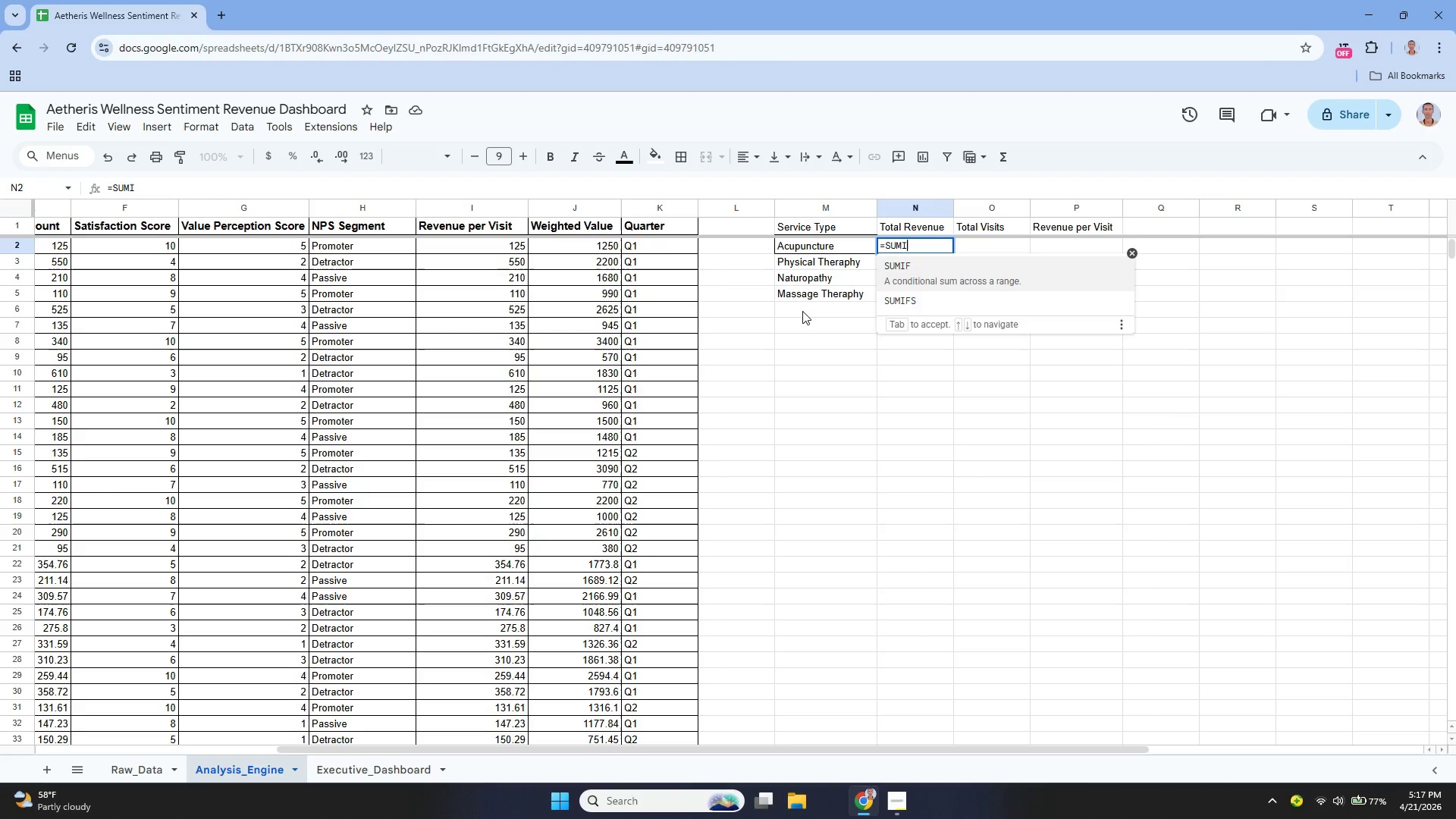 
key(Enter)
 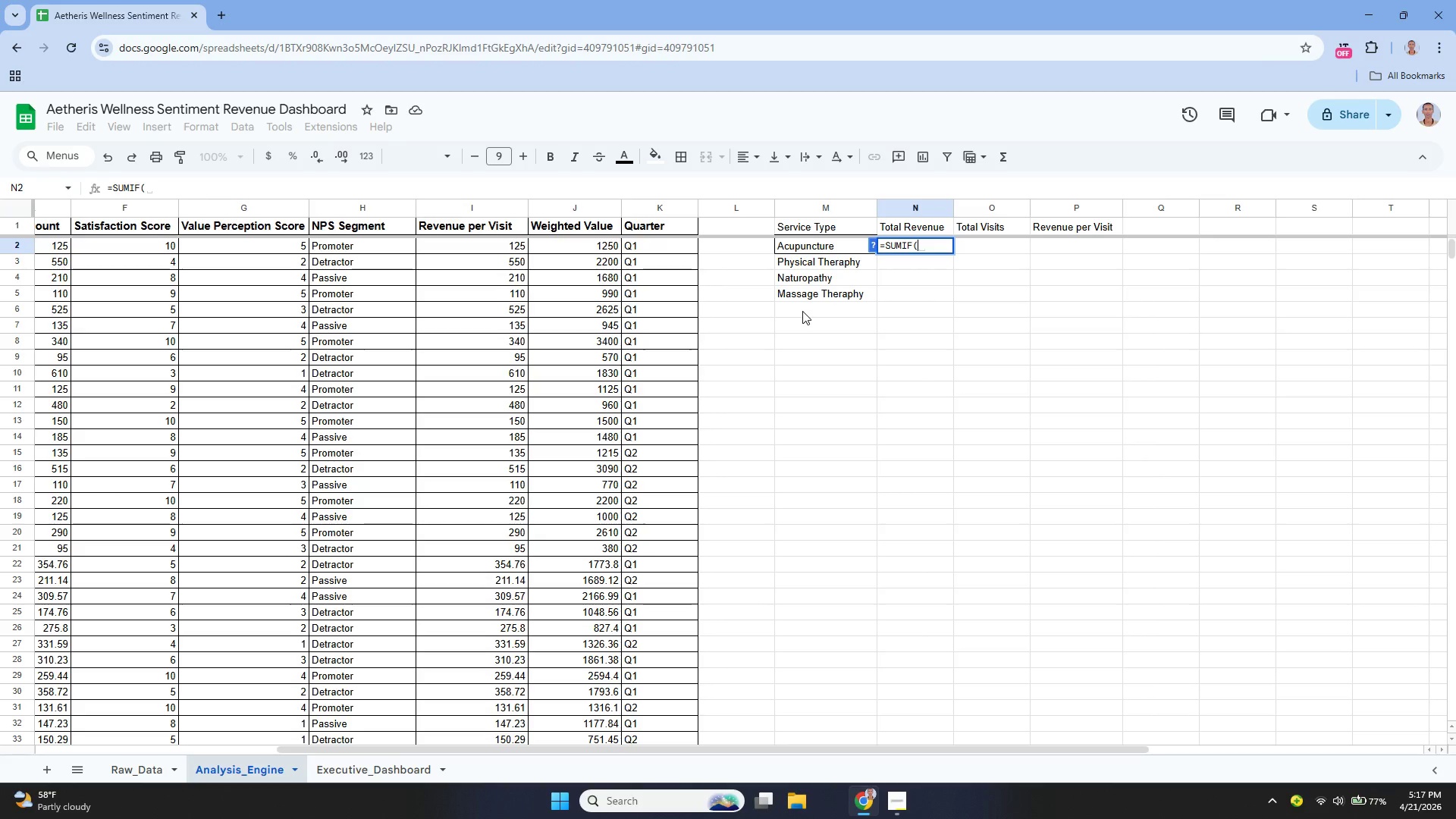 
type(Analysis_Engine!B:B, M2, Anaysis_Engine!E;E))
 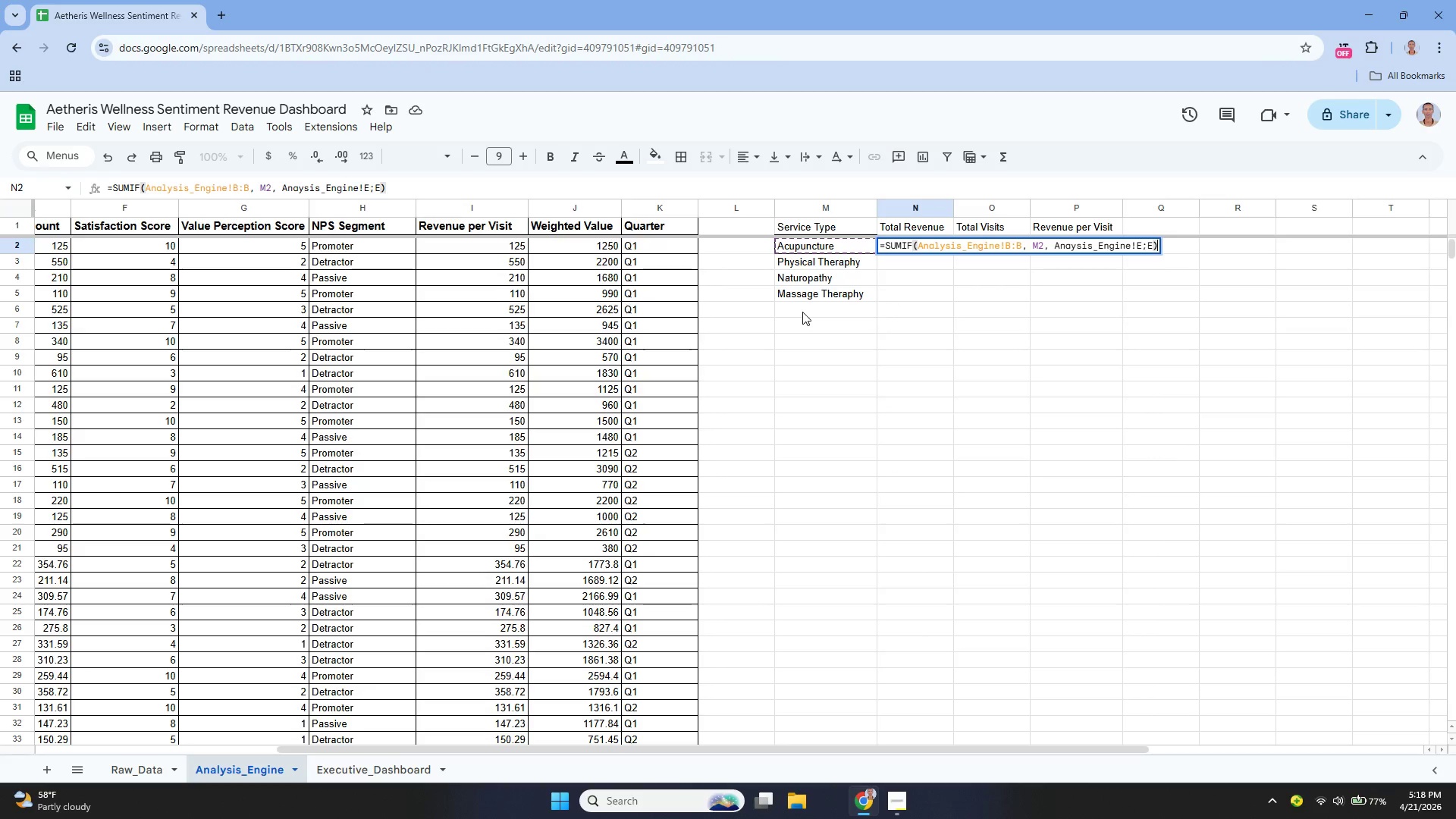 
key(ArrowLeft)
 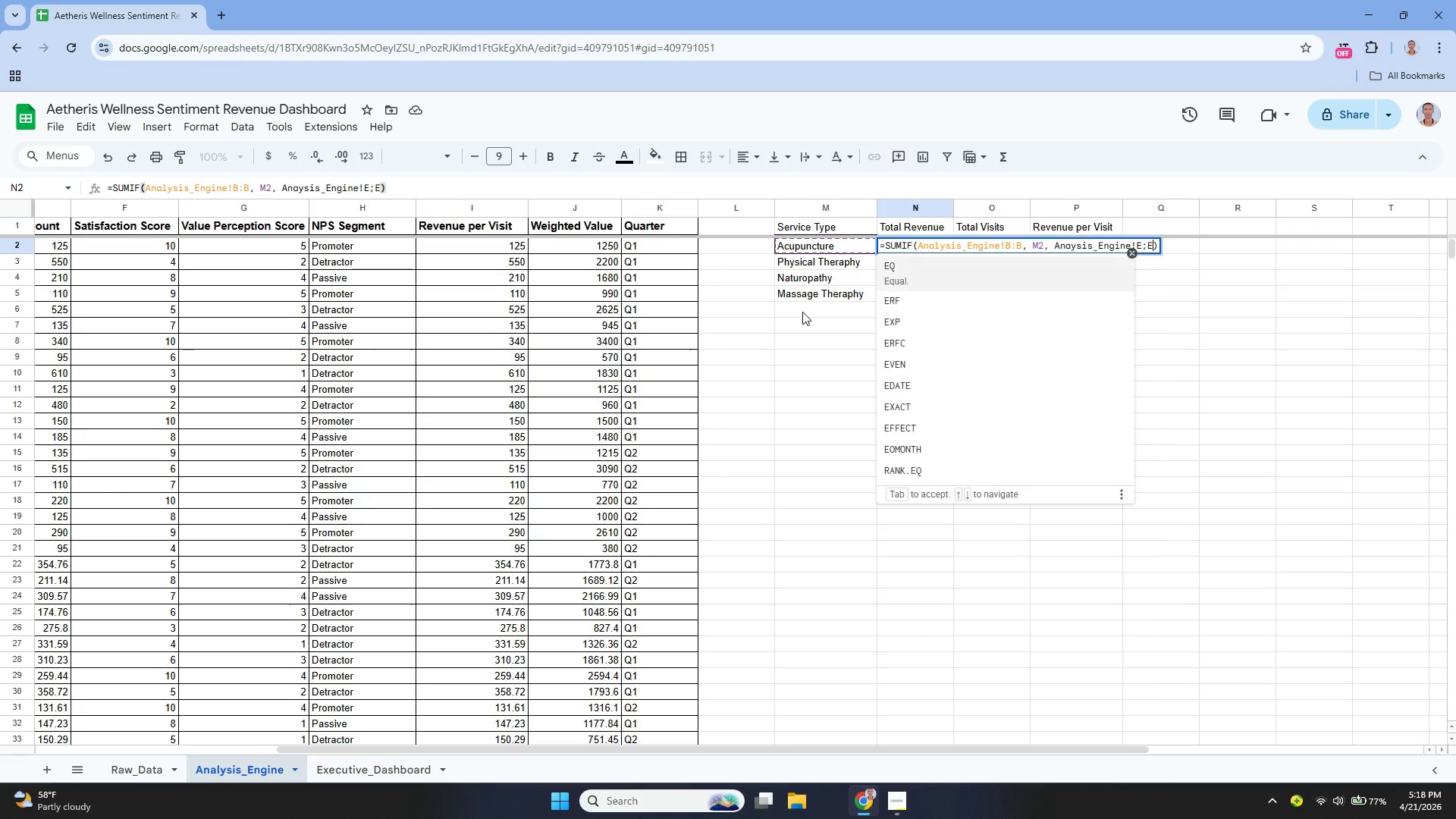 
key(ArrowLeft)
 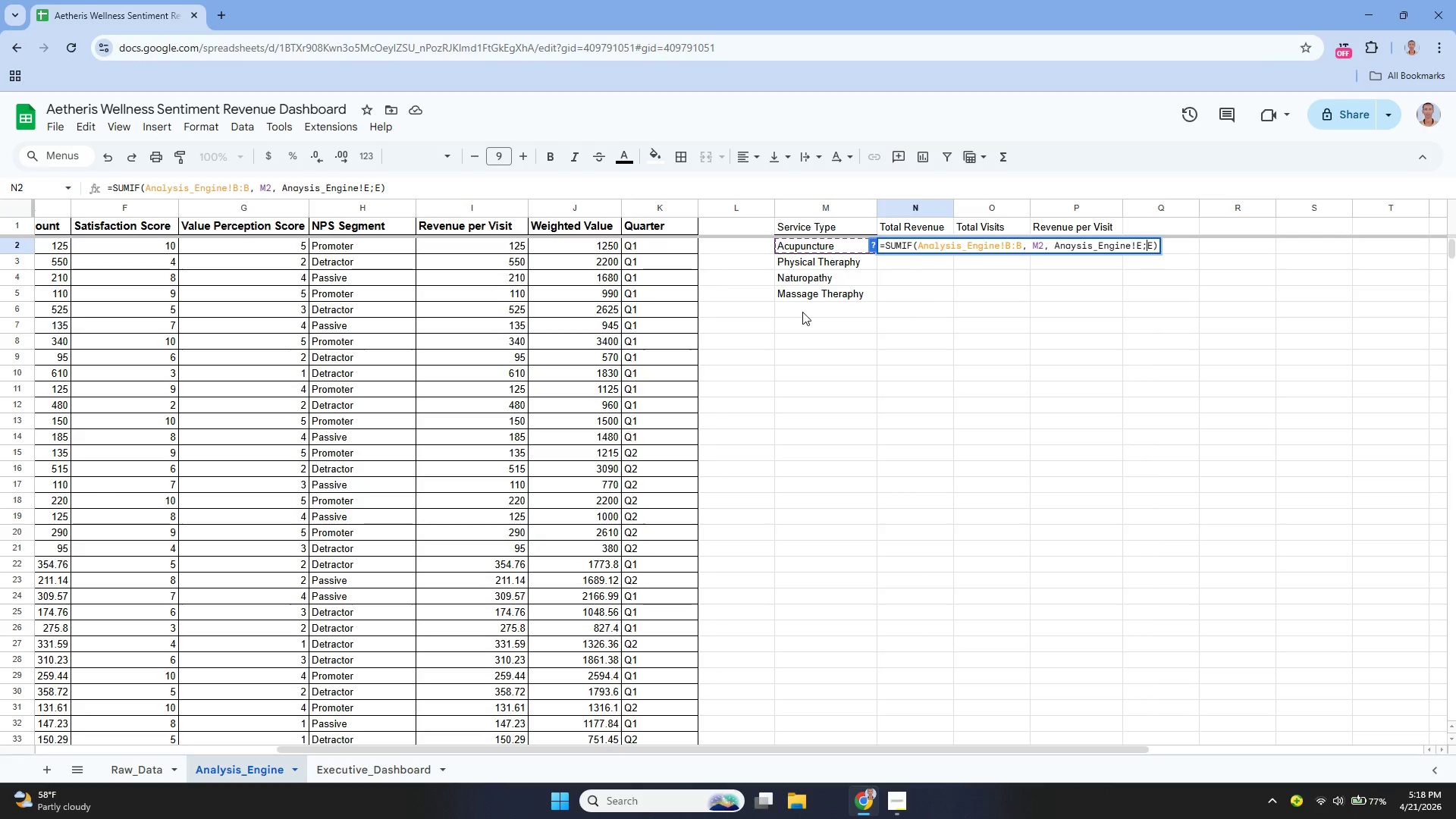 
key(Backspace)
 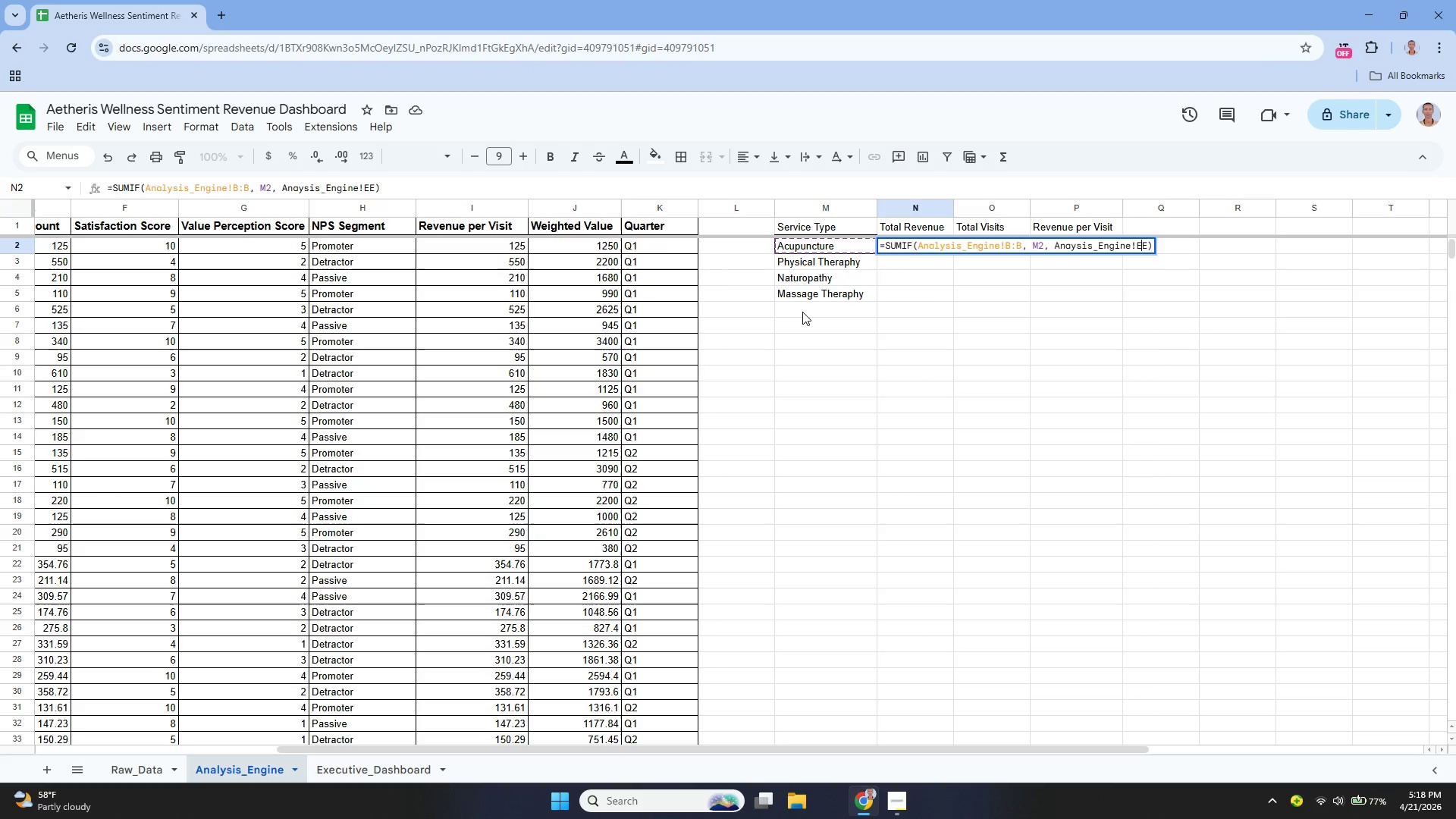 
key(Shift+Semicolon)
 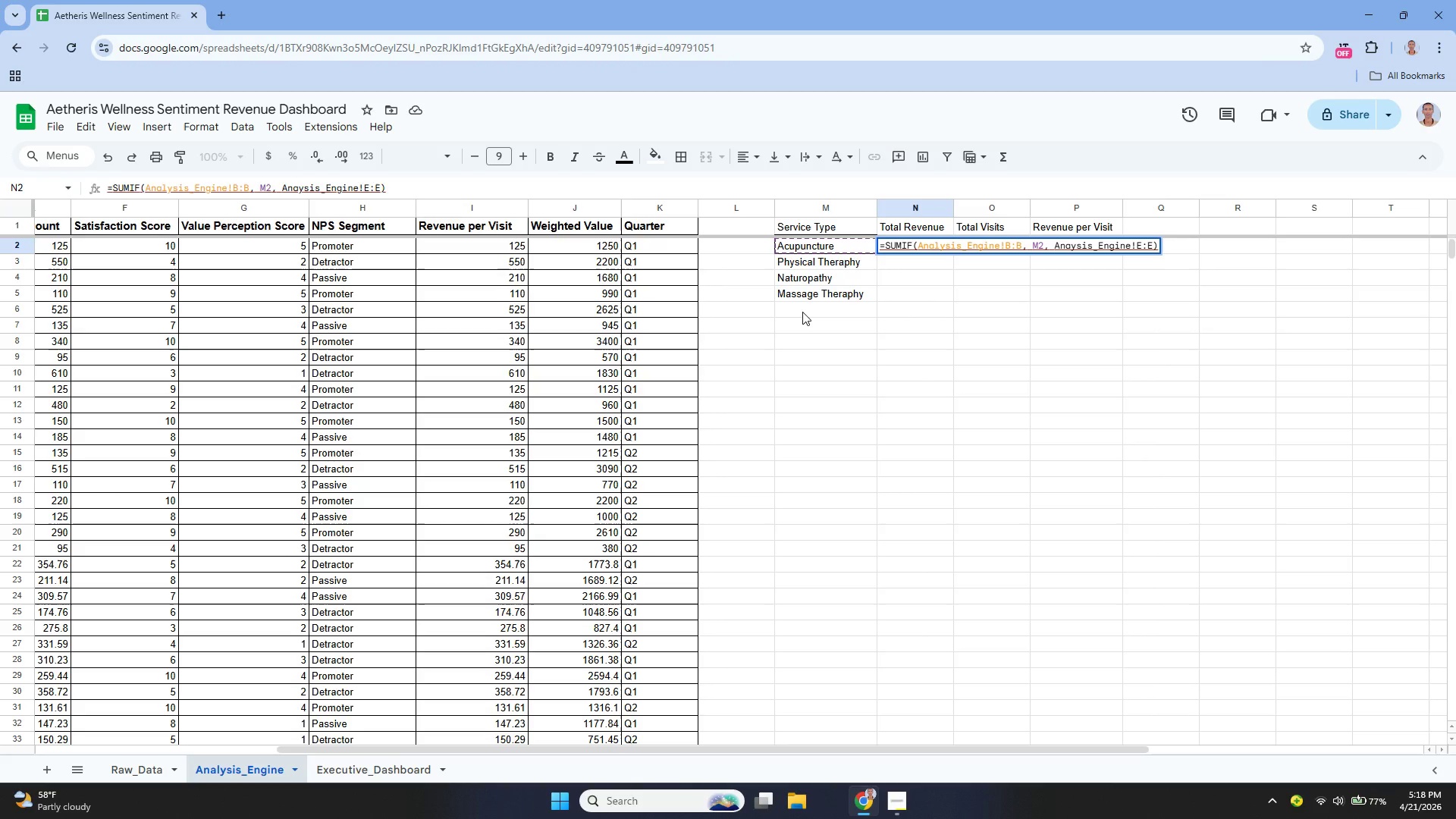 
wait(6.73)
 